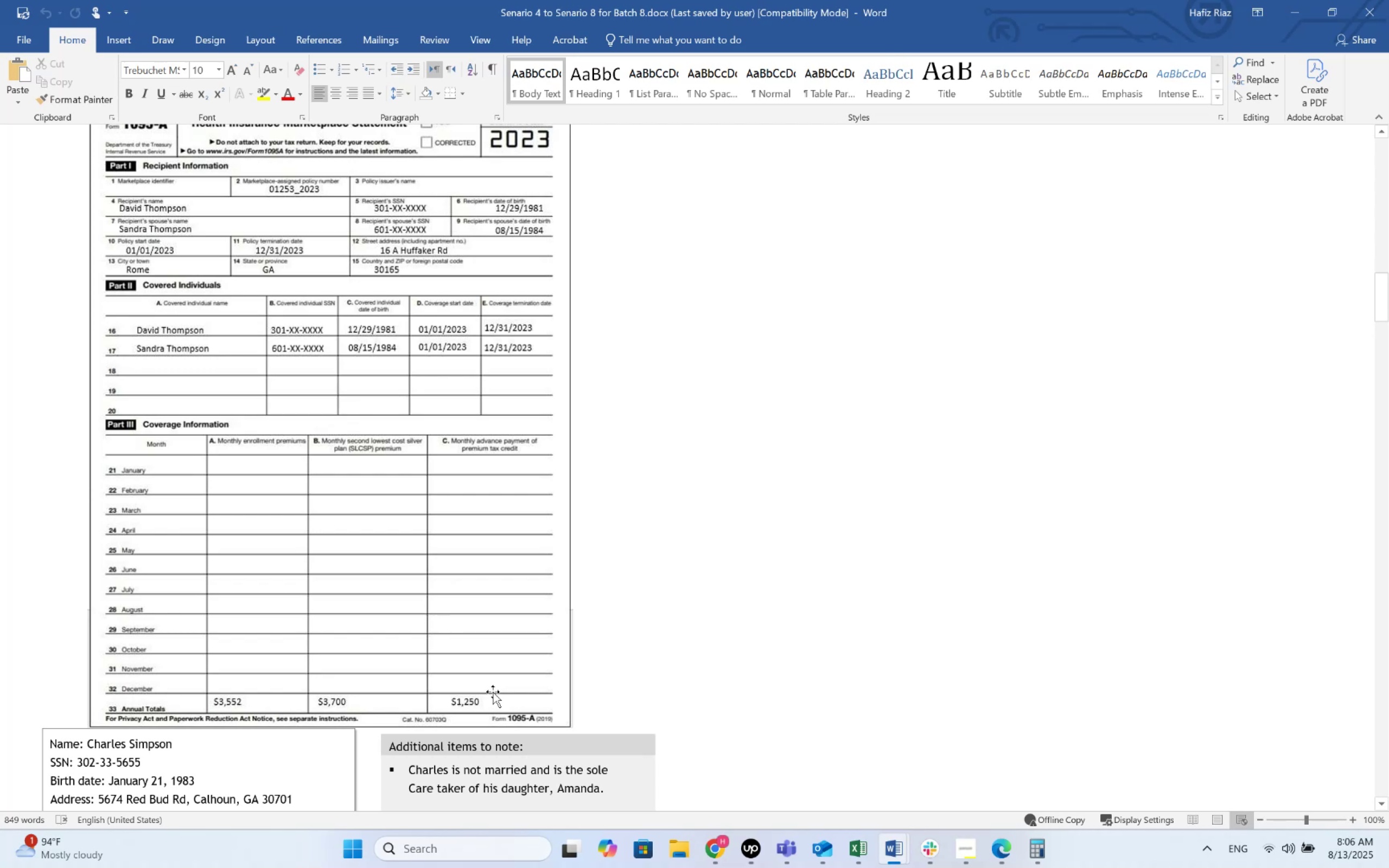 
scroll: coordinate [534, 626], scroll_direction: up, amount: 4.0
 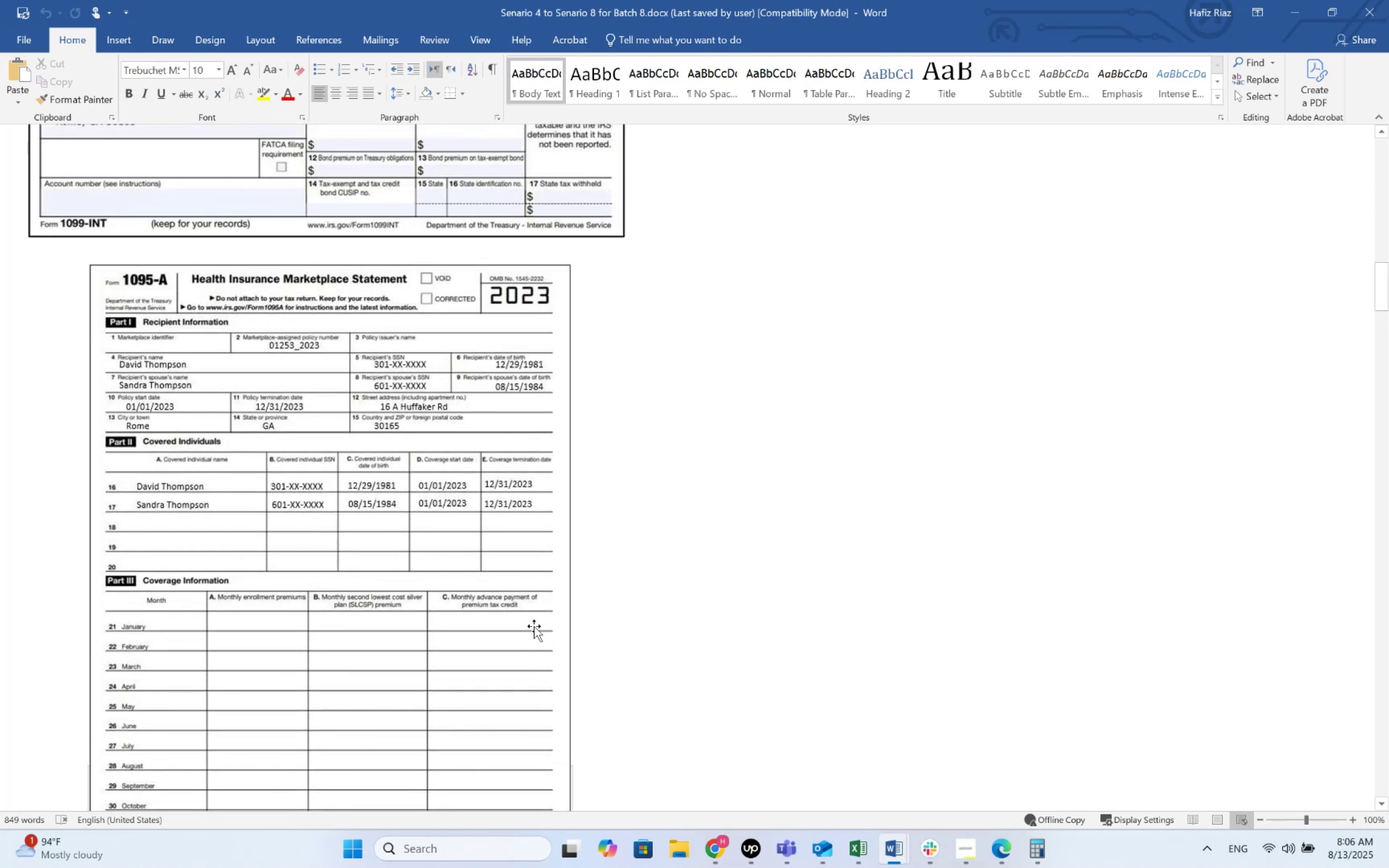 
key(Alt+AltLeft)
 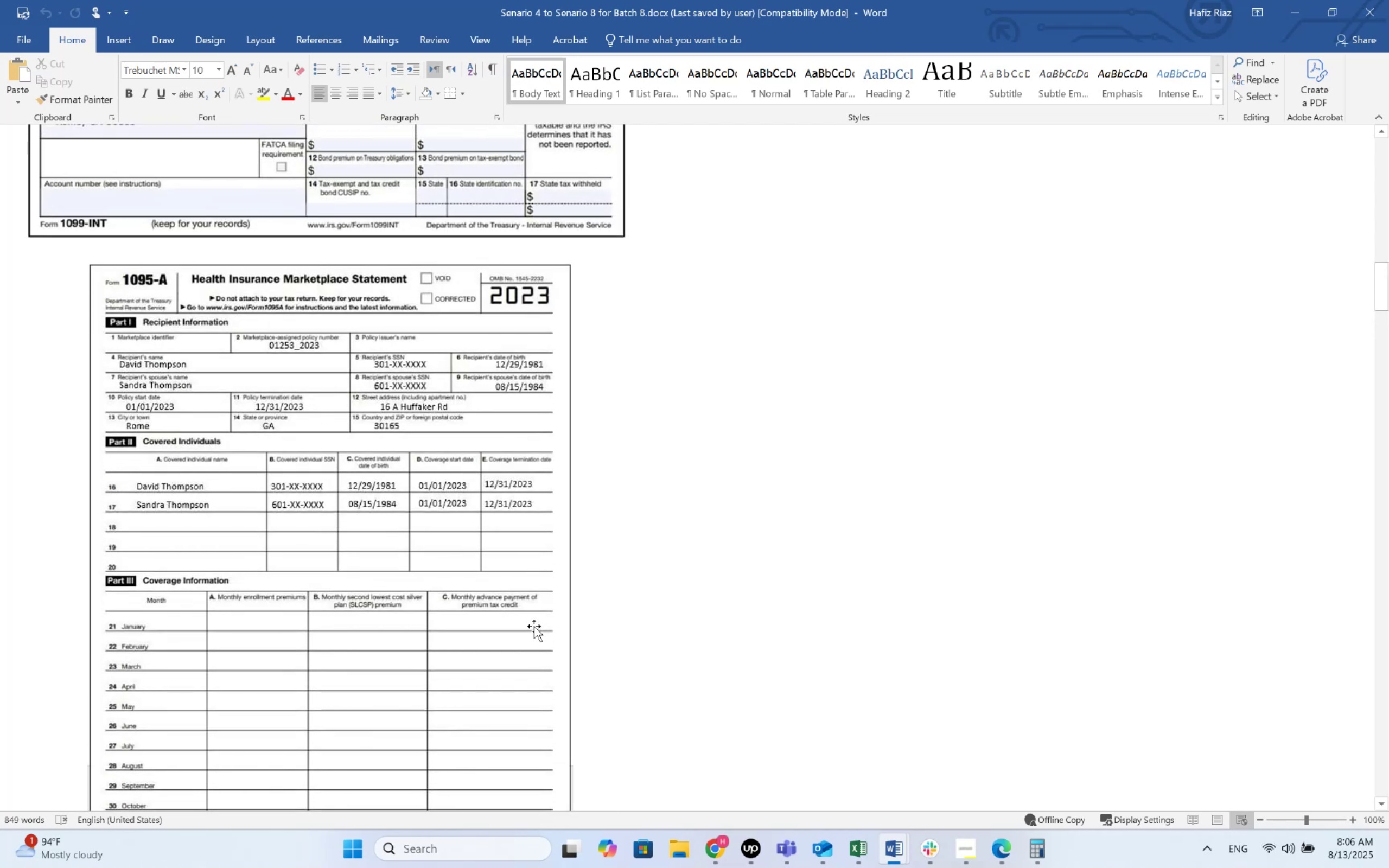 
key(Alt+Tab)
 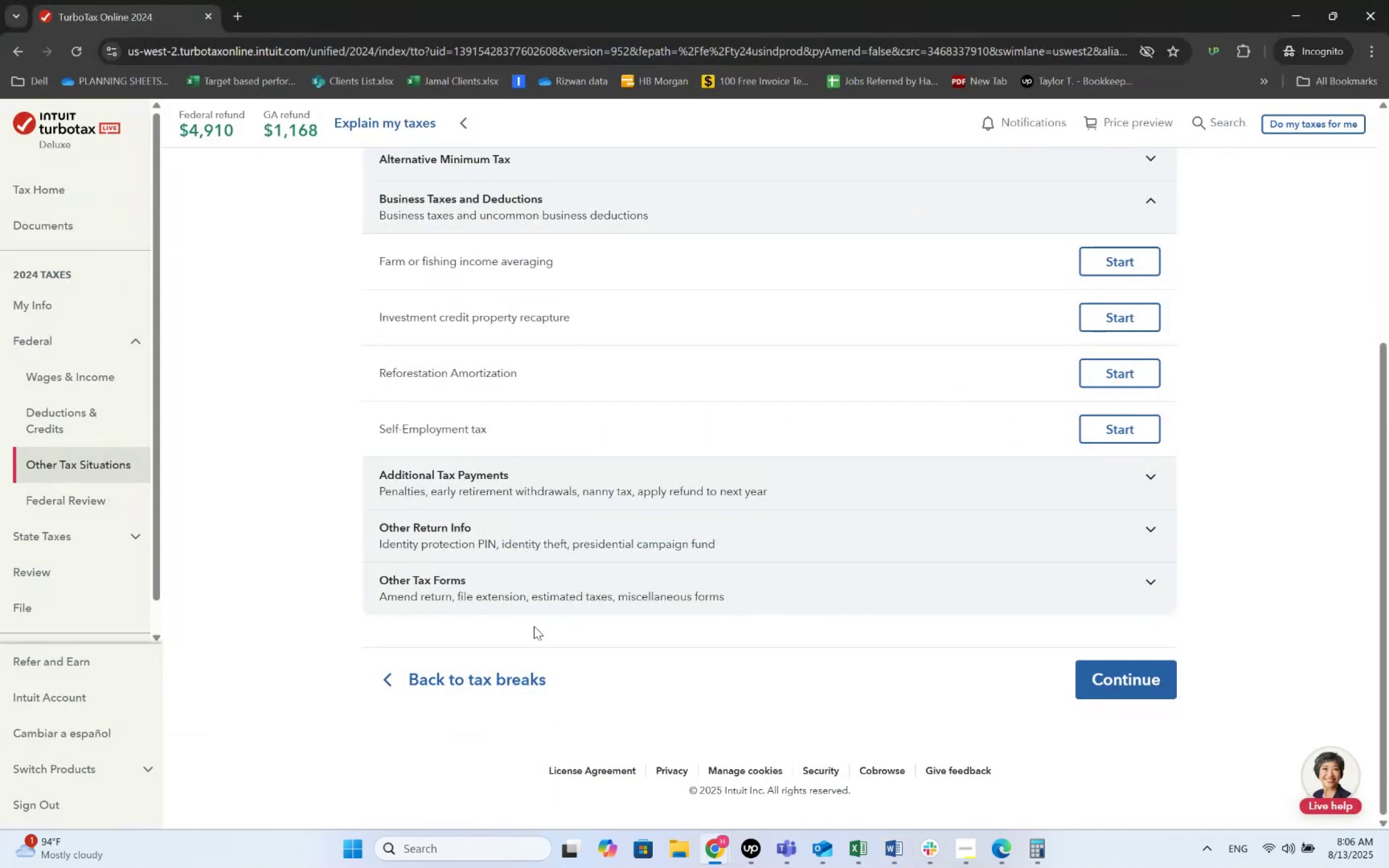 
scroll: coordinate [534, 614], scroll_direction: up, amount: 11.0
 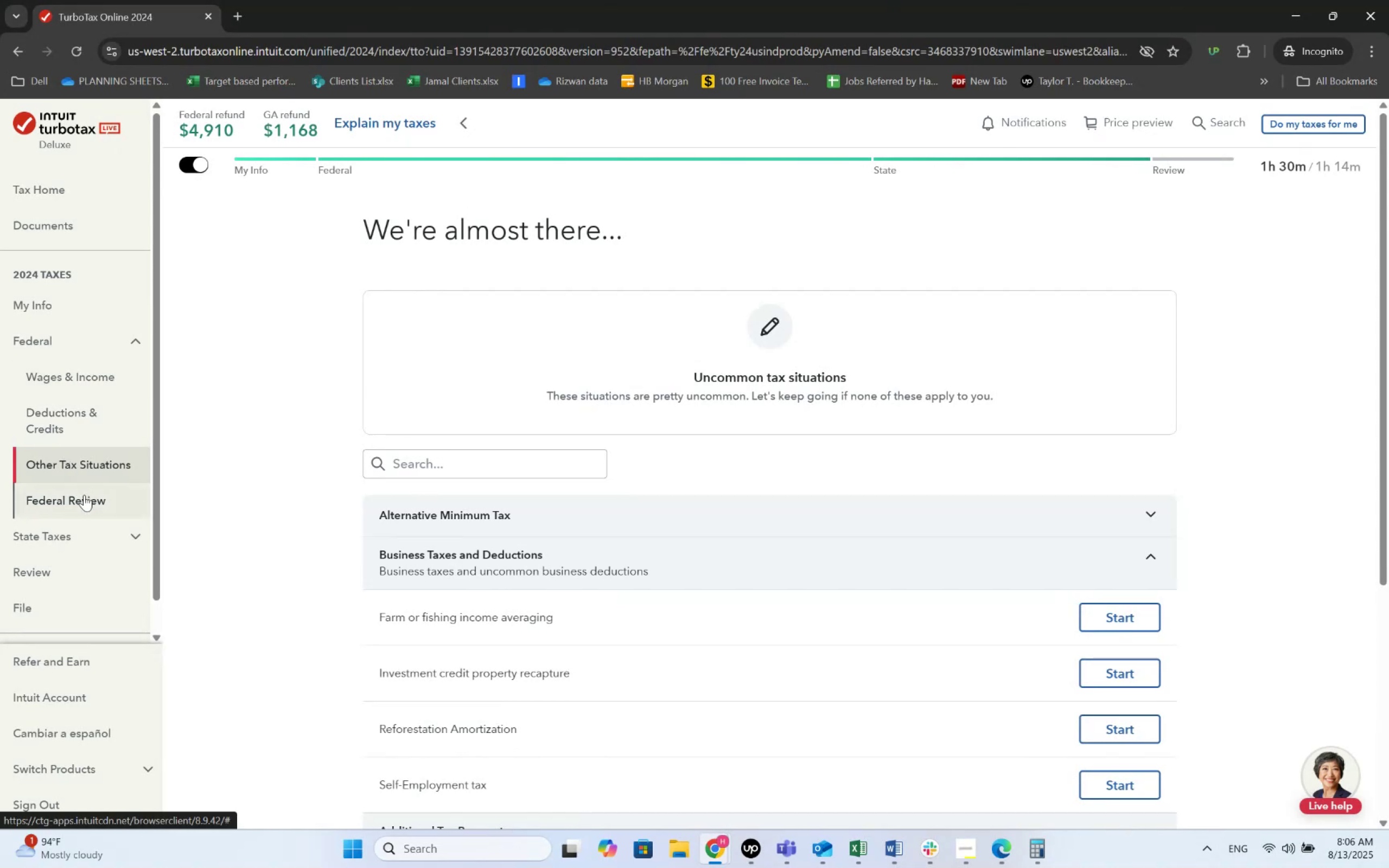 
left_click([74, 386])
 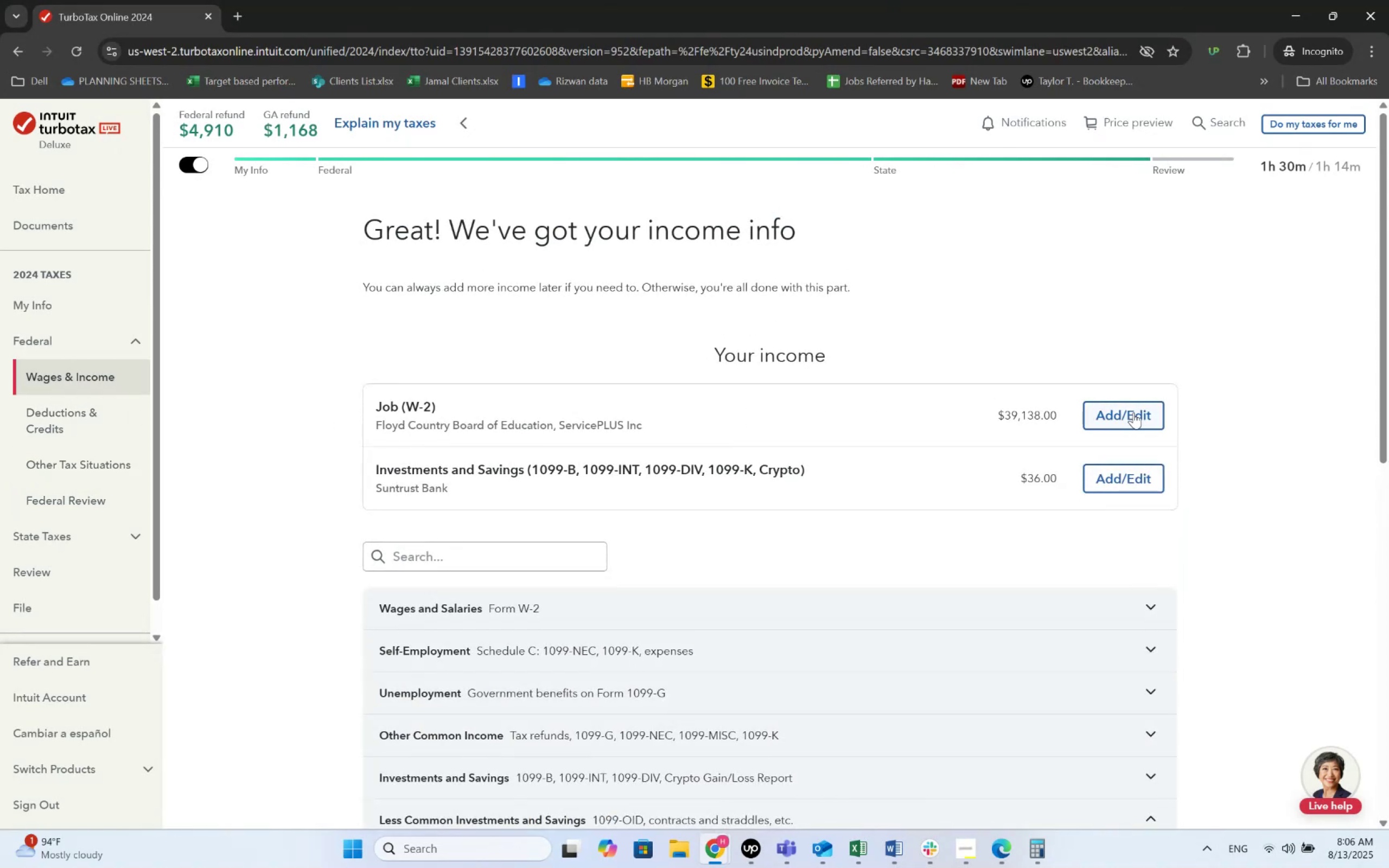 
wait(5.03)
 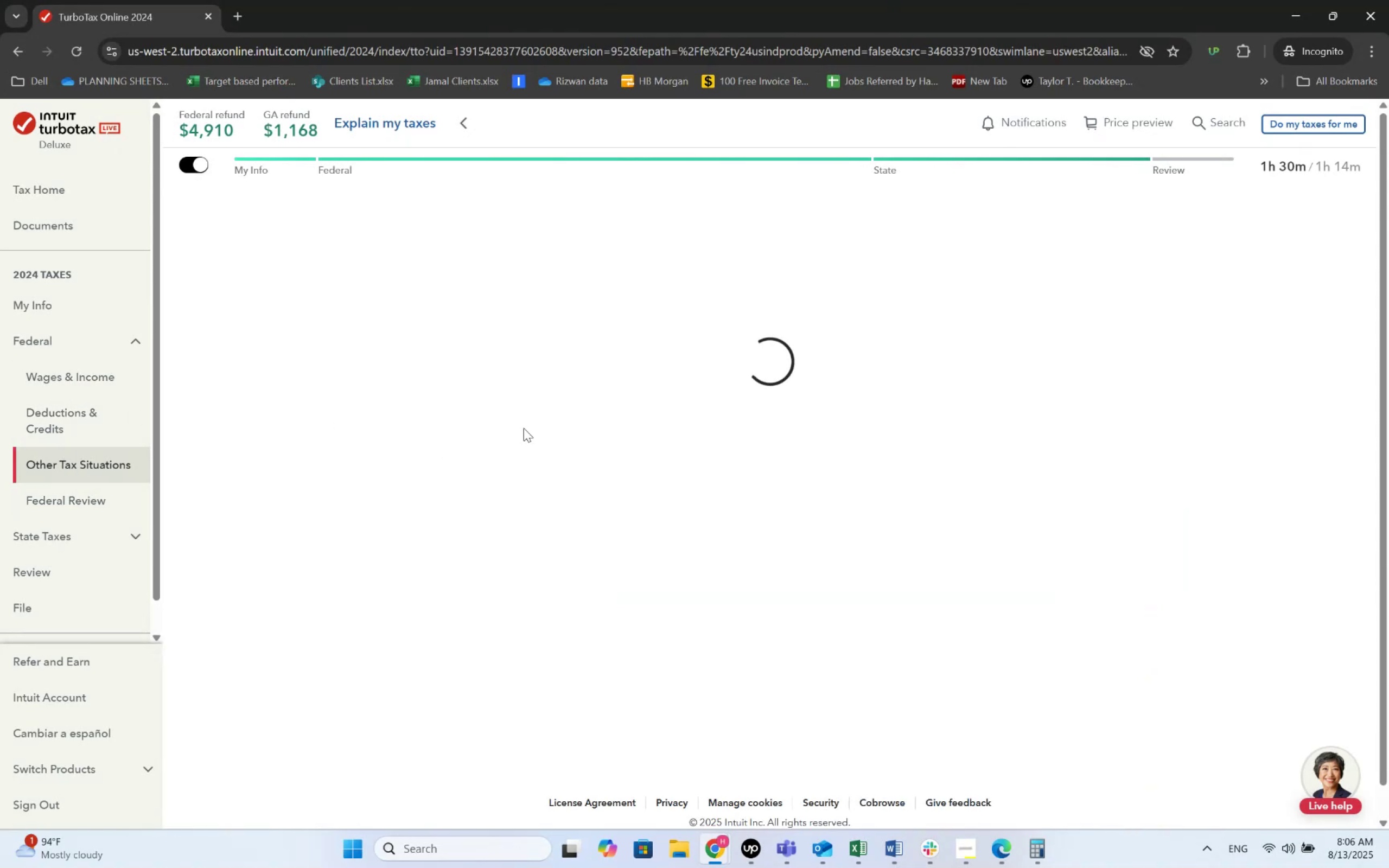 
scroll: coordinate [579, 429], scroll_direction: down, amount: 13.0
 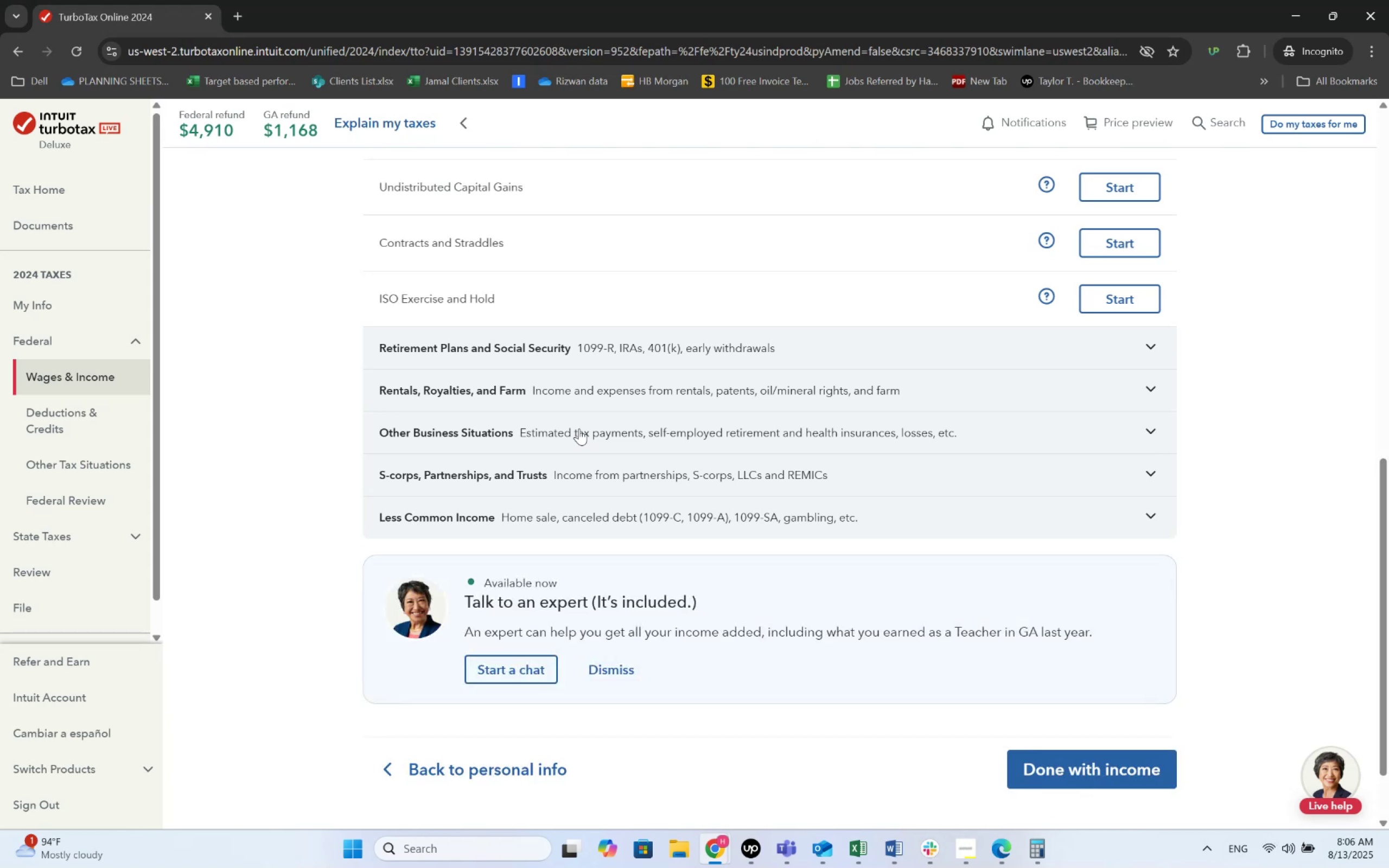 
wait(5.2)
 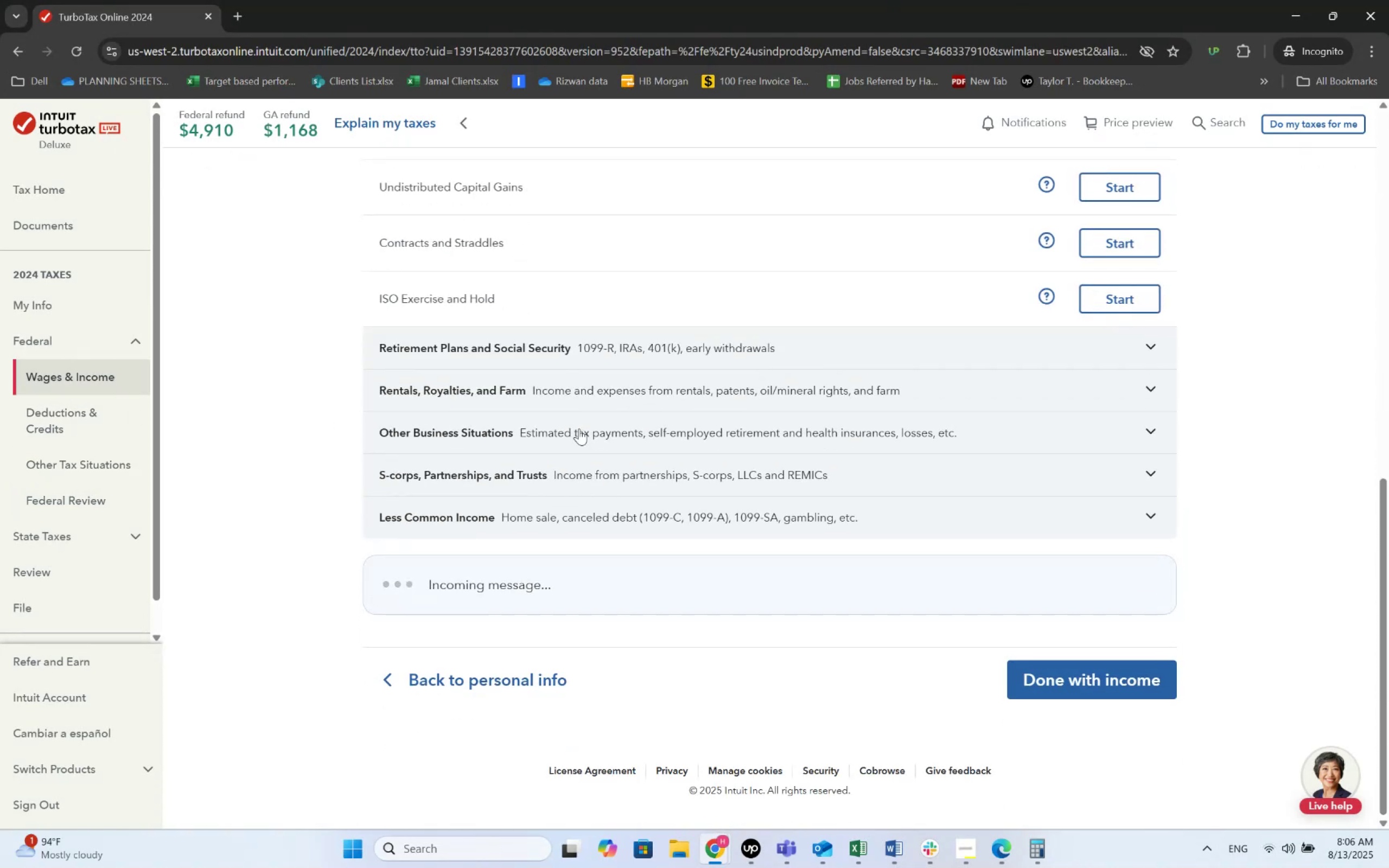 
scroll: coordinate [579, 429], scroll_direction: none, amount: 0.0
 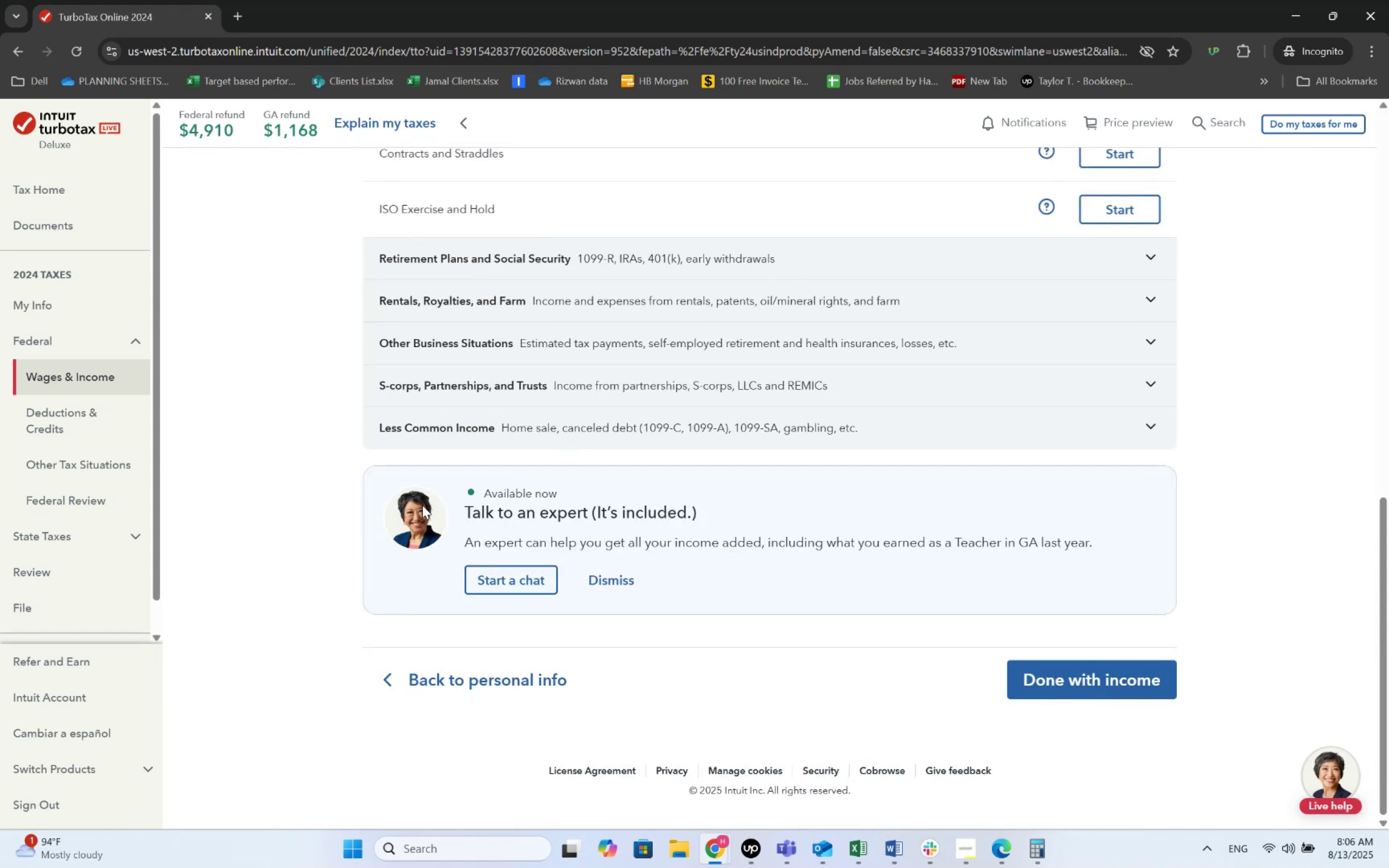 
scroll: coordinate [615, 559], scroll_direction: up, amount: 12.0
 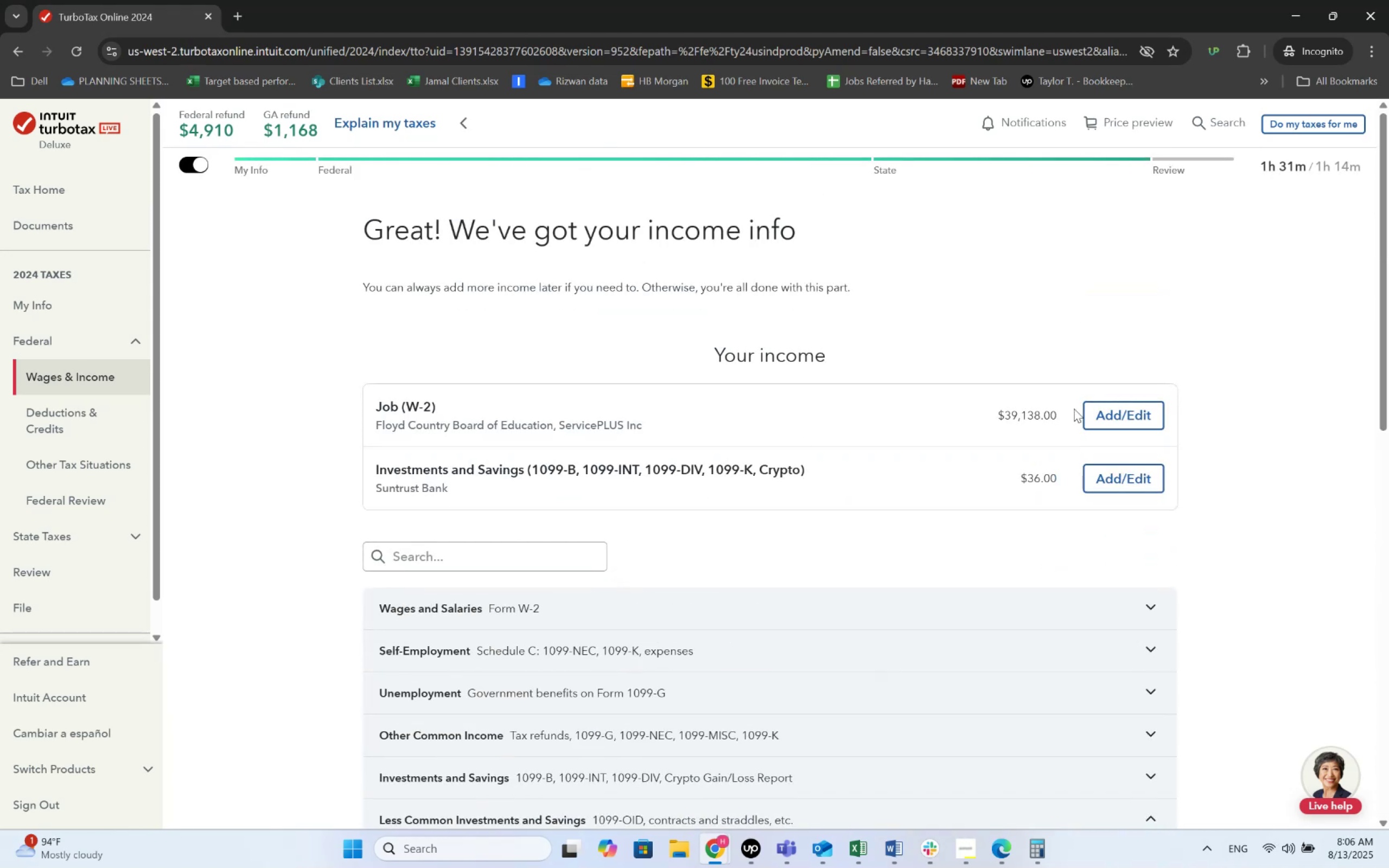 
left_click([1129, 407])
 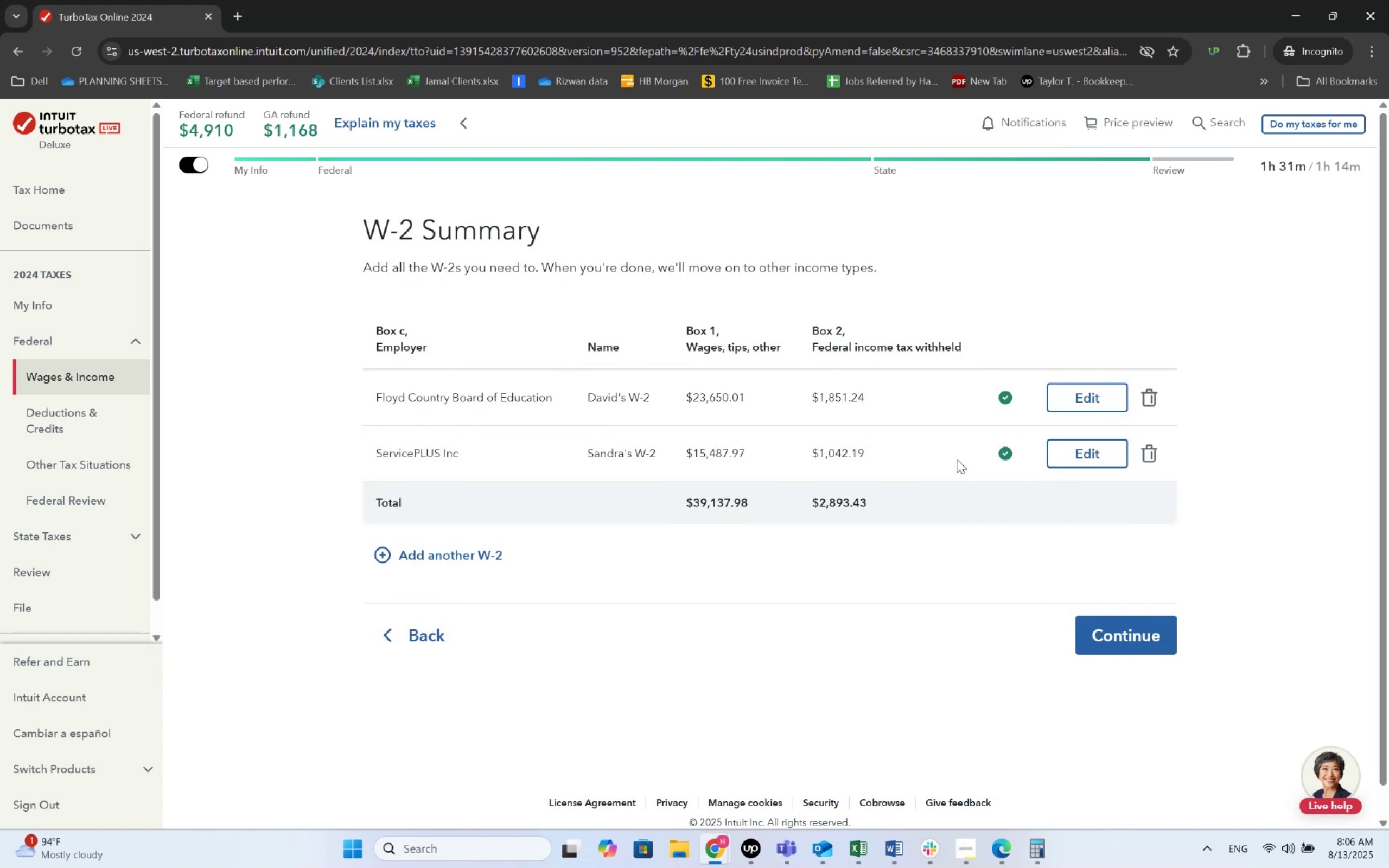 
left_click([1081, 390])
 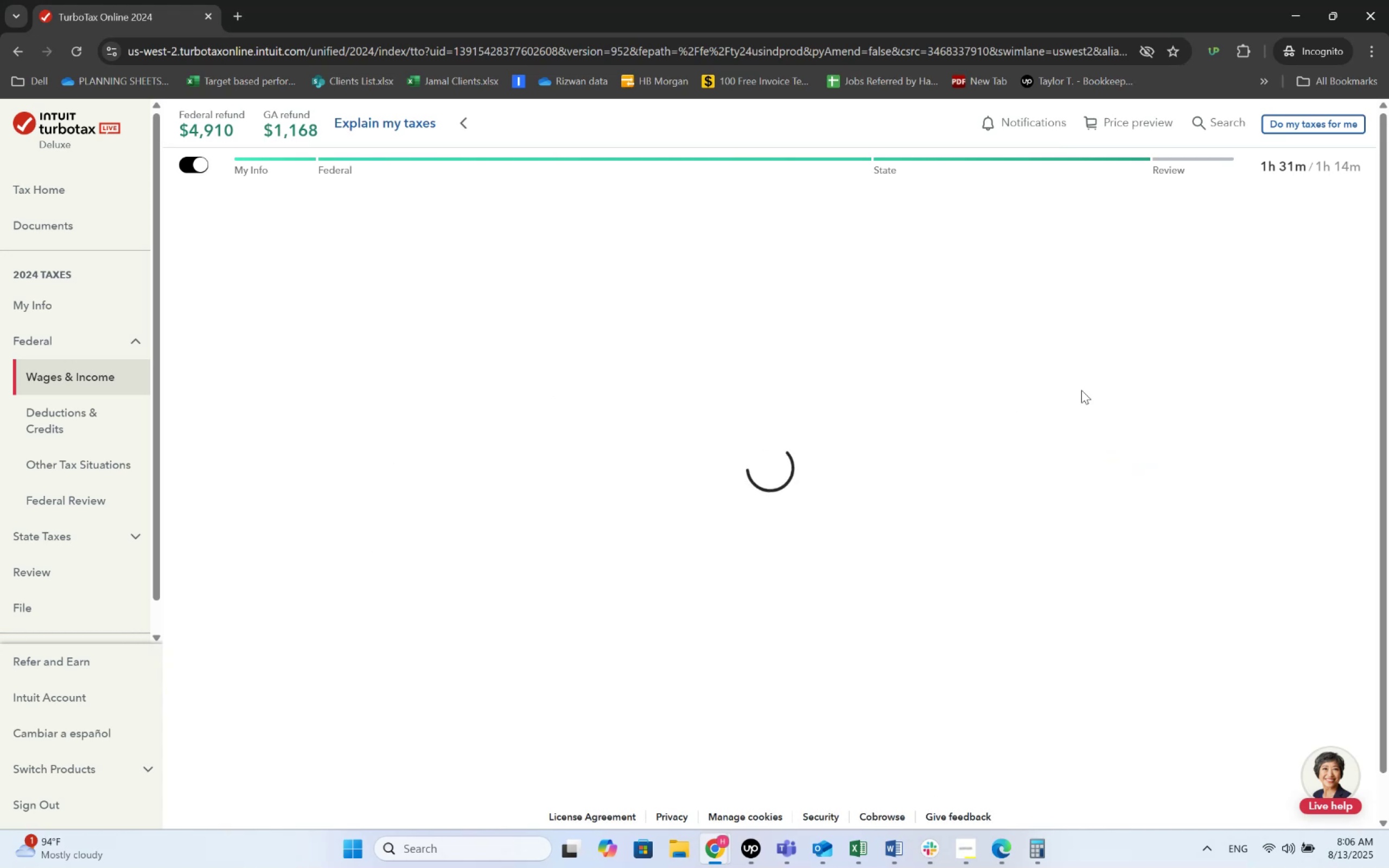 
scroll: coordinate [710, 454], scroll_direction: down, amount: 5.0
 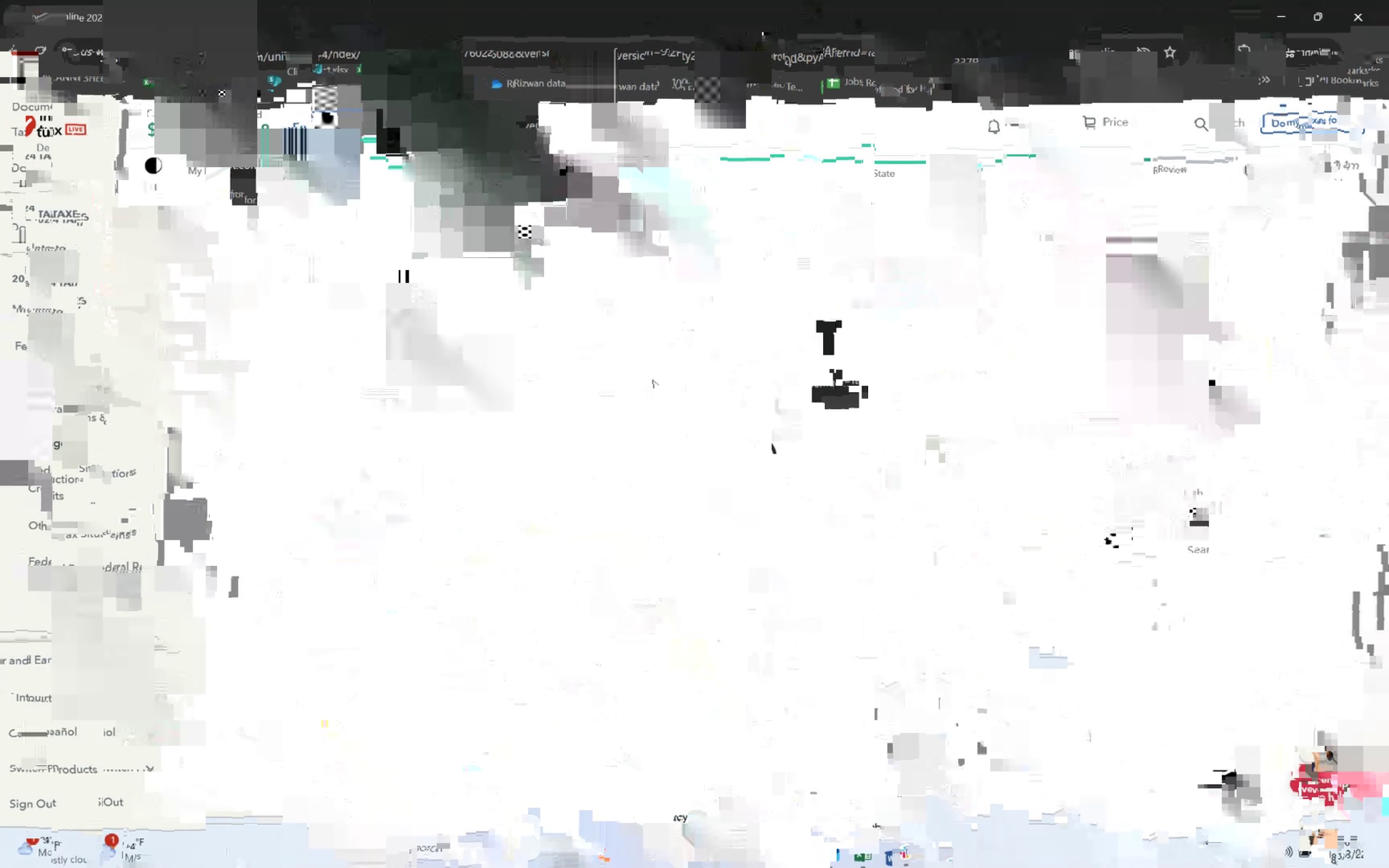 
left_click([1111, 661])
 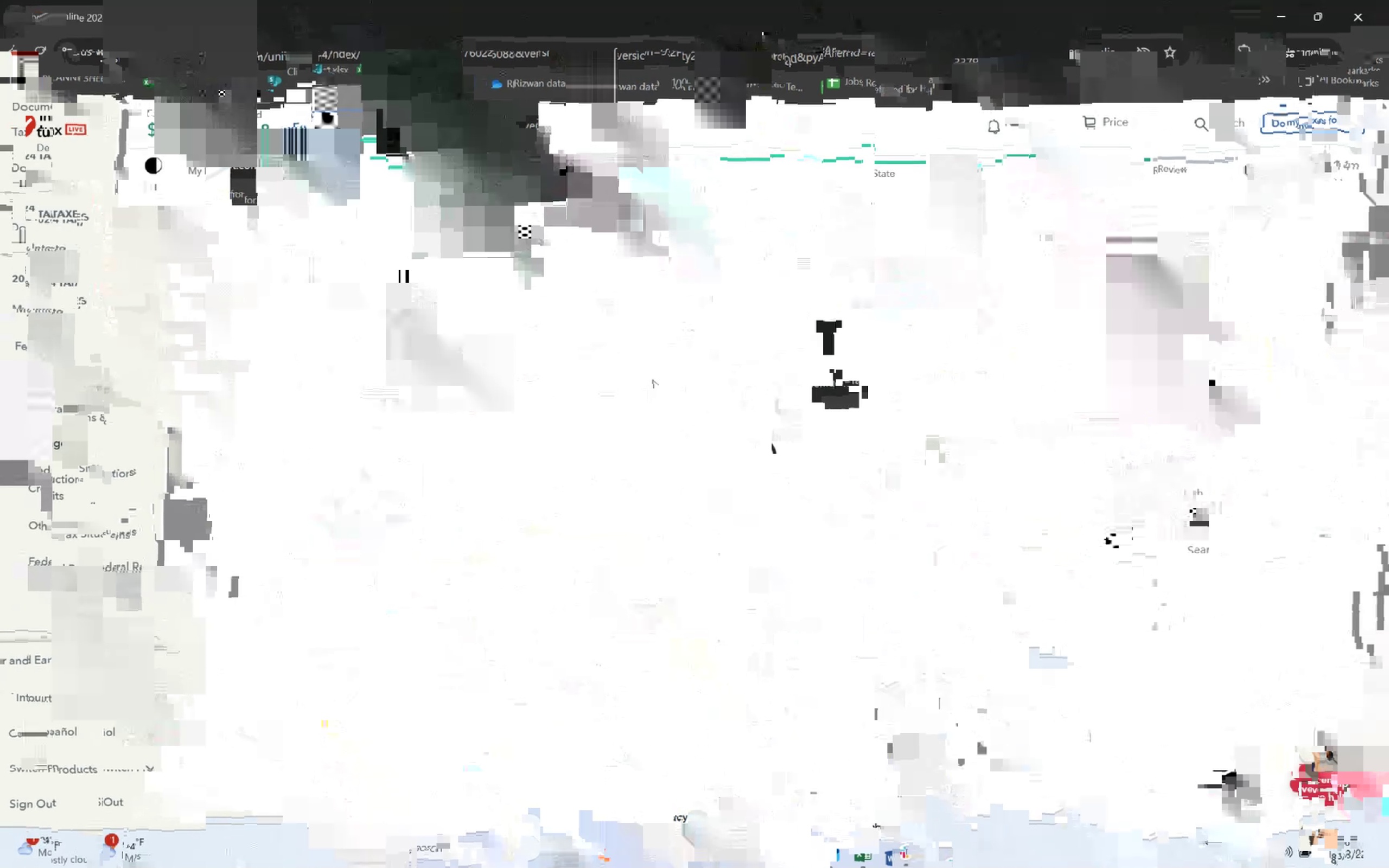 
key(Alt+AltLeft)
 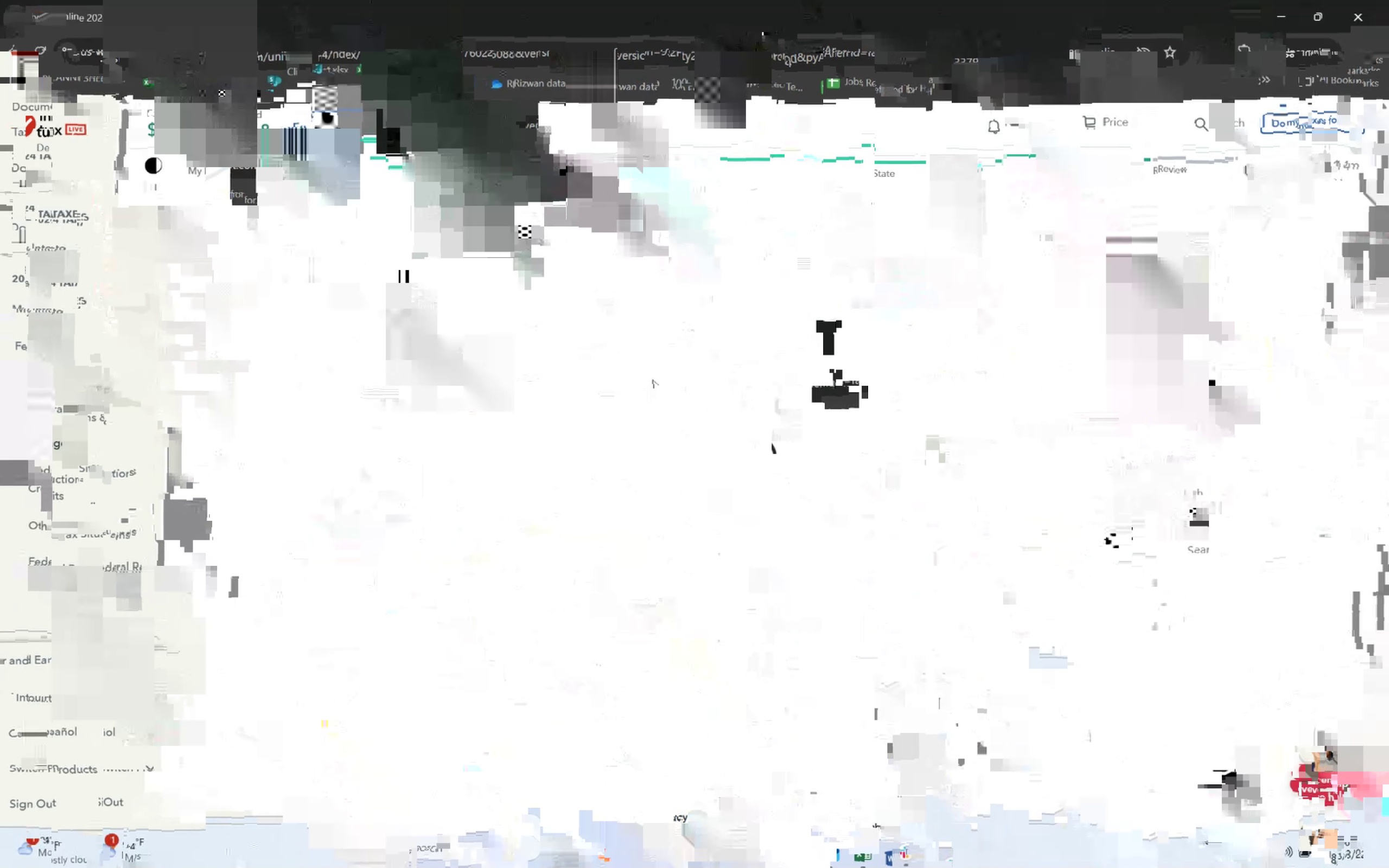 
key(Alt+Tab)
 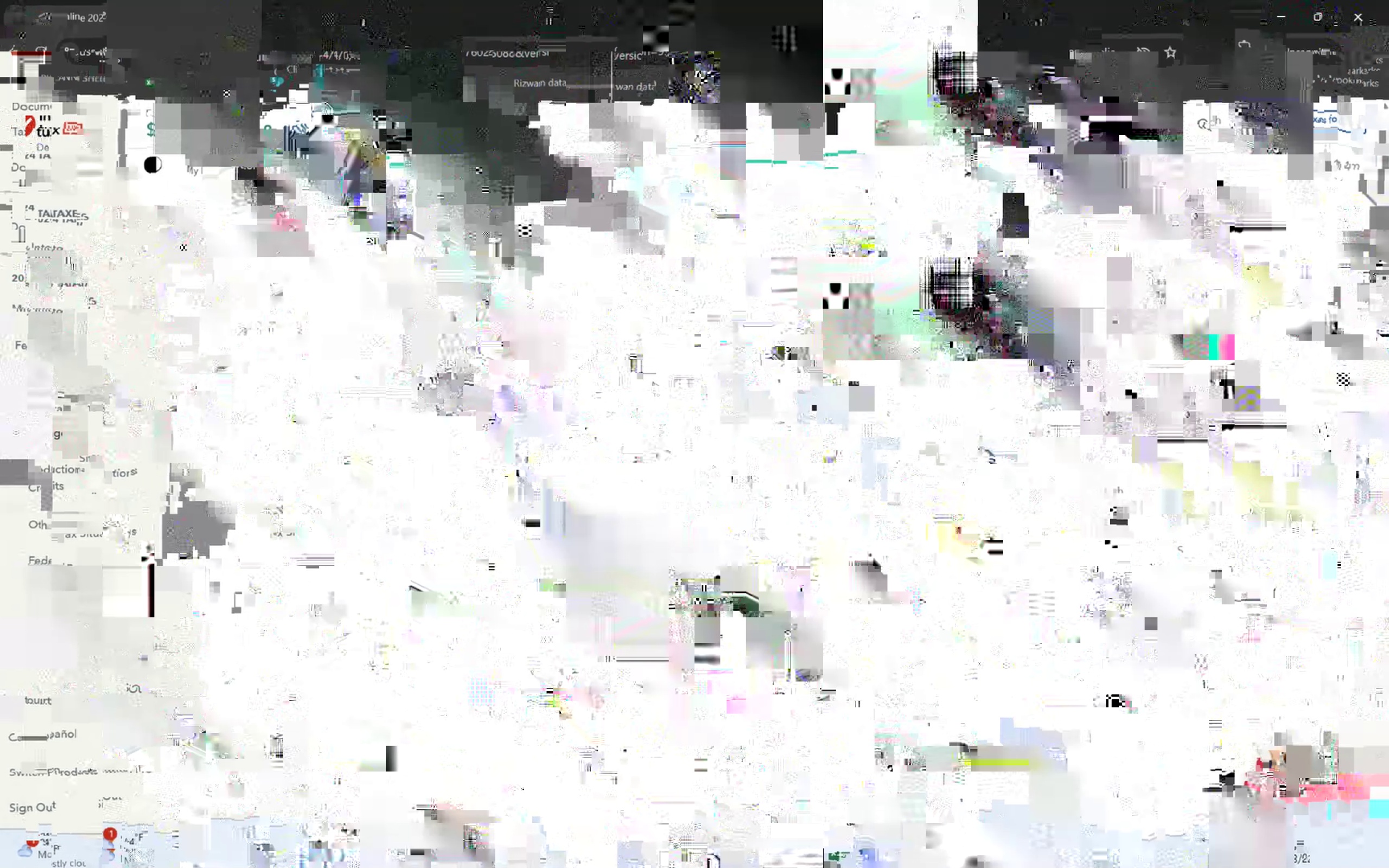 
scroll: coordinate [575, 463], scroll_direction: up, amount: 14.0
 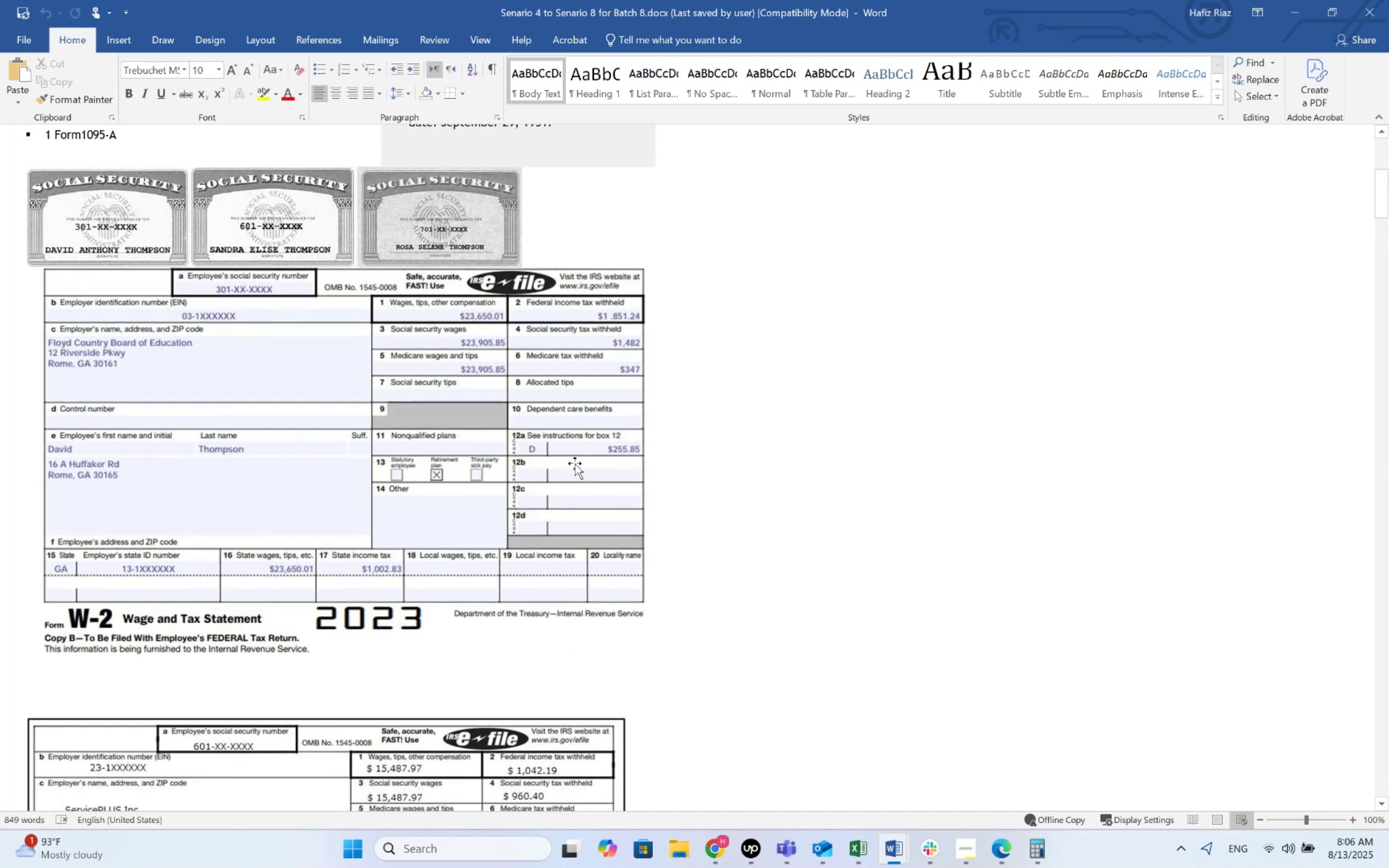 
key(Alt+Tab)
 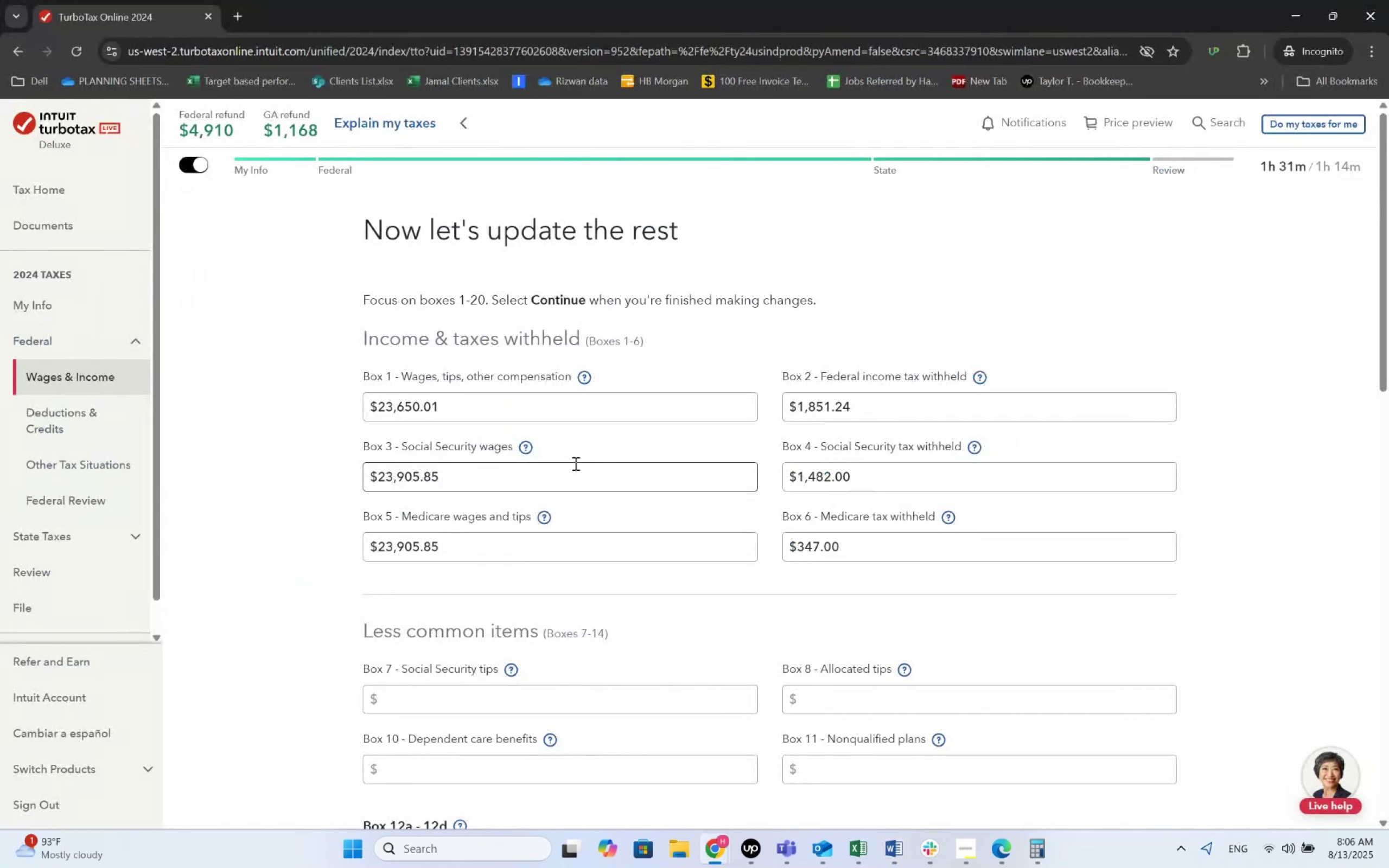 
key(Alt+AltLeft)
 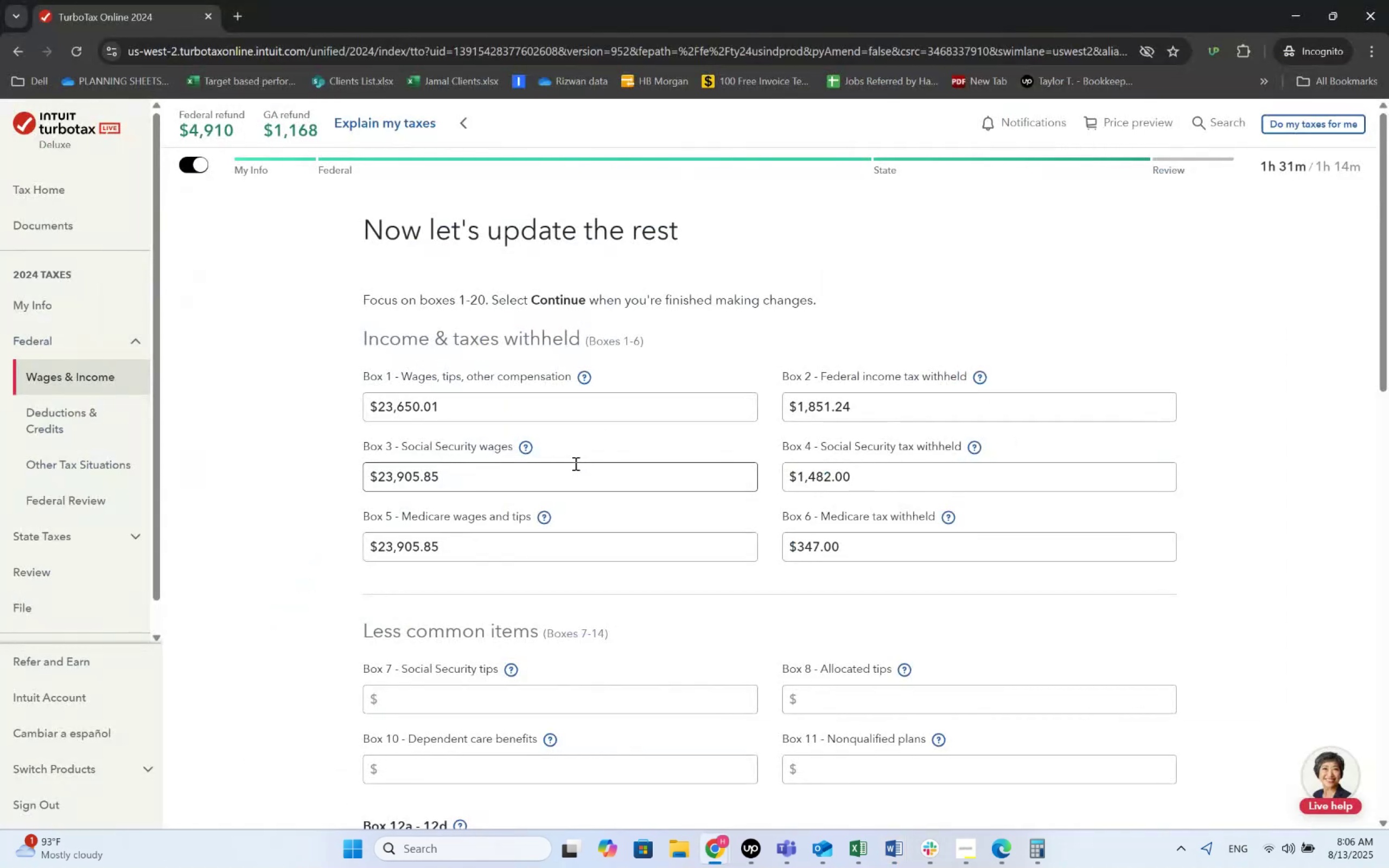 
key(Alt+Tab)
 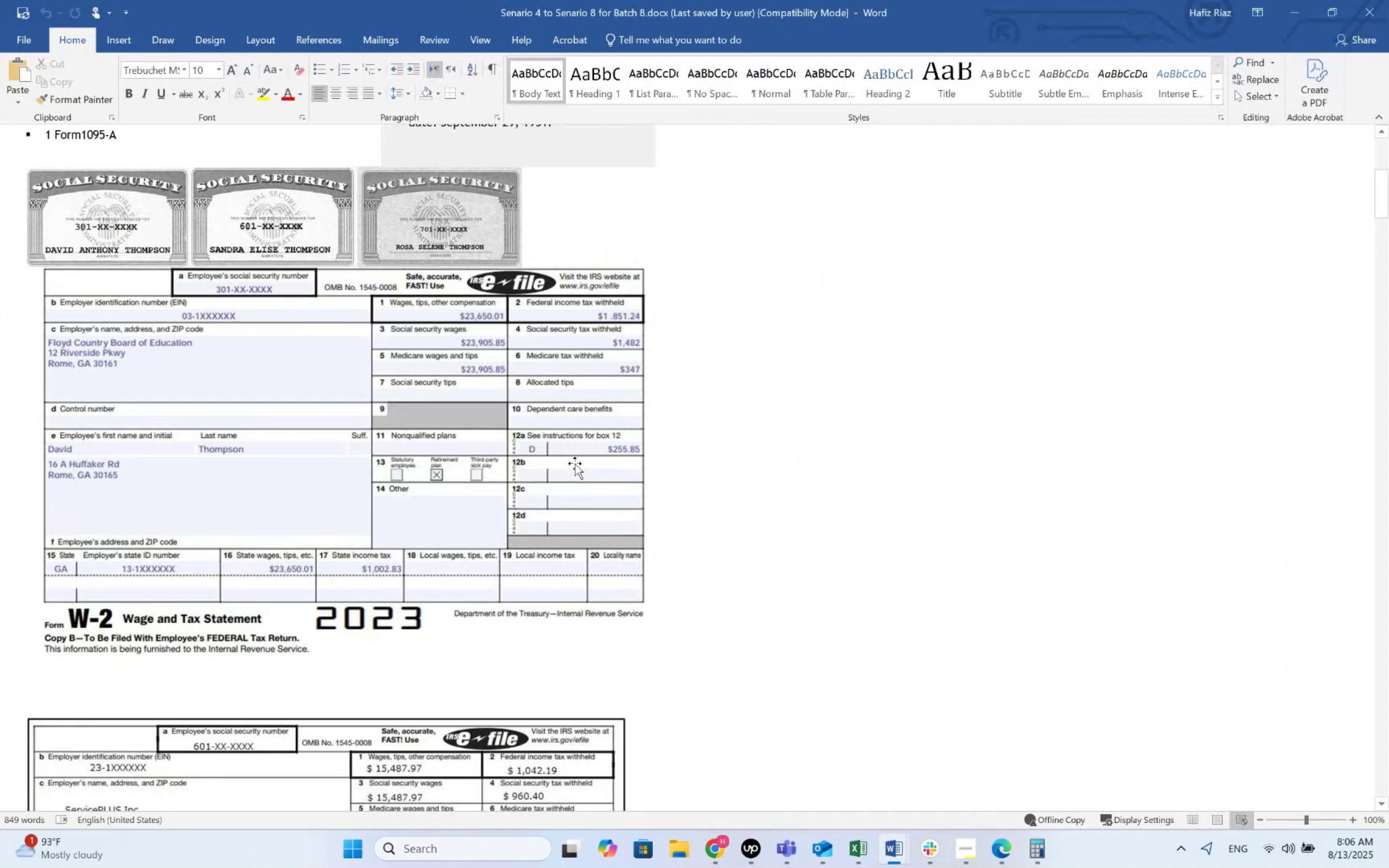 
key(Alt+AltLeft)
 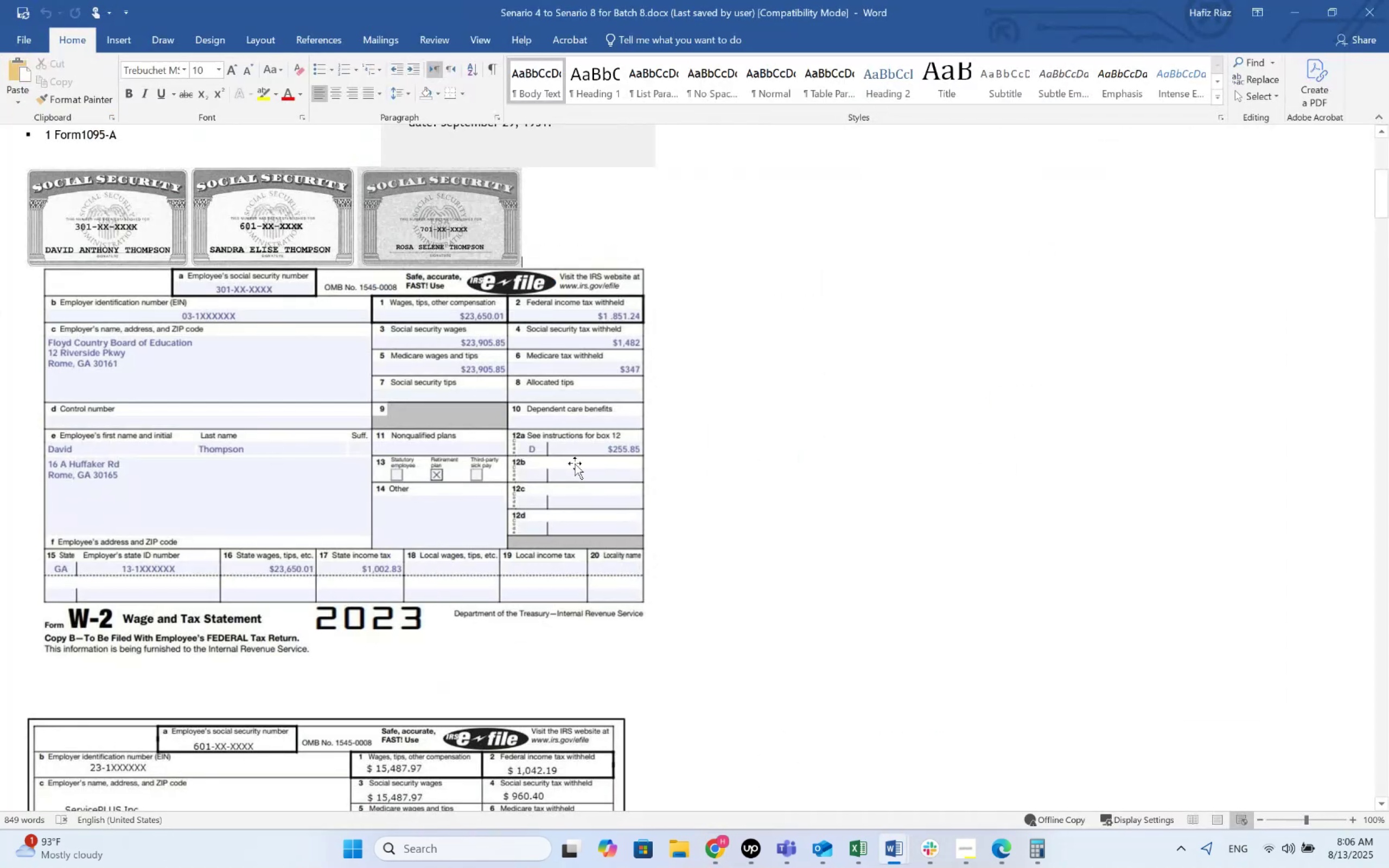 
key(Alt+Tab)
 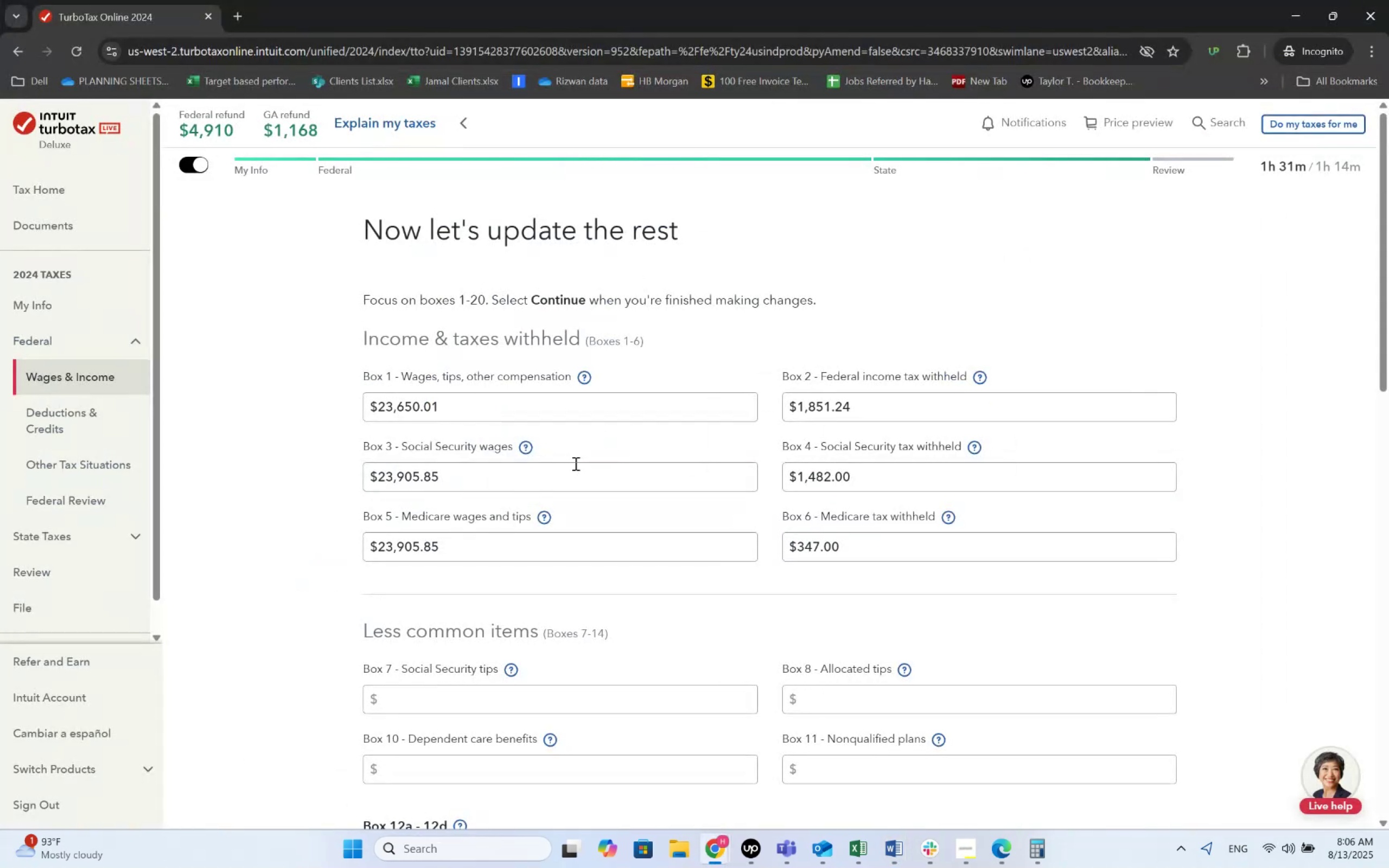 
key(Alt+AltLeft)
 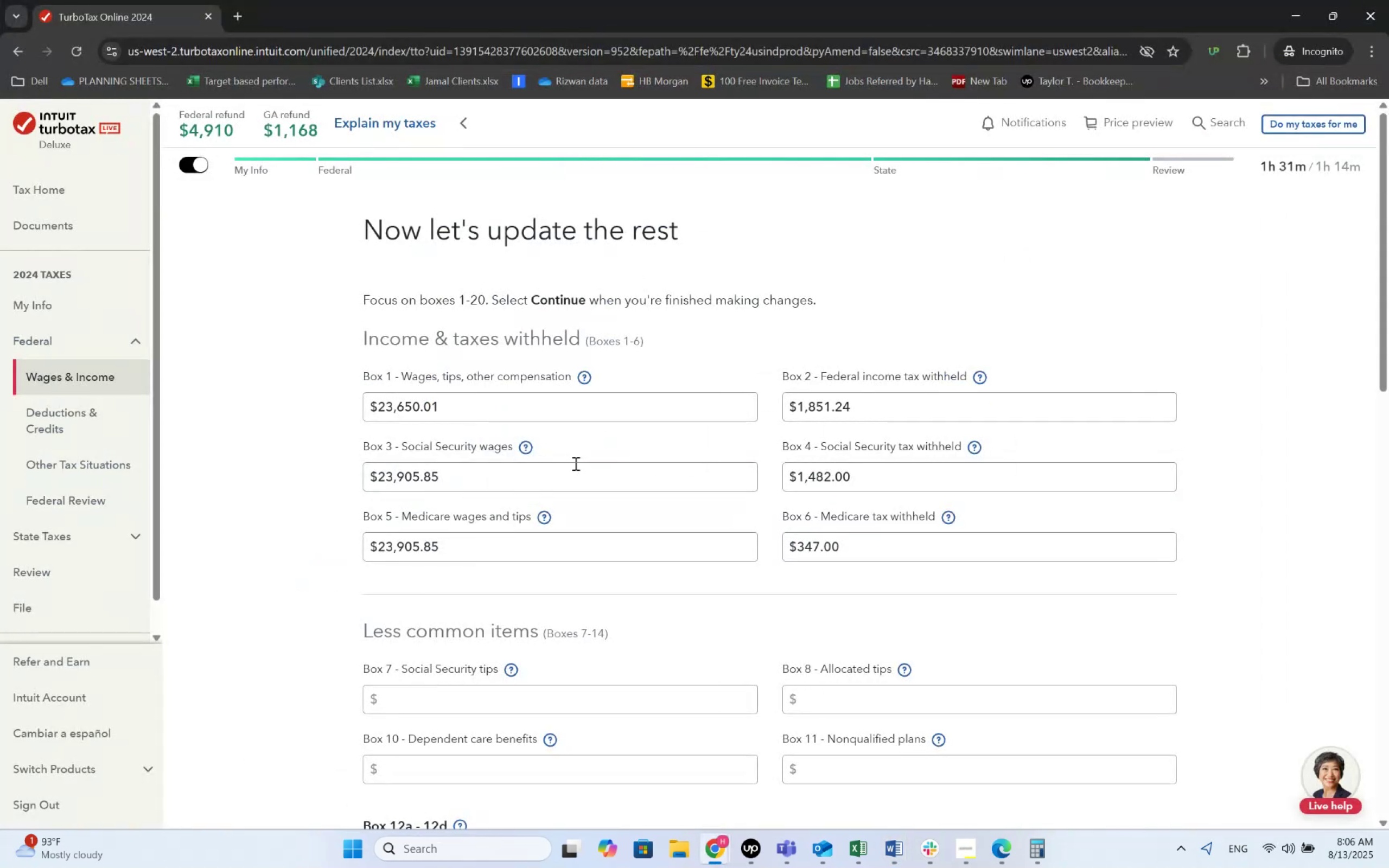 
key(Alt+Tab)
 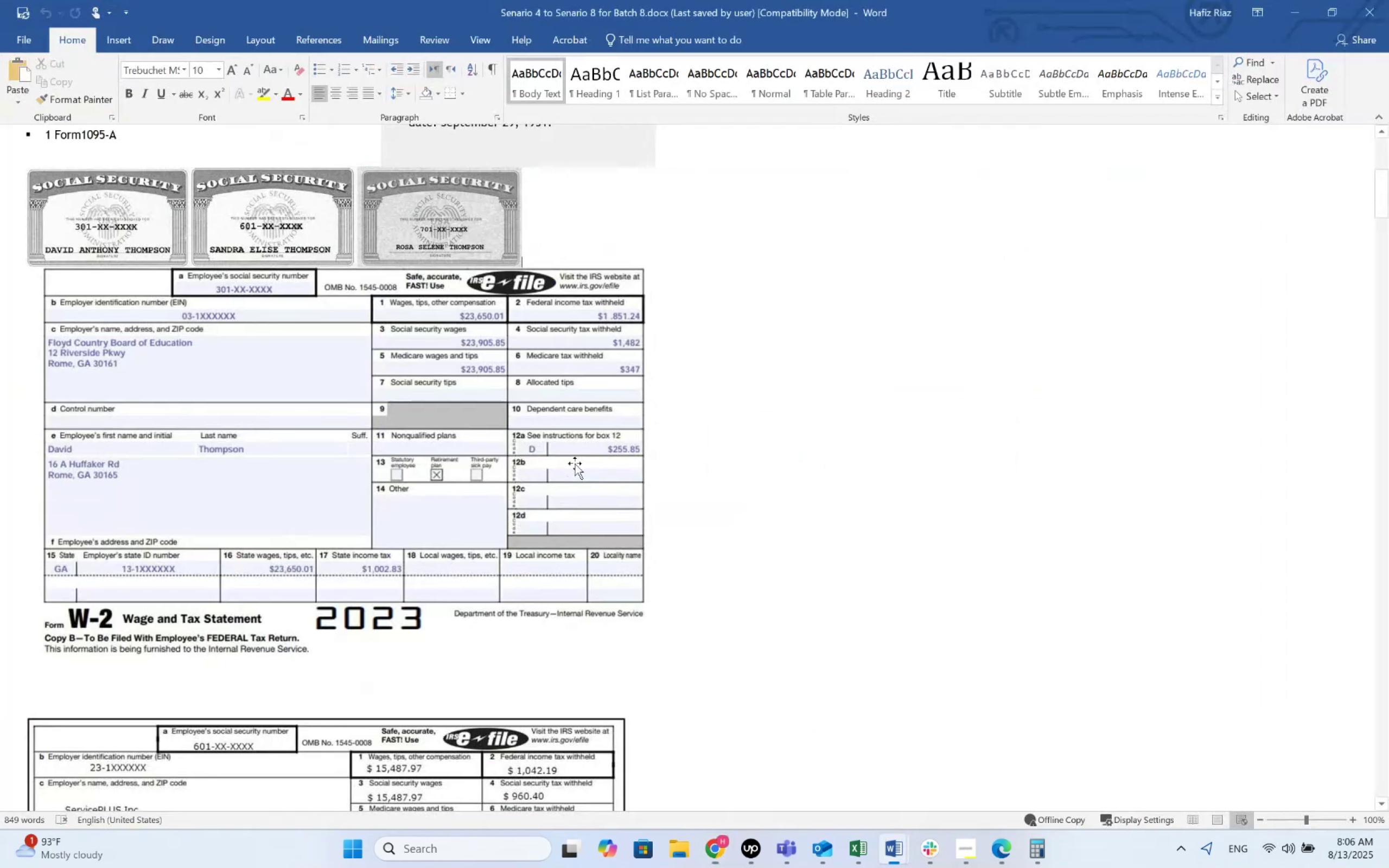 
key(Alt+AltLeft)
 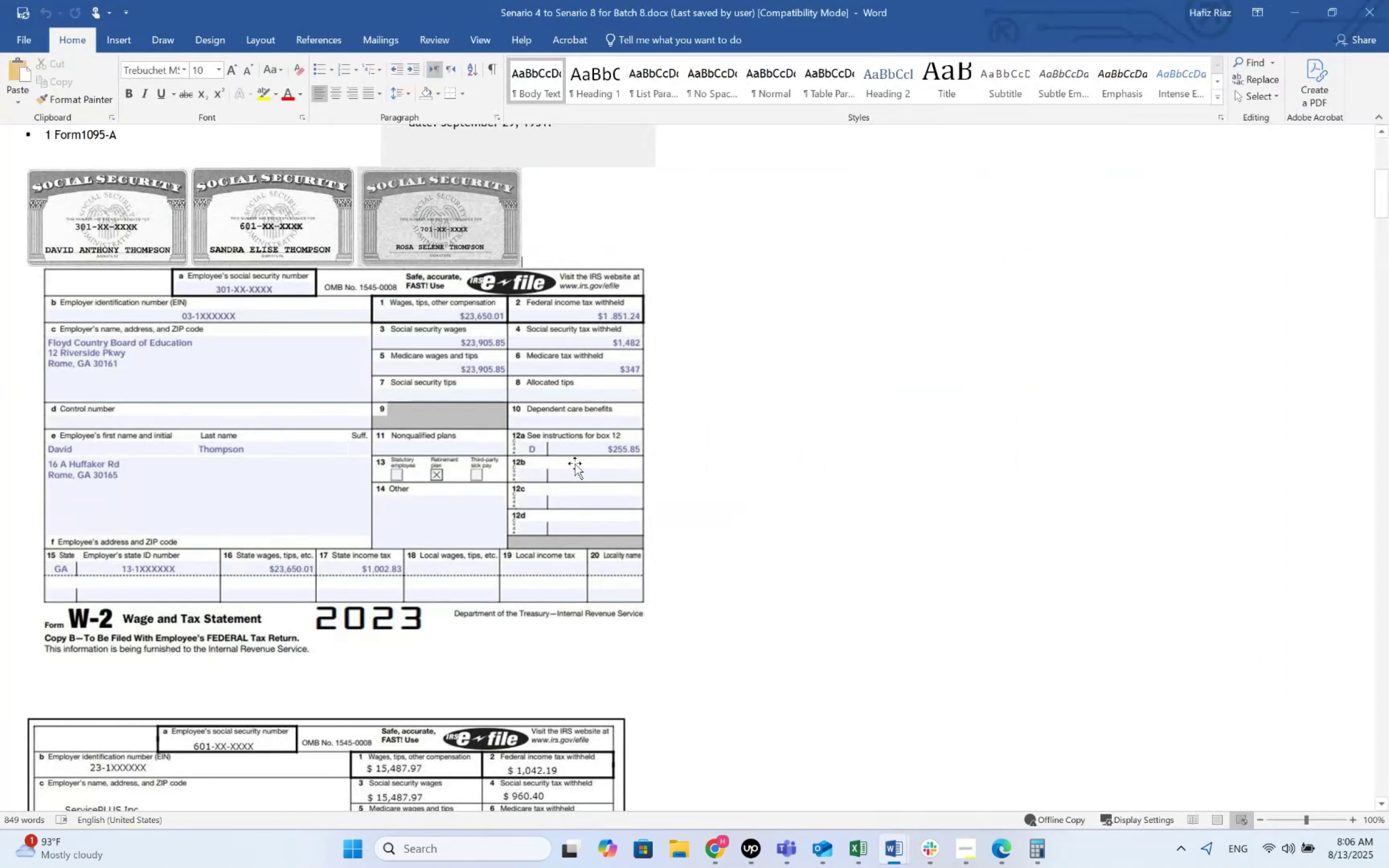 
key(Alt+Tab)
 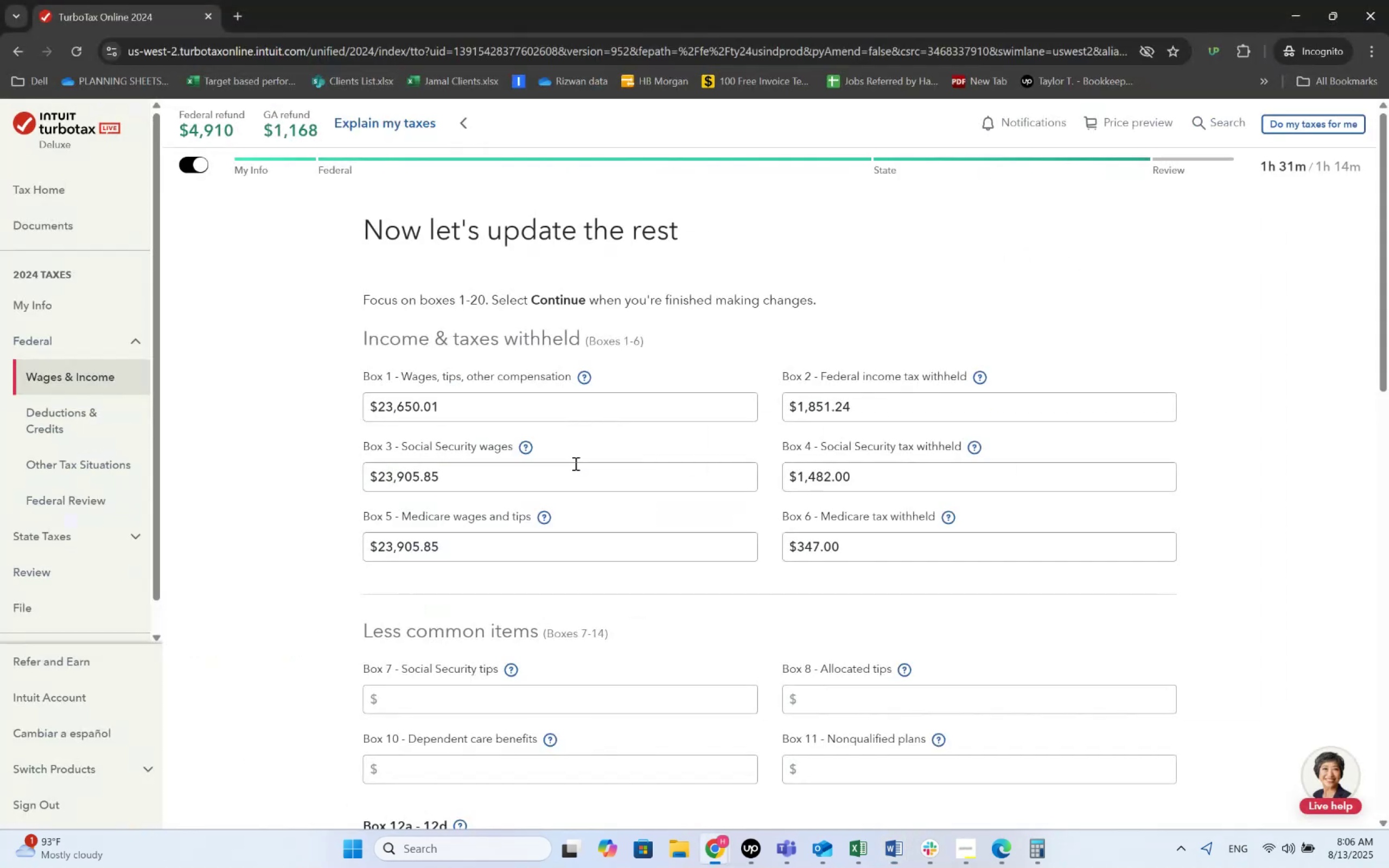 
key(Alt+AltLeft)
 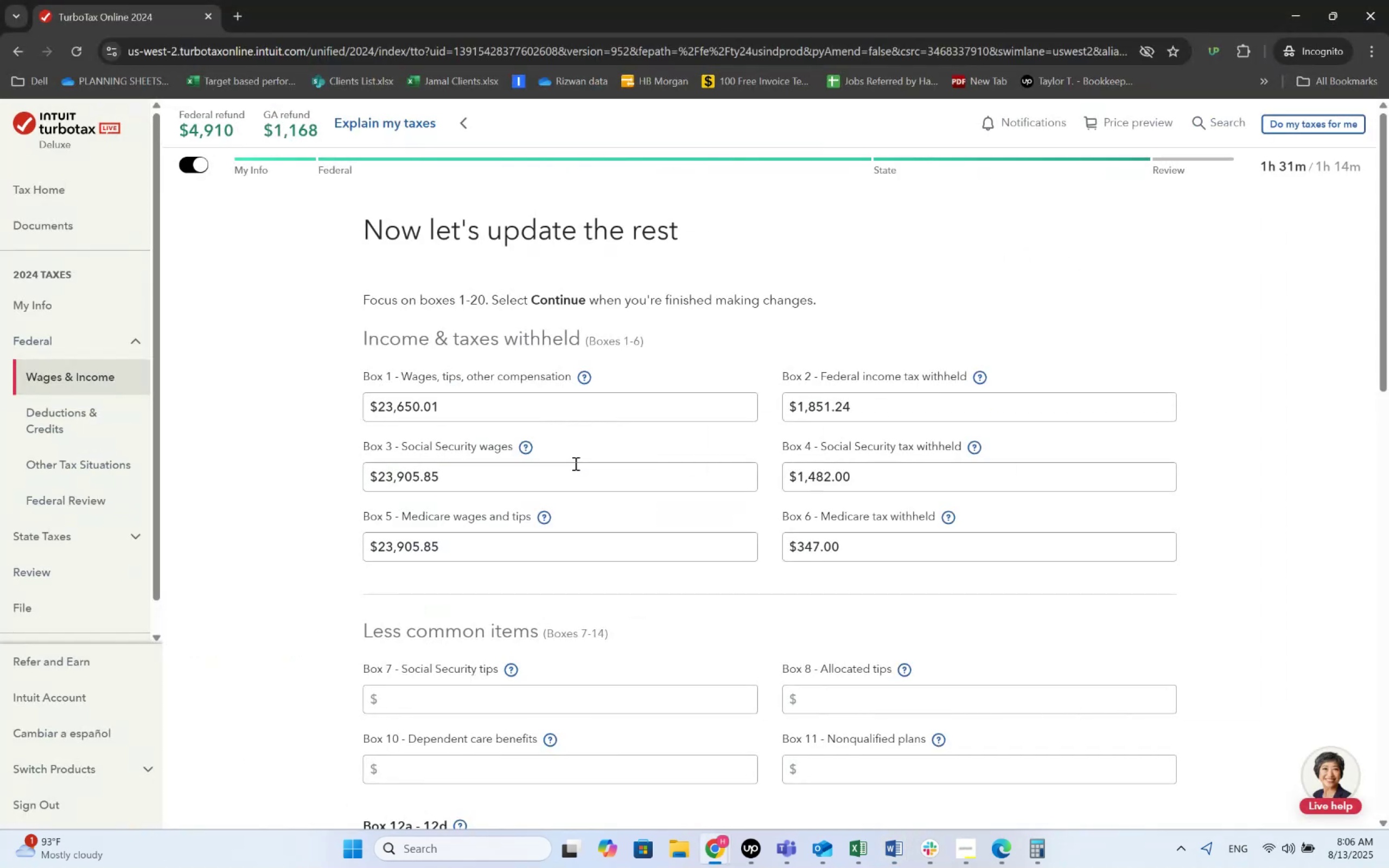 
key(Alt+Tab)
 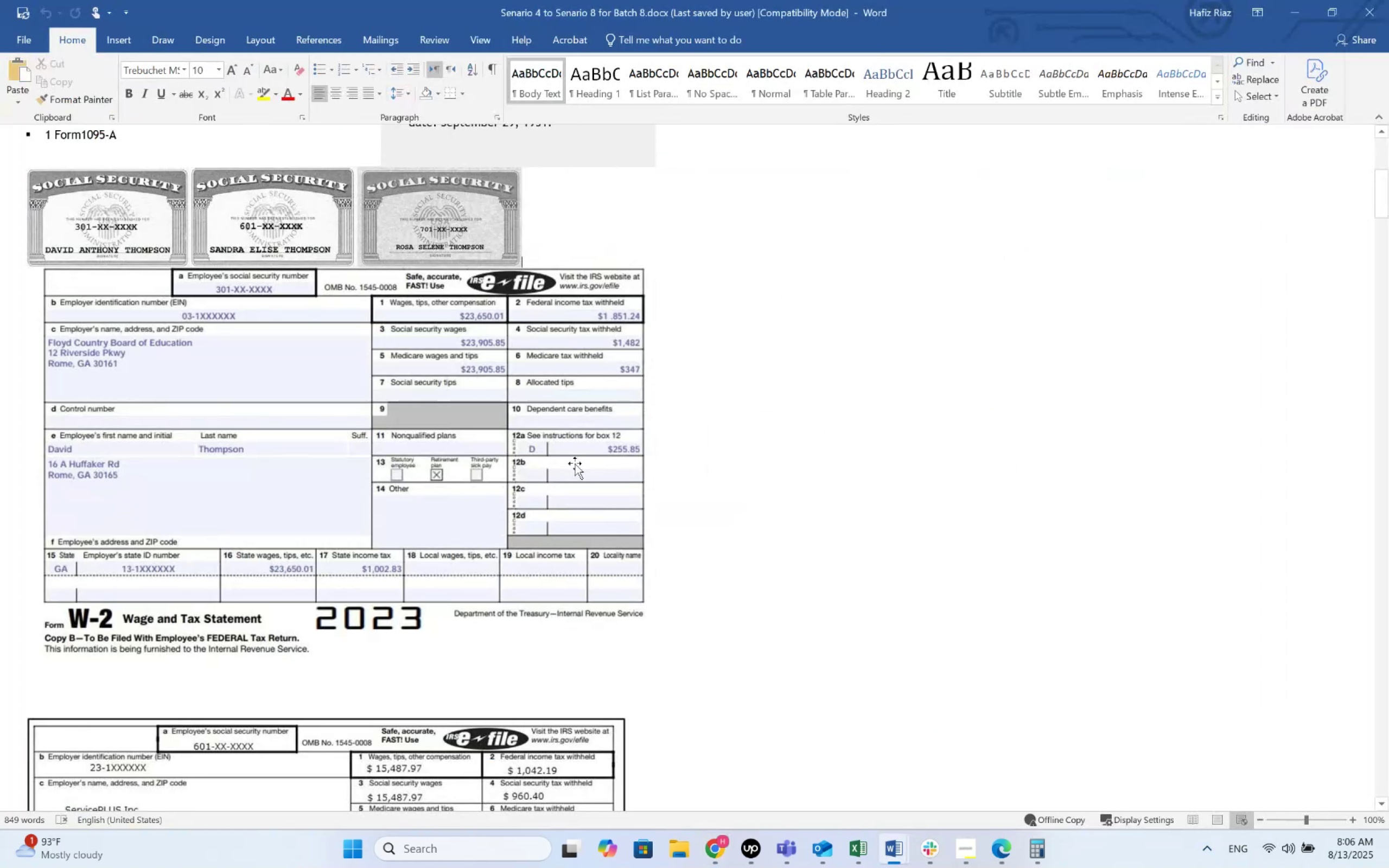 
key(Alt+AltLeft)
 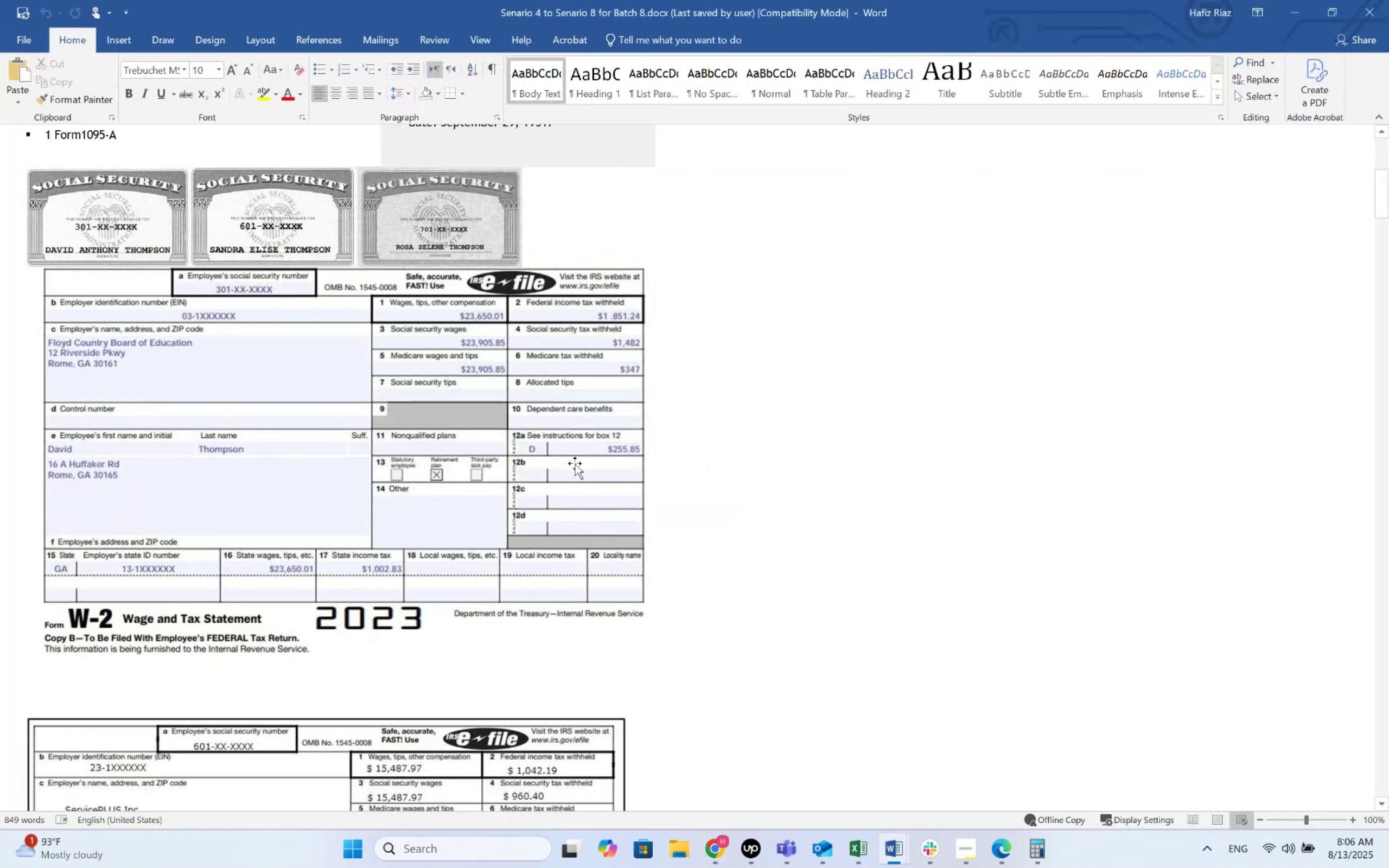 
key(Alt+Tab)
 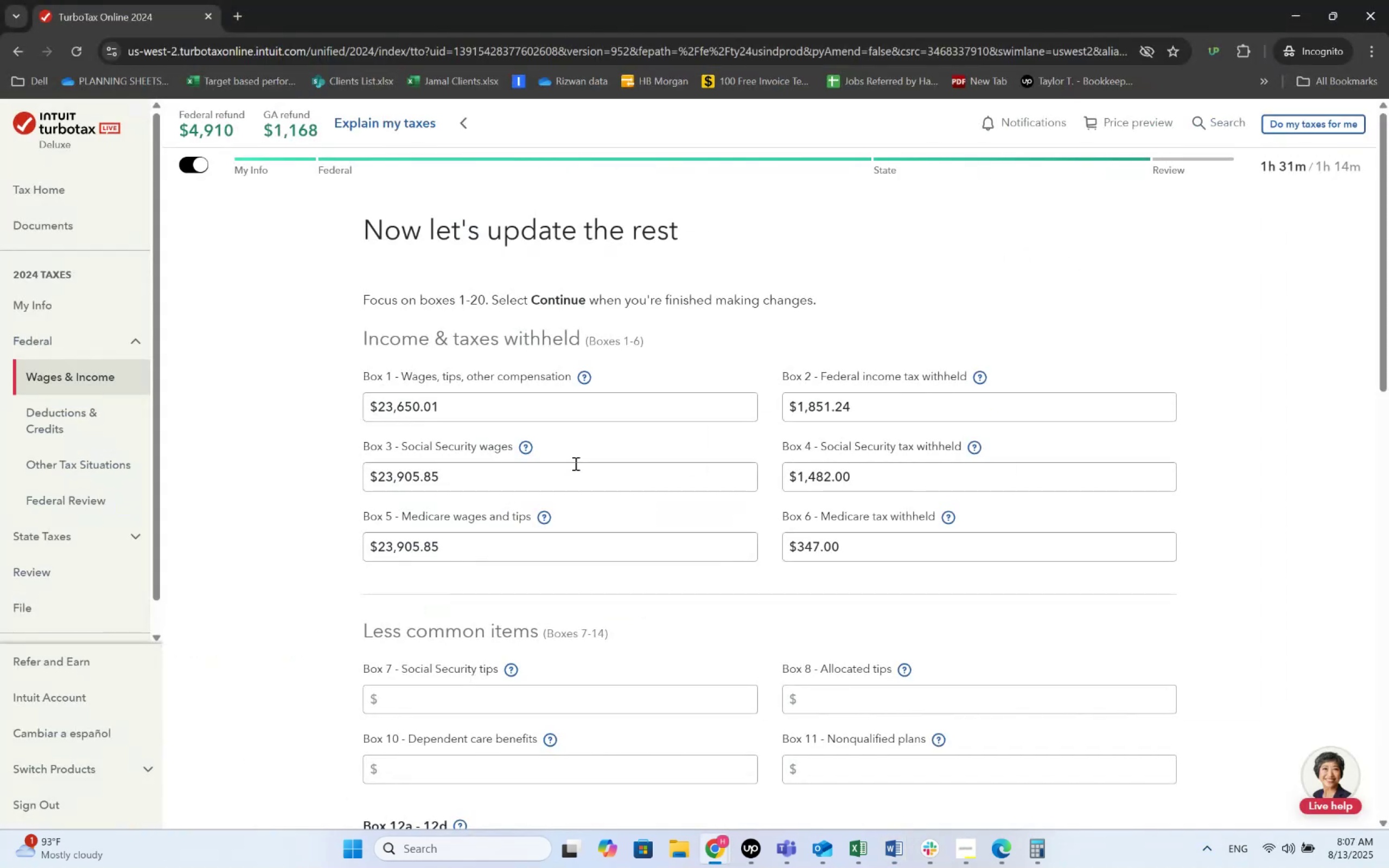 
key(Alt+AltLeft)
 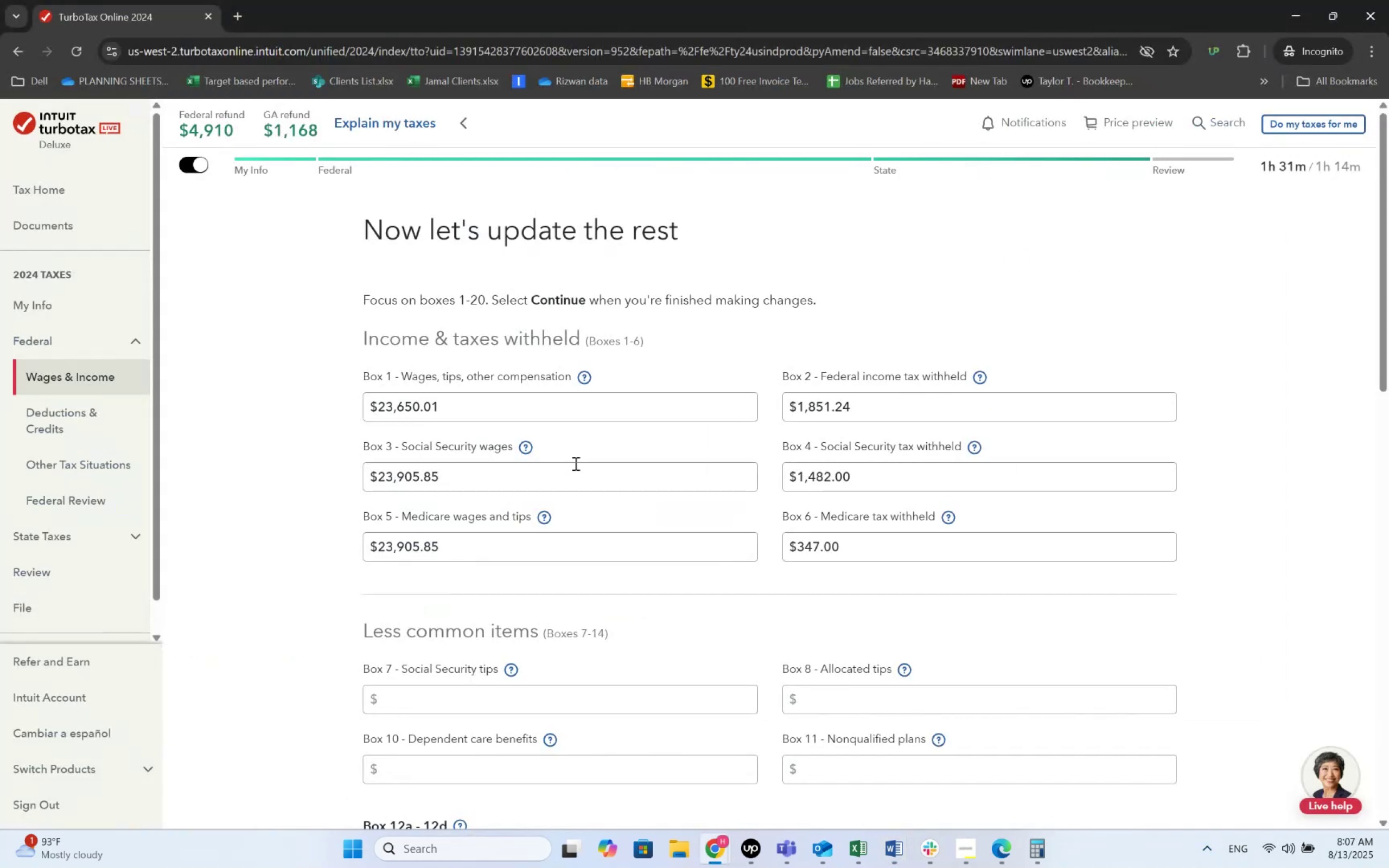 
key(Alt+Tab)
 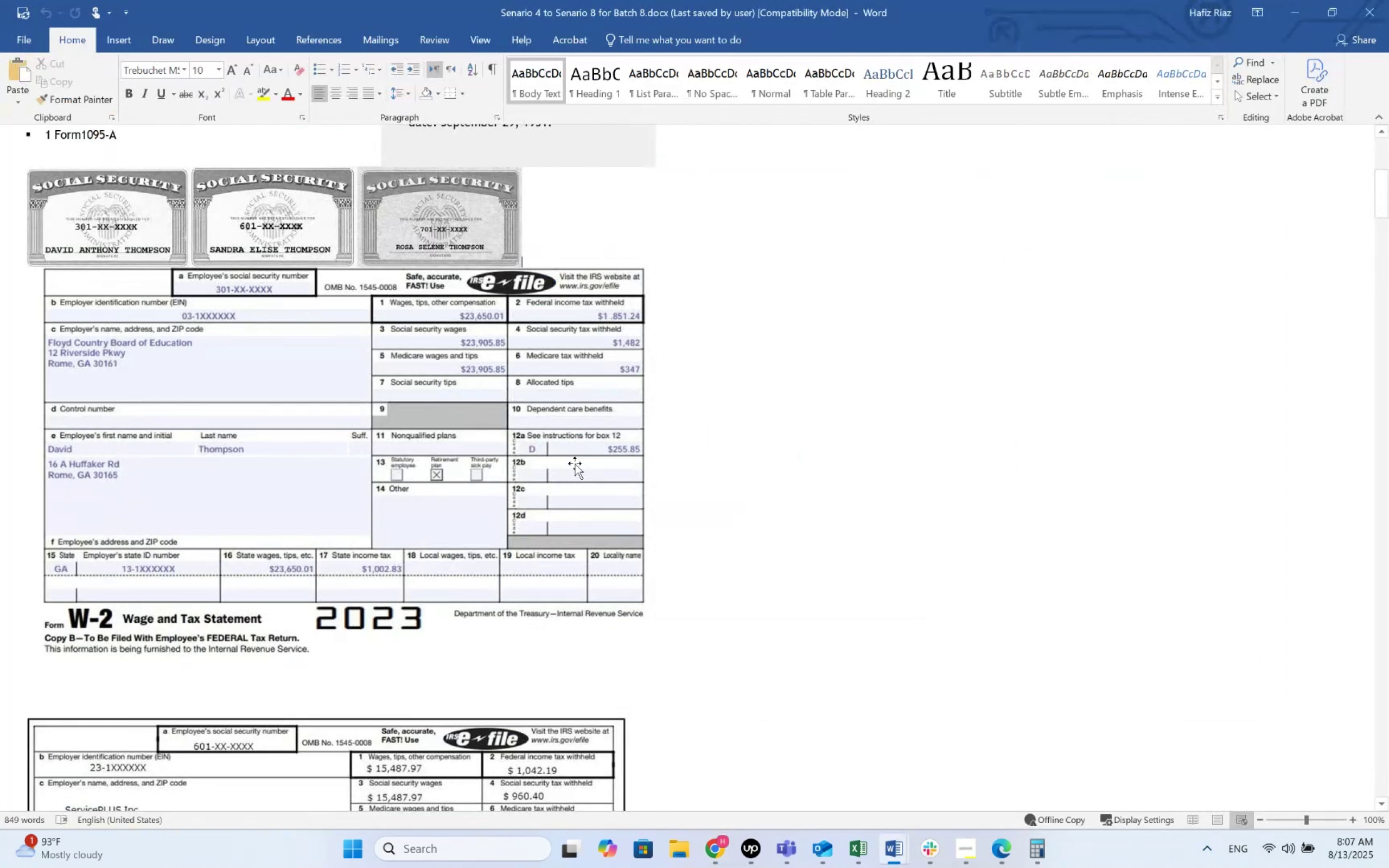 
key(Alt+AltLeft)
 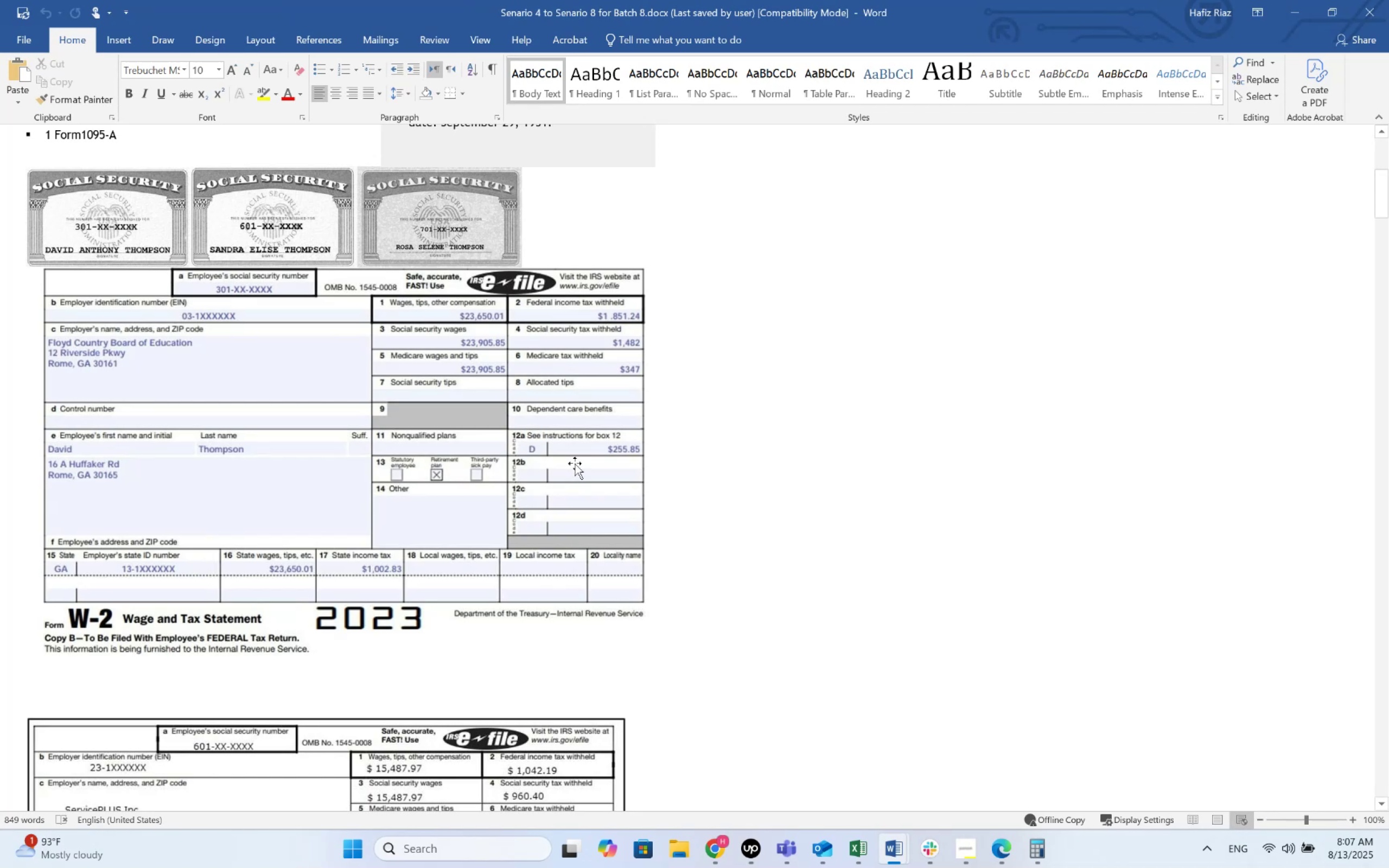 
key(Alt+Tab)
 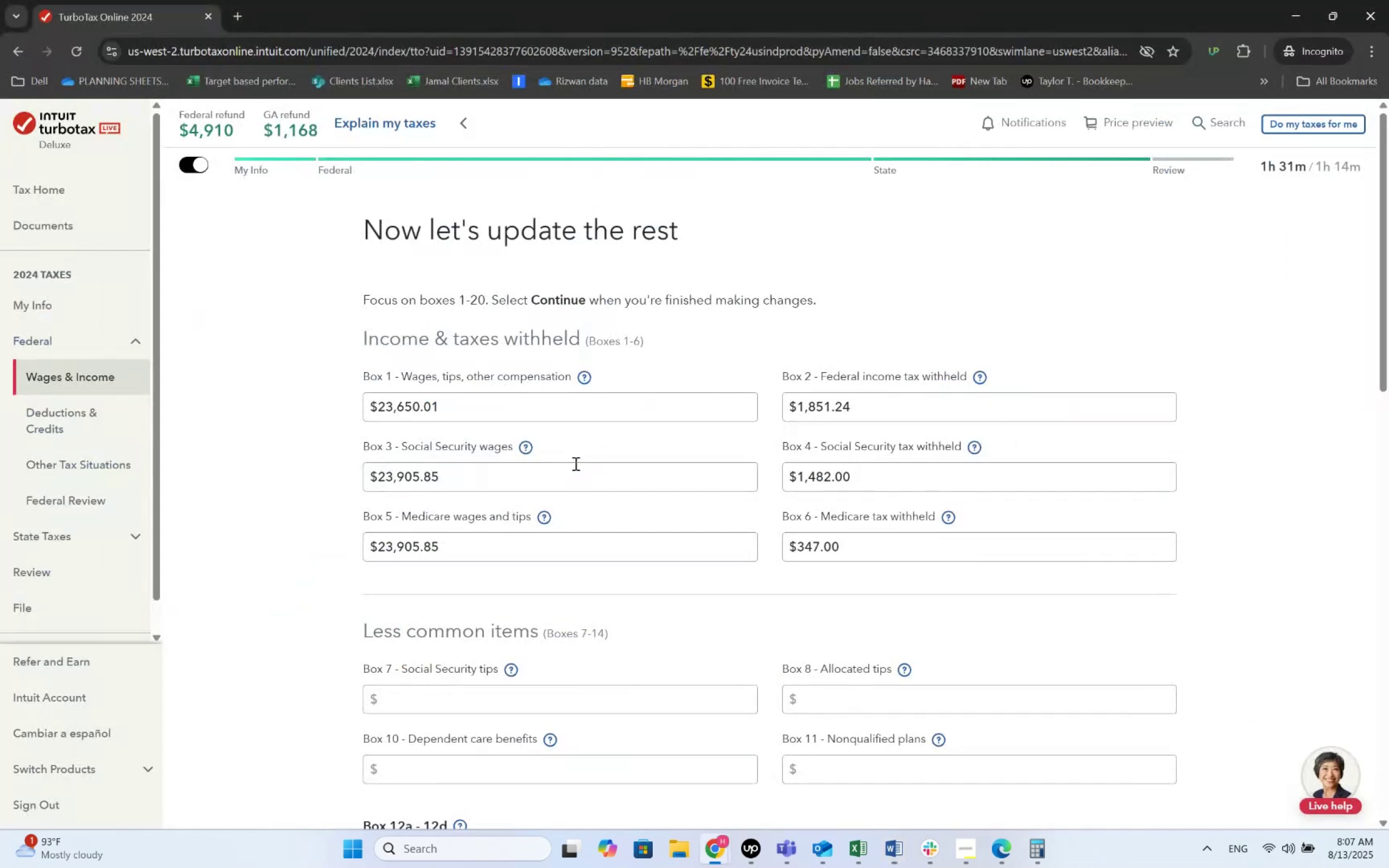 
key(Alt+AltLeft)
 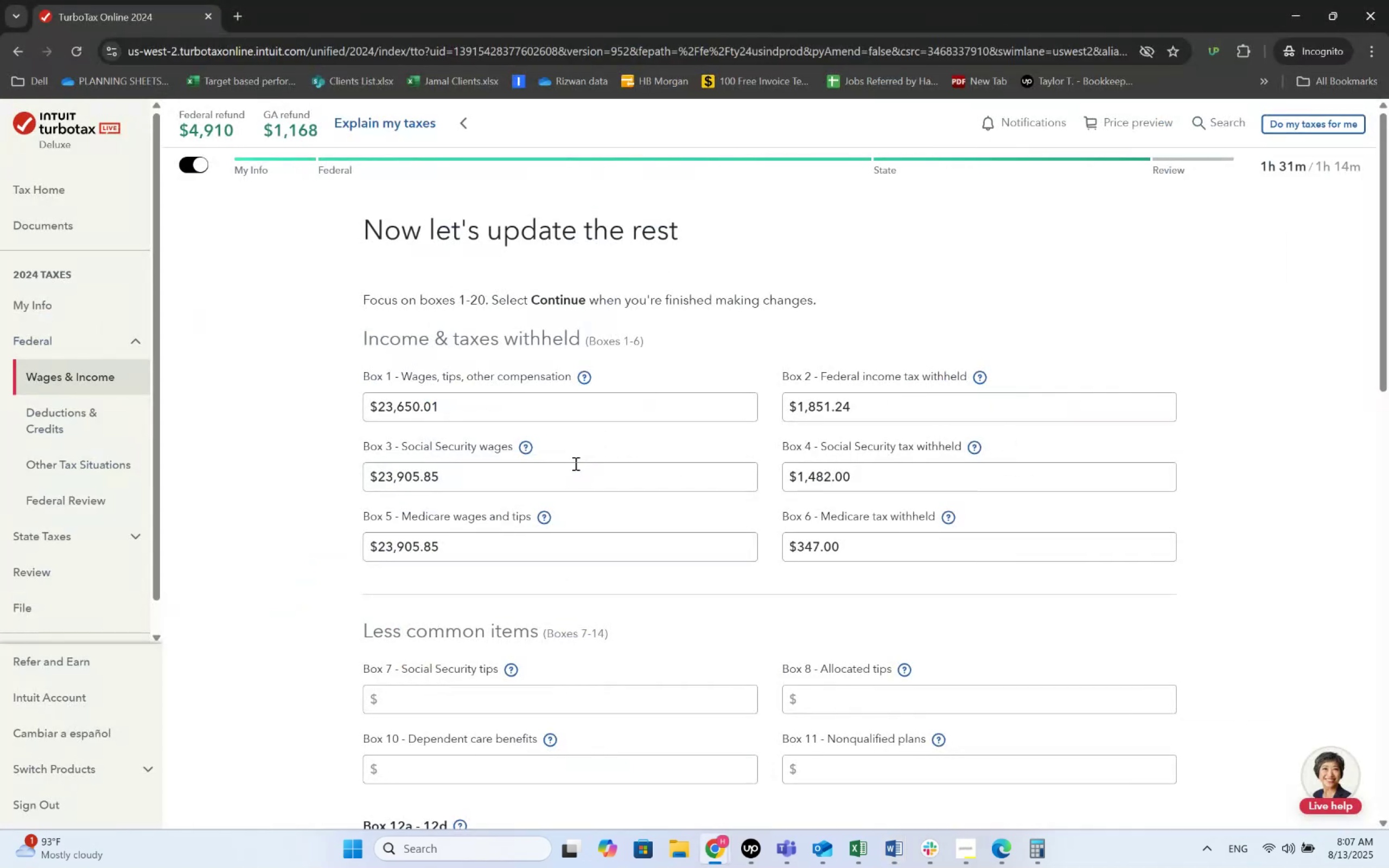 
key(Alt+Tab)
 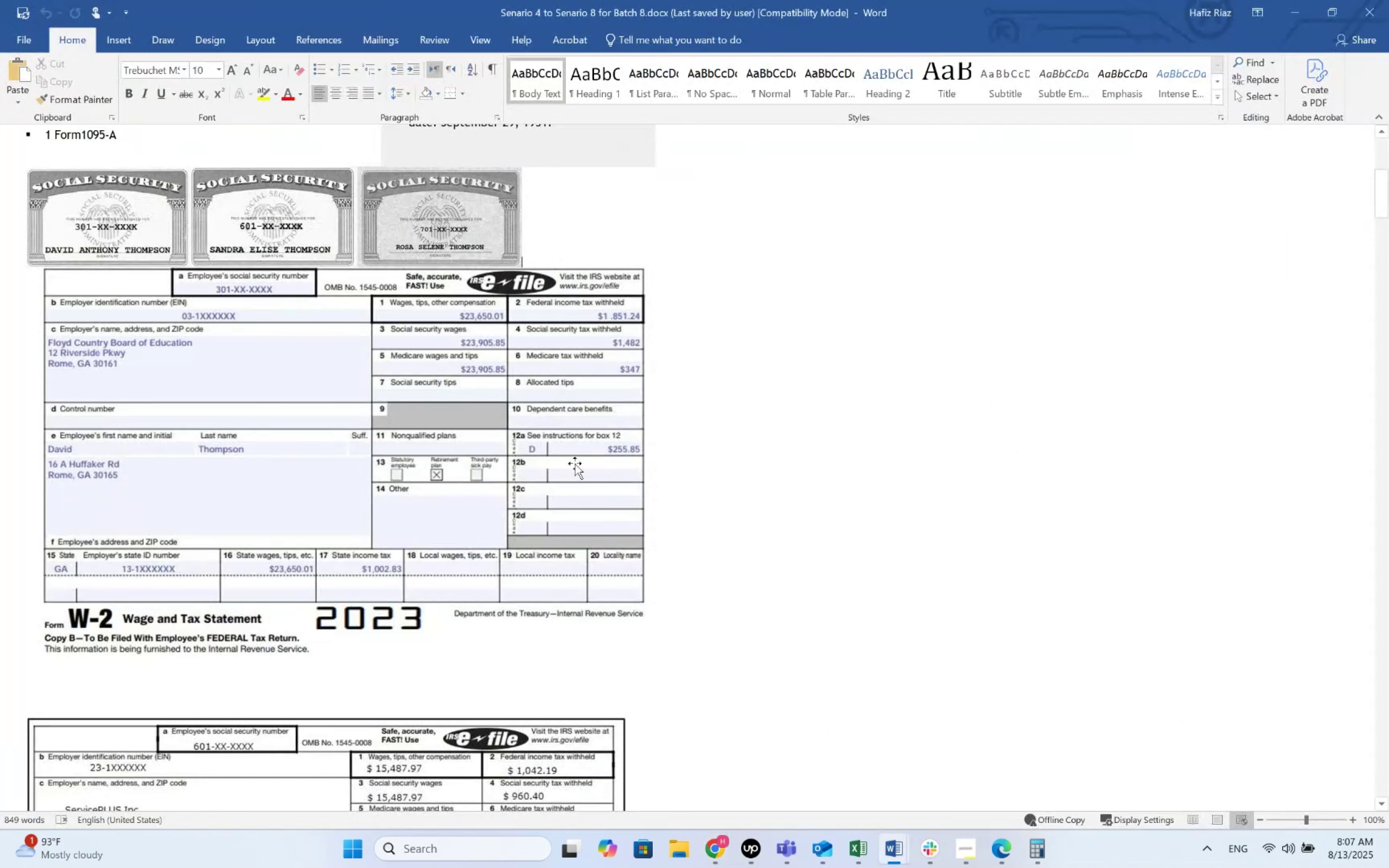 
key(Alt+AltLeft)
 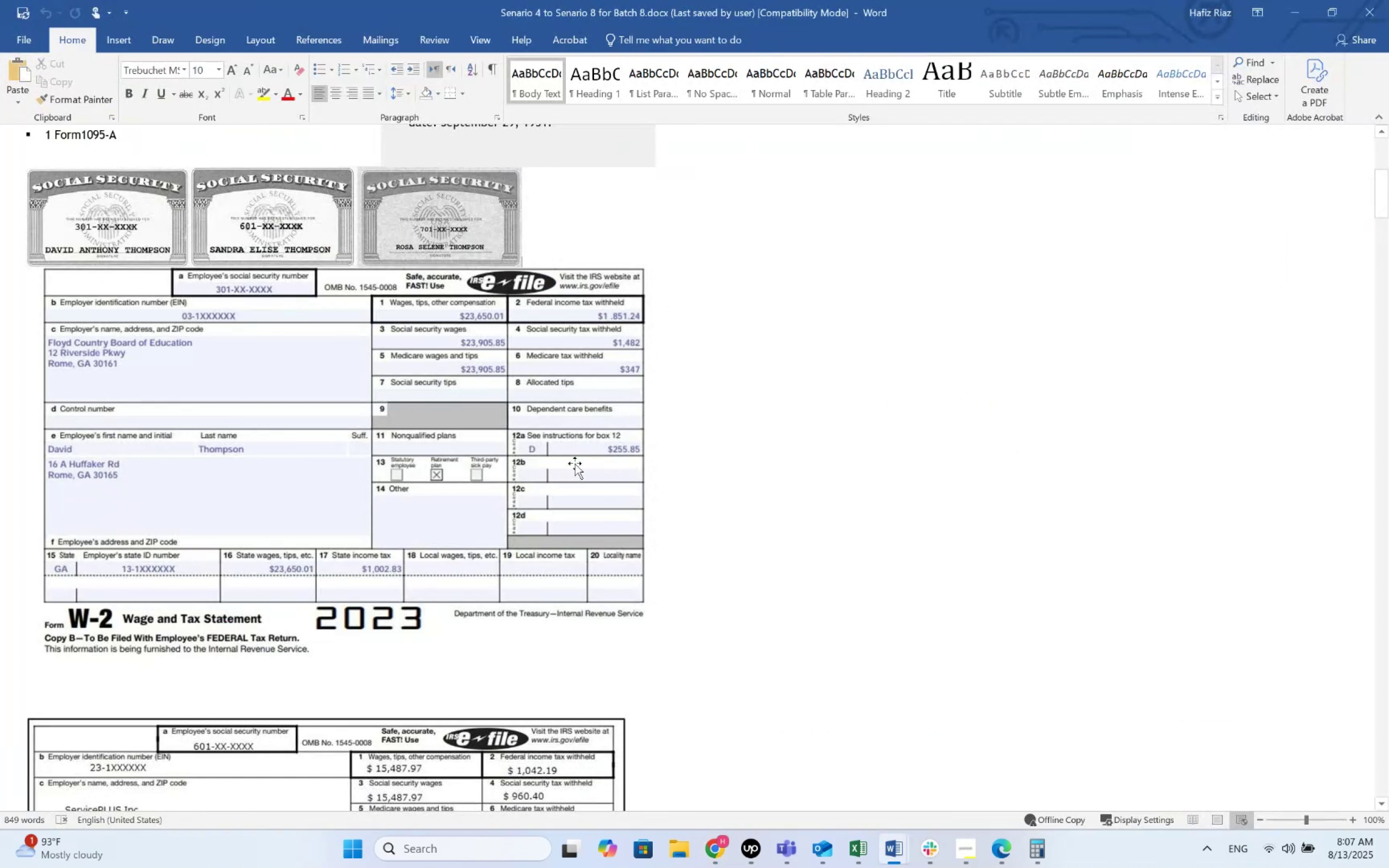 
key(Alt+Tab)
 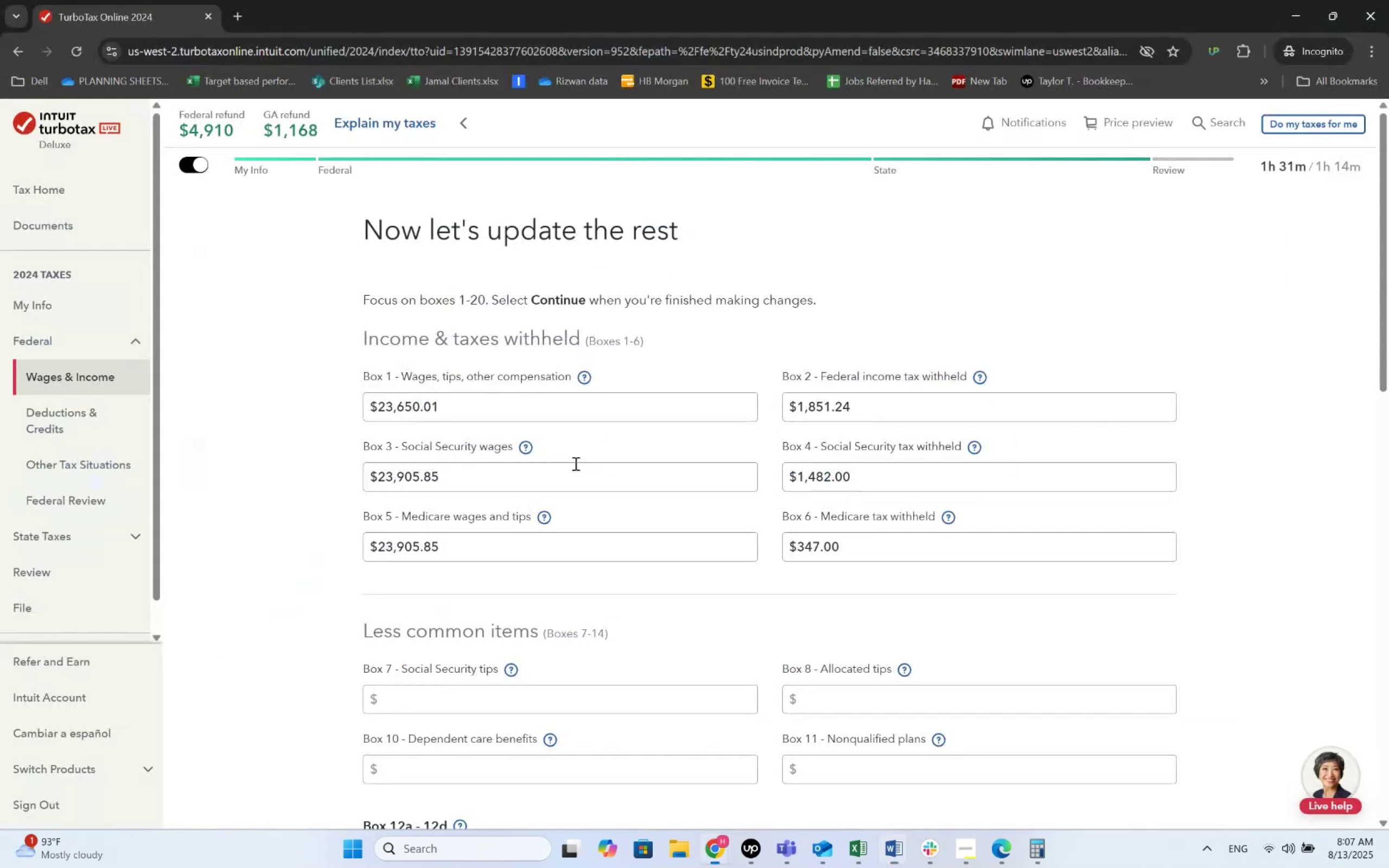 
scroll: coordinate [575, 463], scroll_direction: down, amount: 3.0
 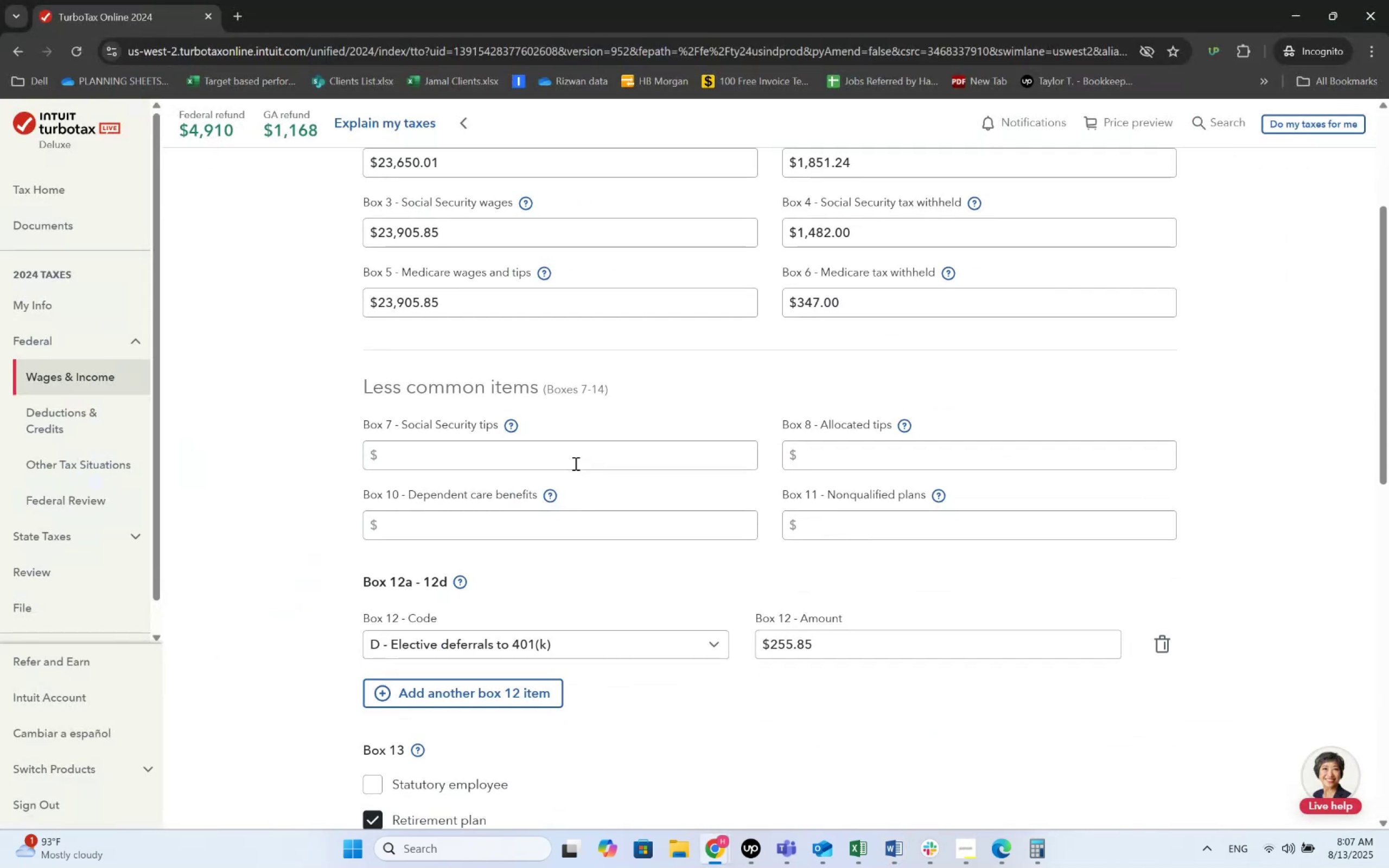 
key(Alt+AltLeft)
 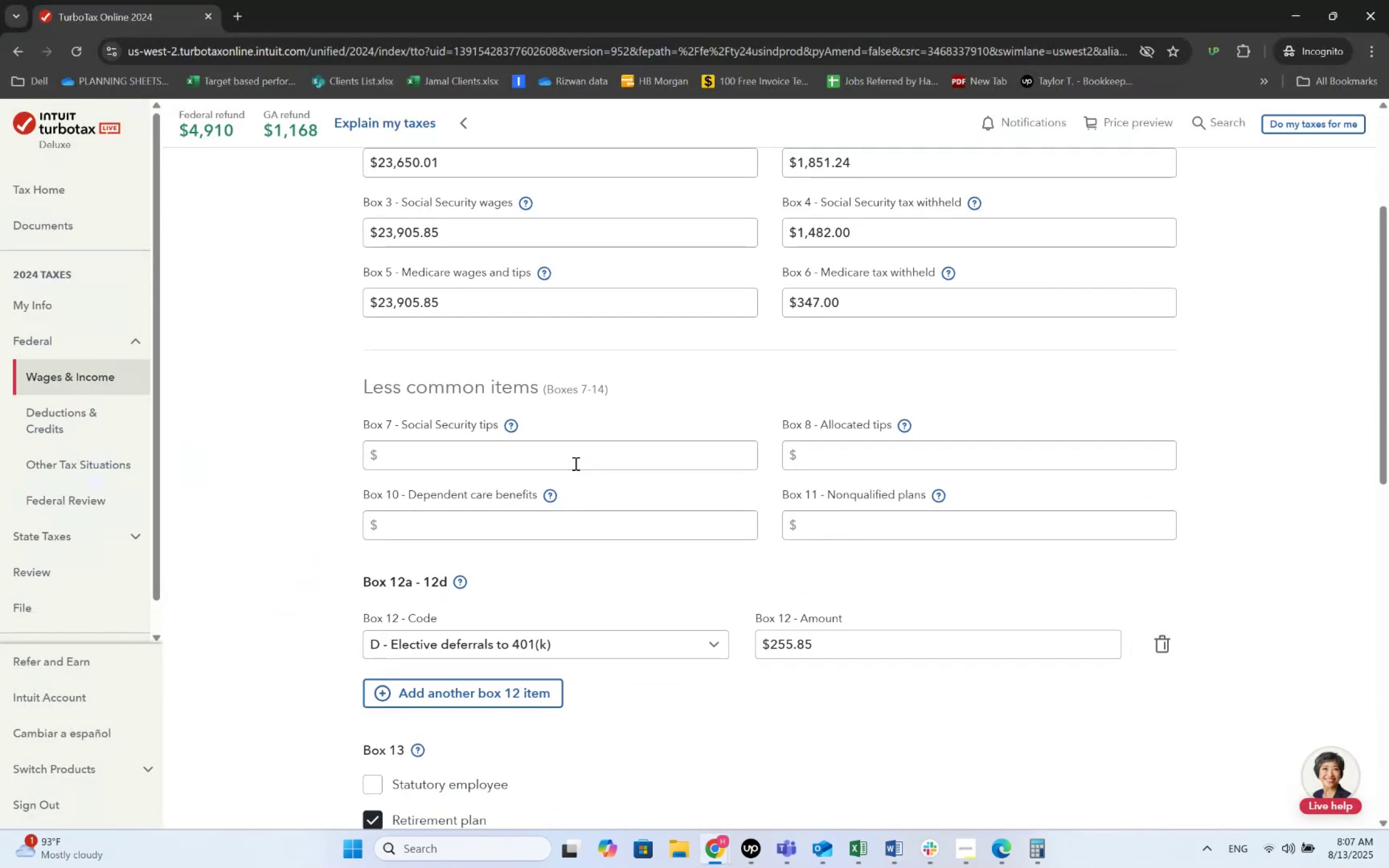 
key(Alt+Tab)
 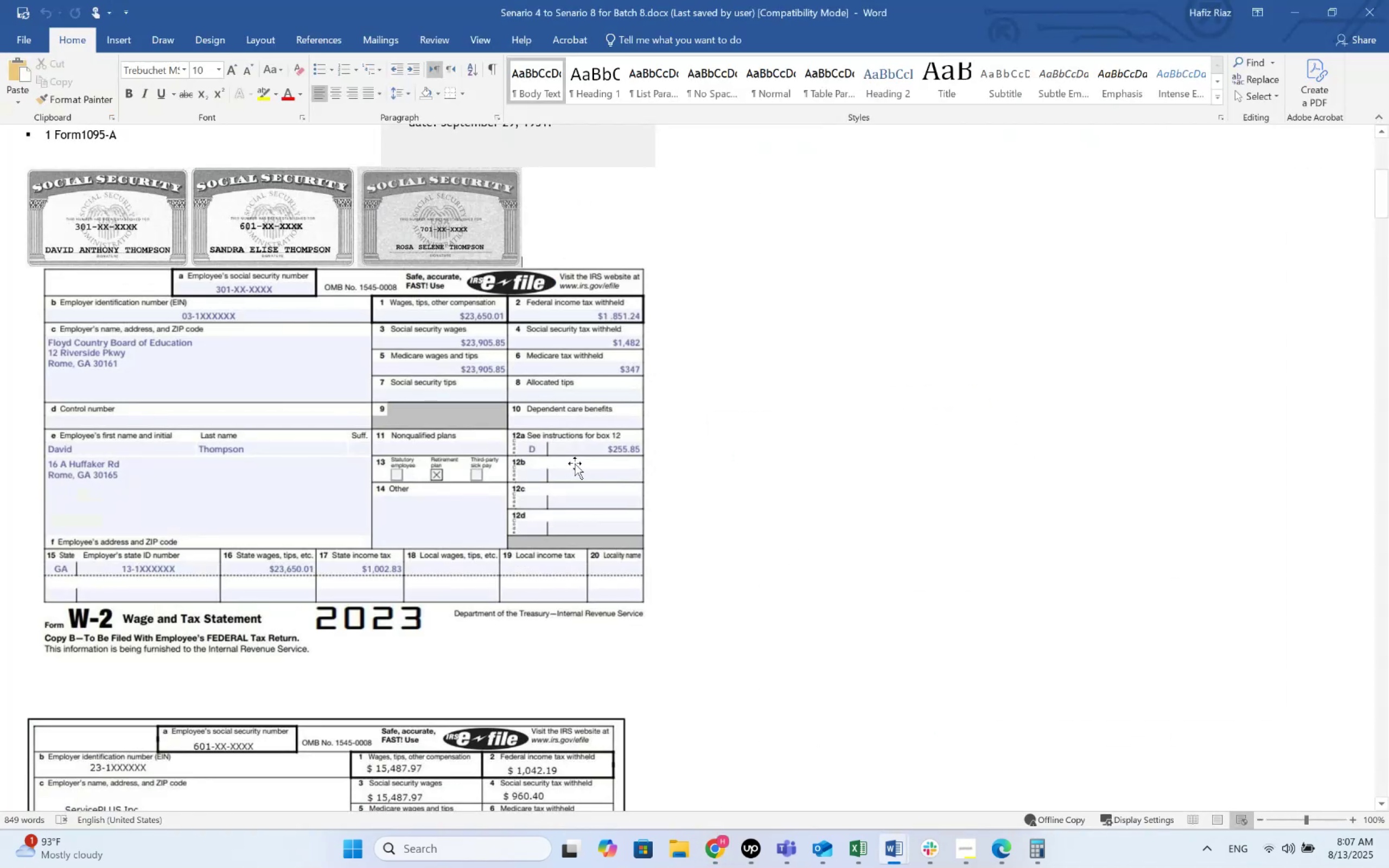 
key(Alt+AltLeft)
 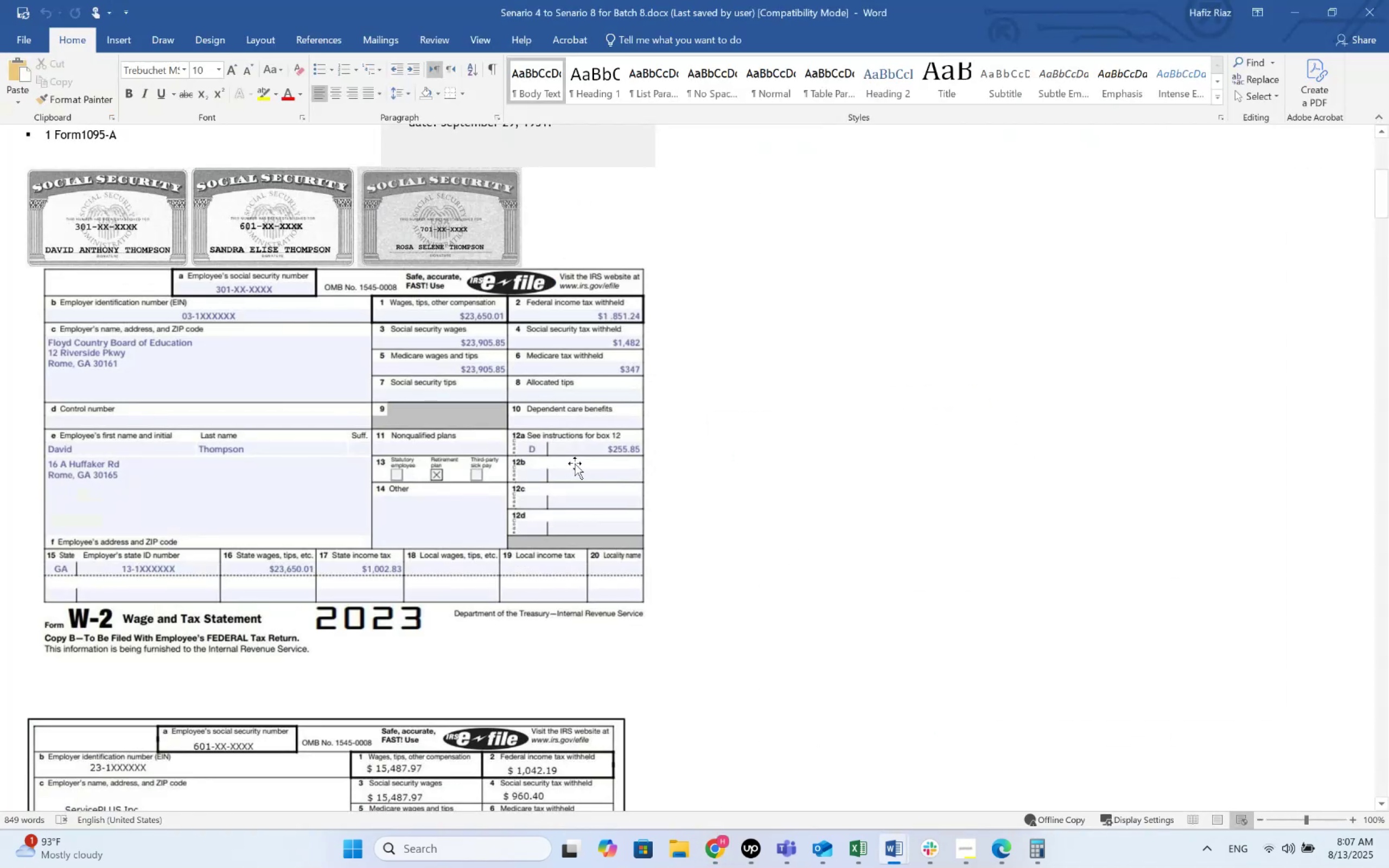 
key(Alt+Tab)
 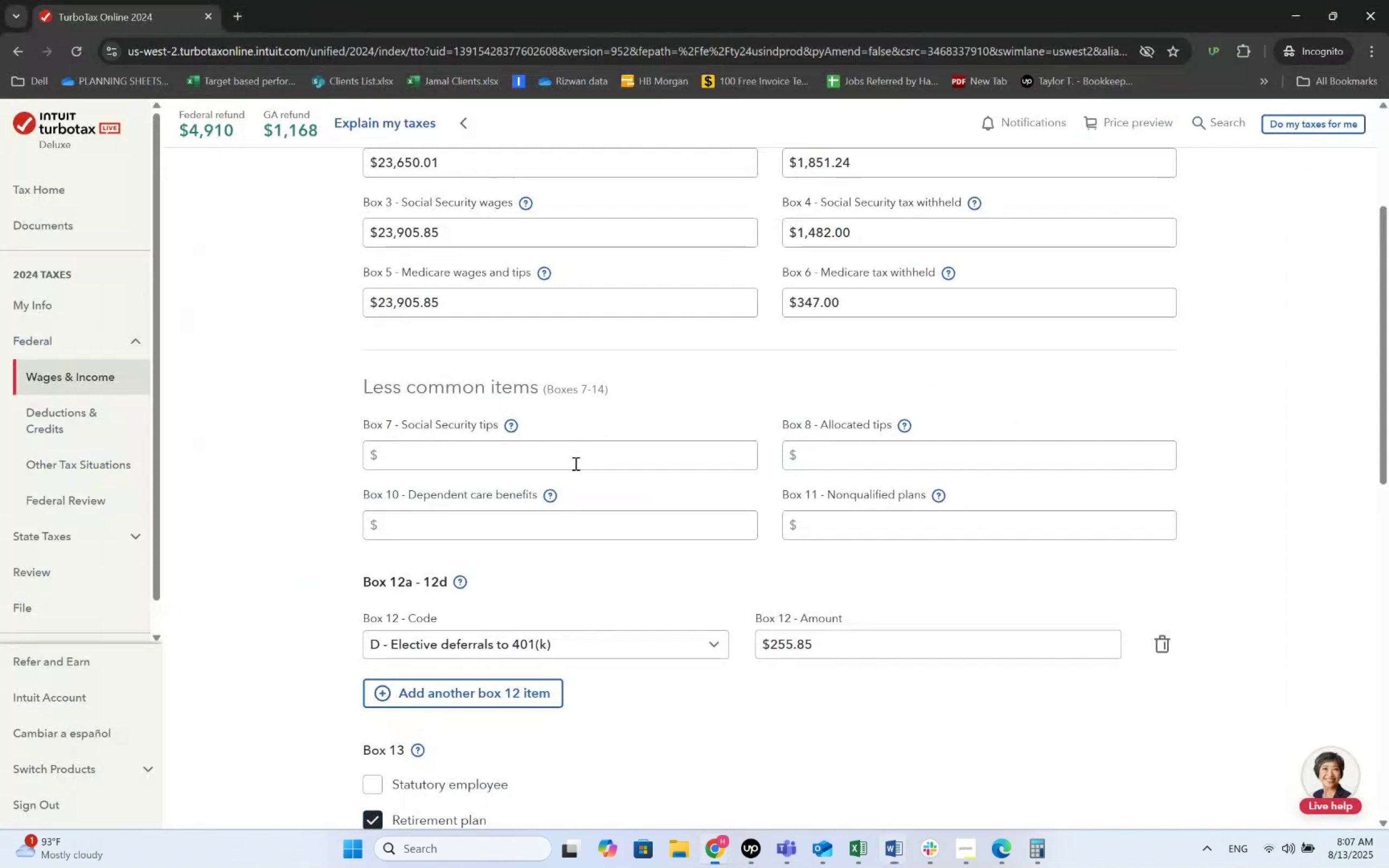 
scroll: coordinate [575, 463], scroll_direction: down, amount: 3.0
 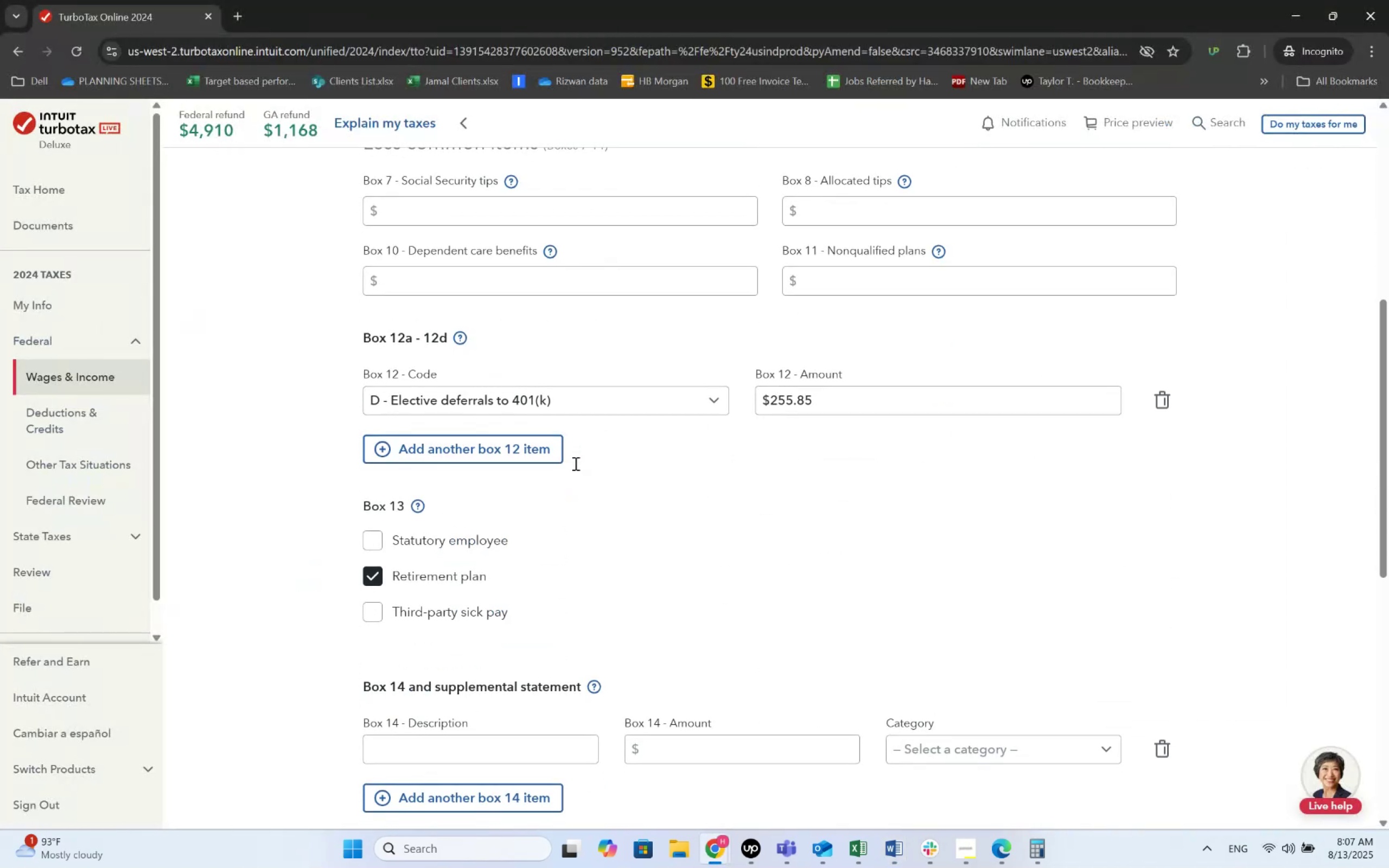 
key(Alt+AltLeft)
 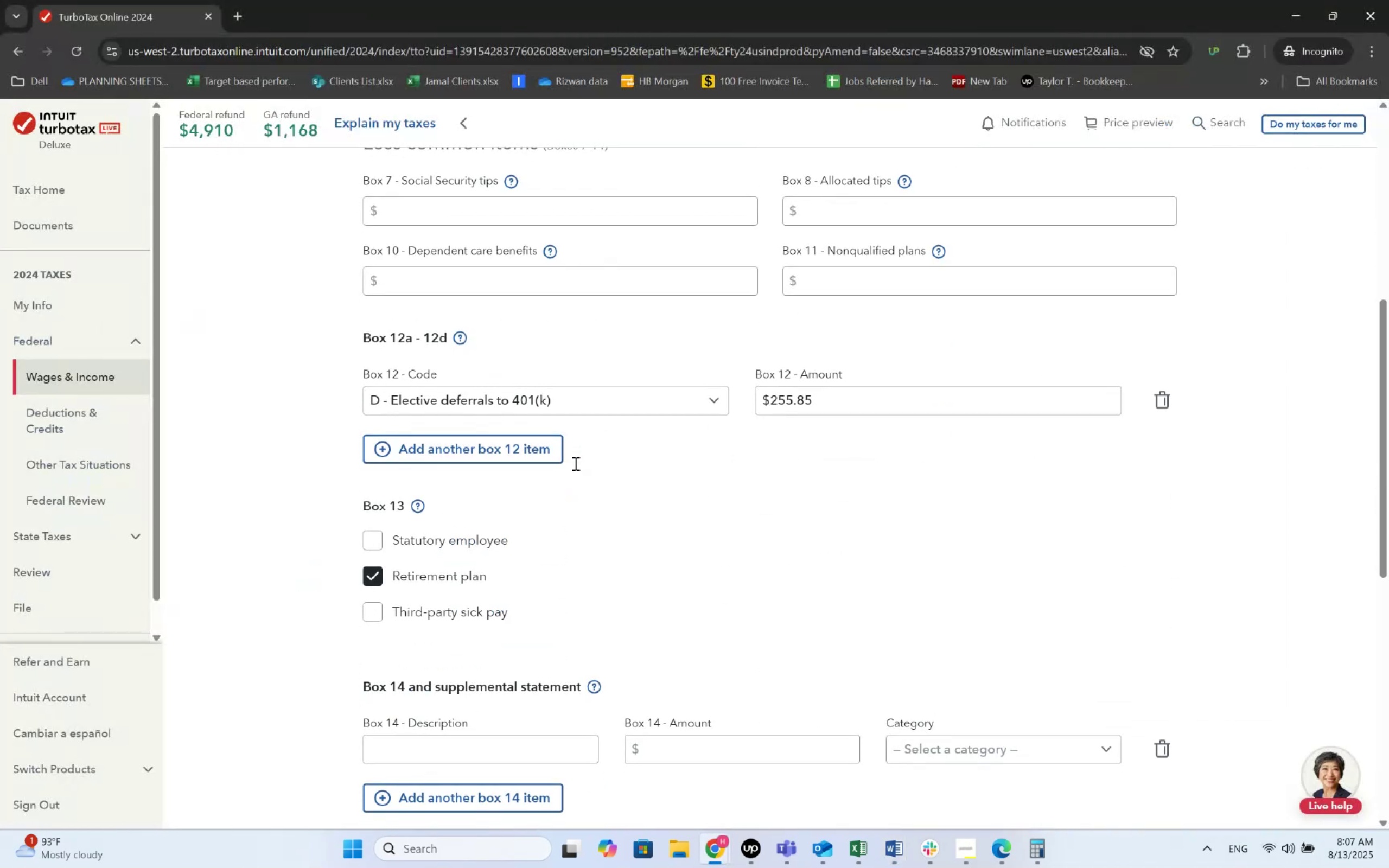 
key(Alt+Tab)
 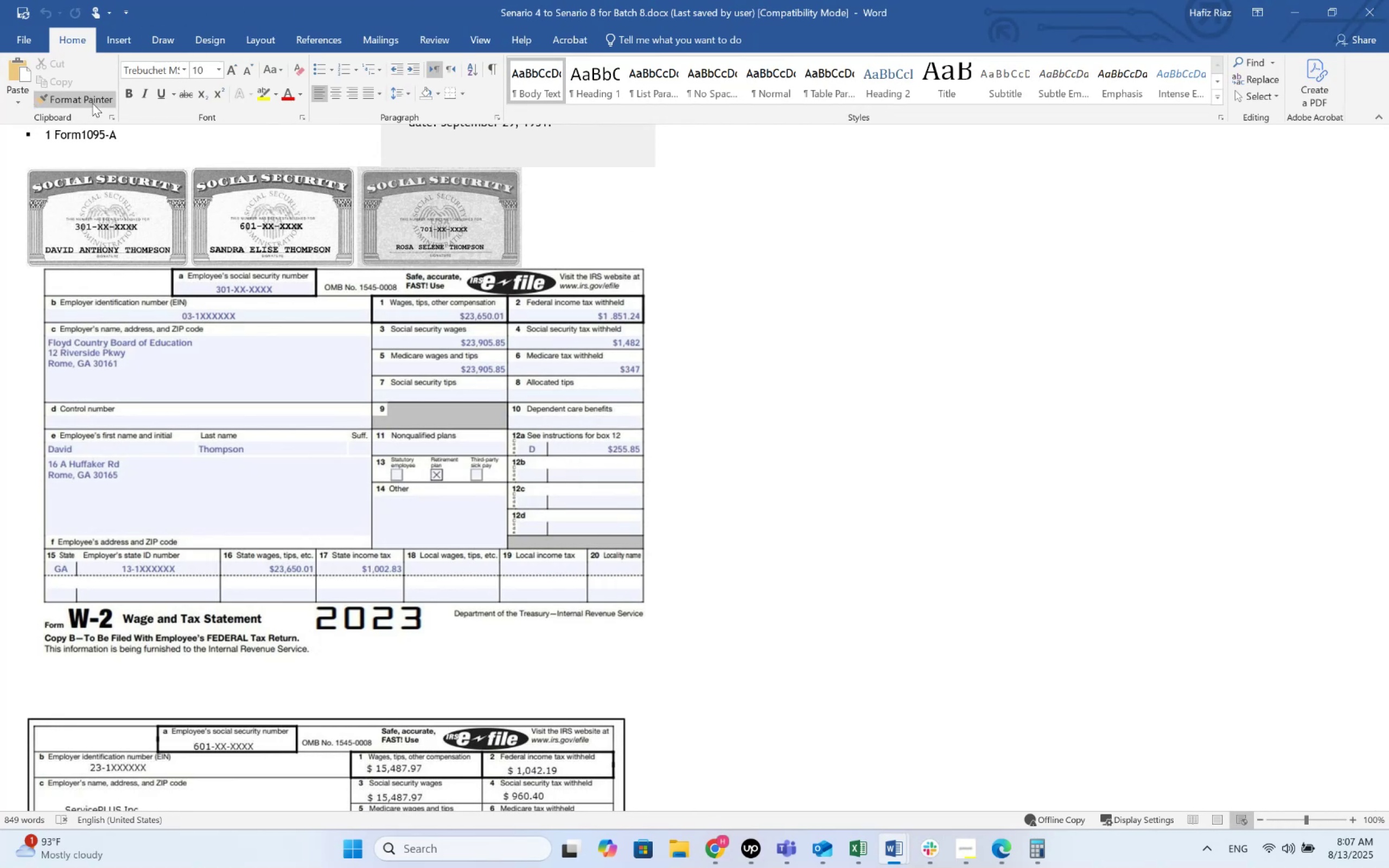 
wait(7.55)
 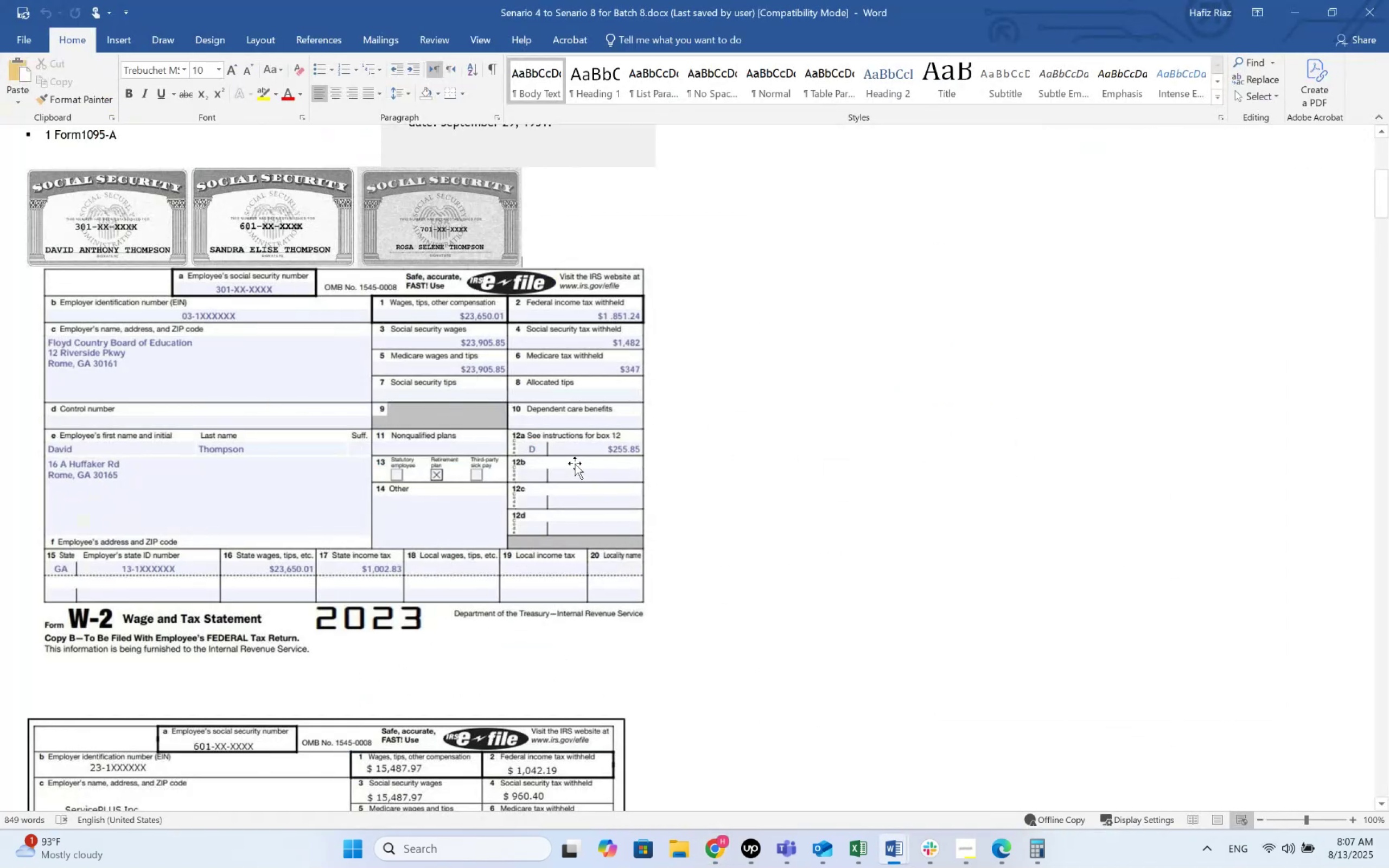 
key(Alt+AltLeft)
 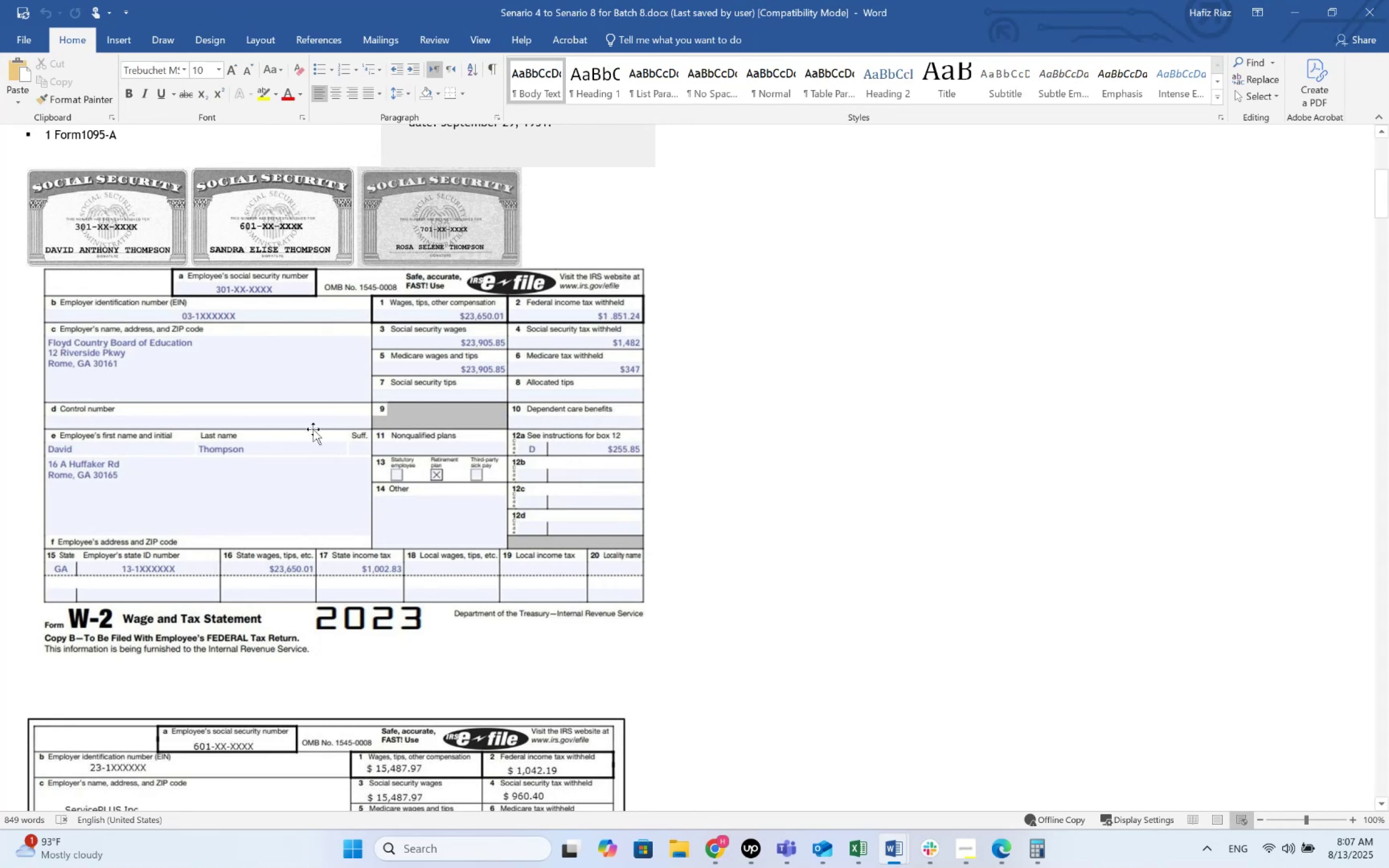 
key(Alt+Tab)
 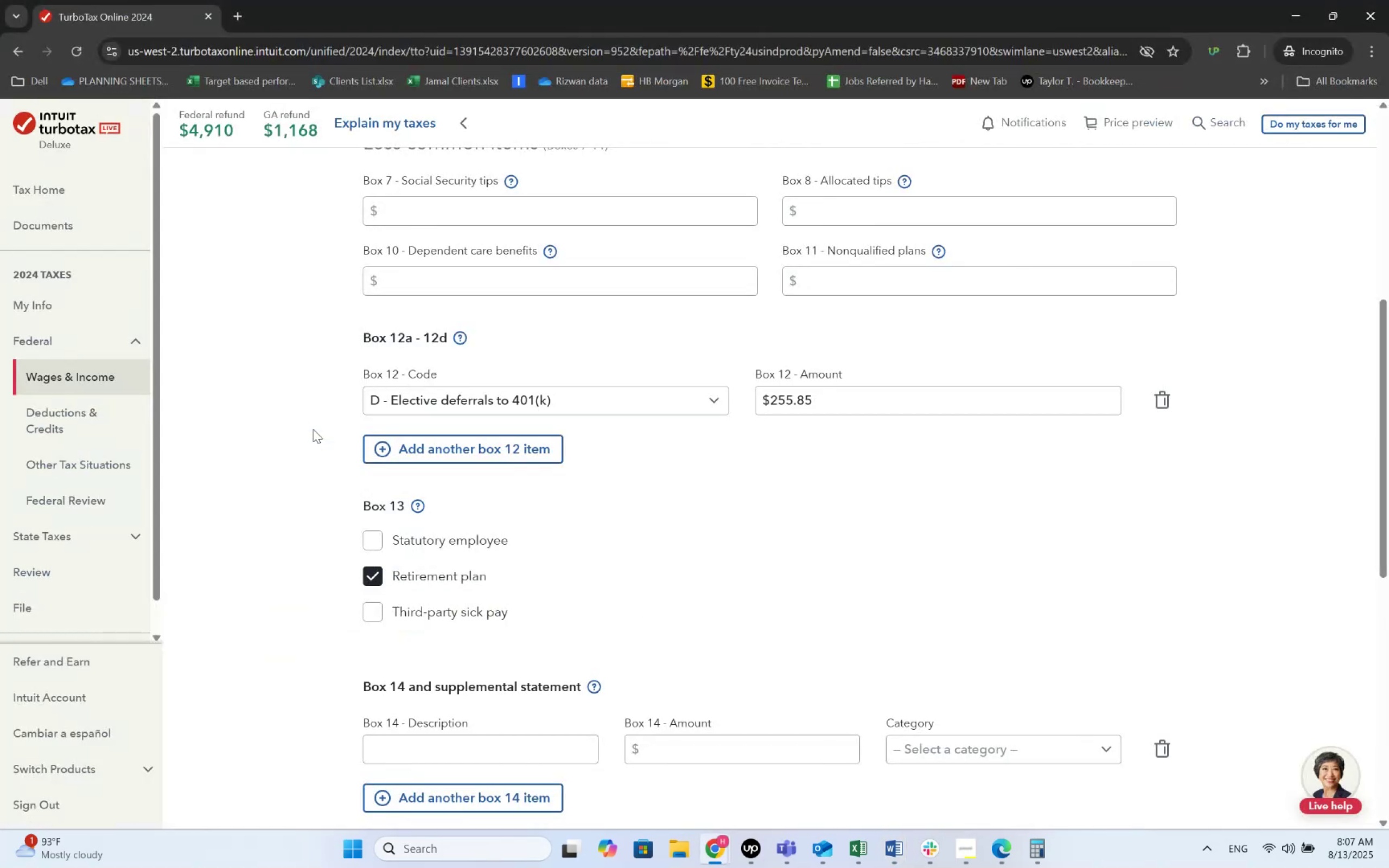 
key(Alt+AltLeft)
 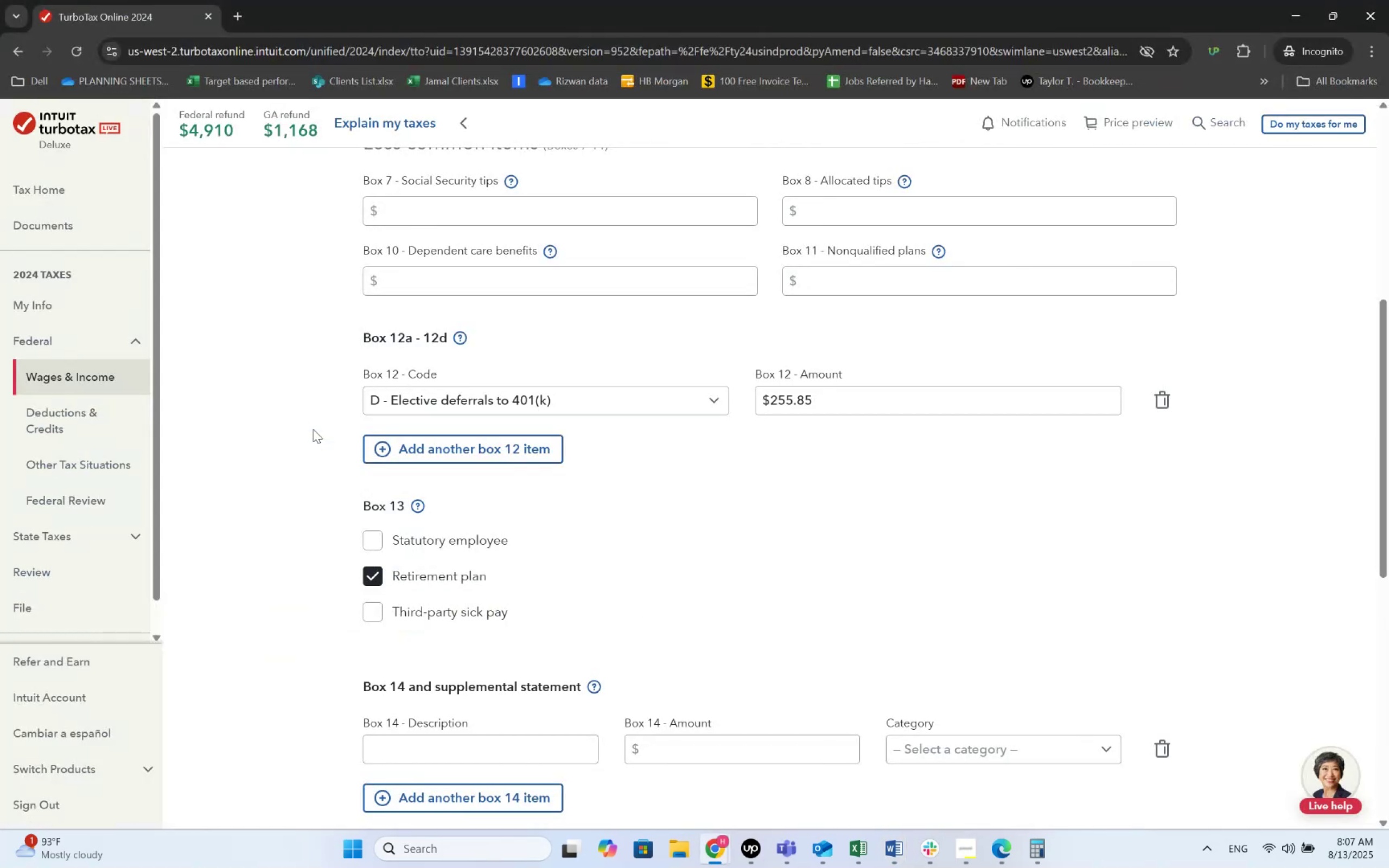 
key(Alt+Tab)
 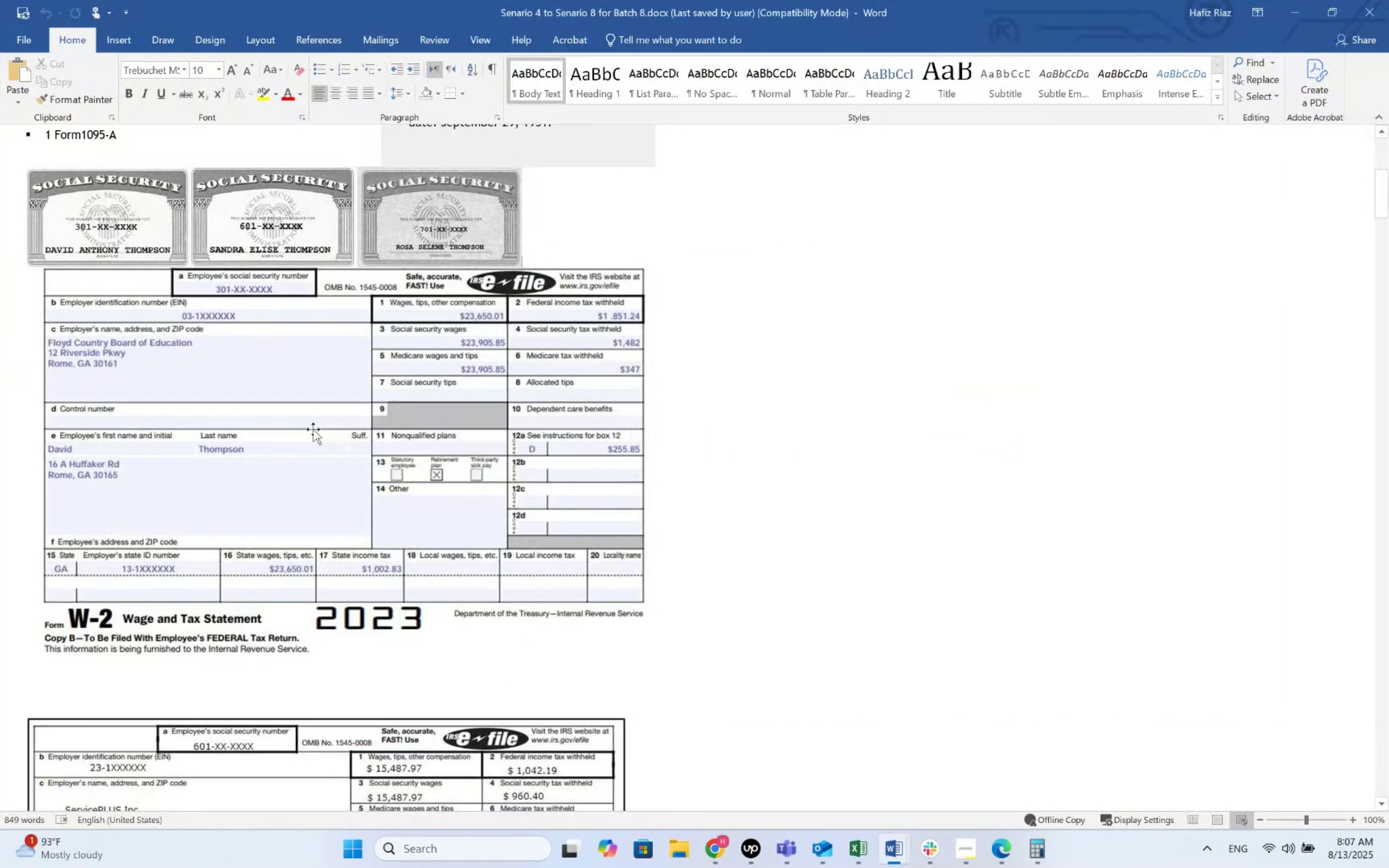 
key(Alt+AltLeft)
 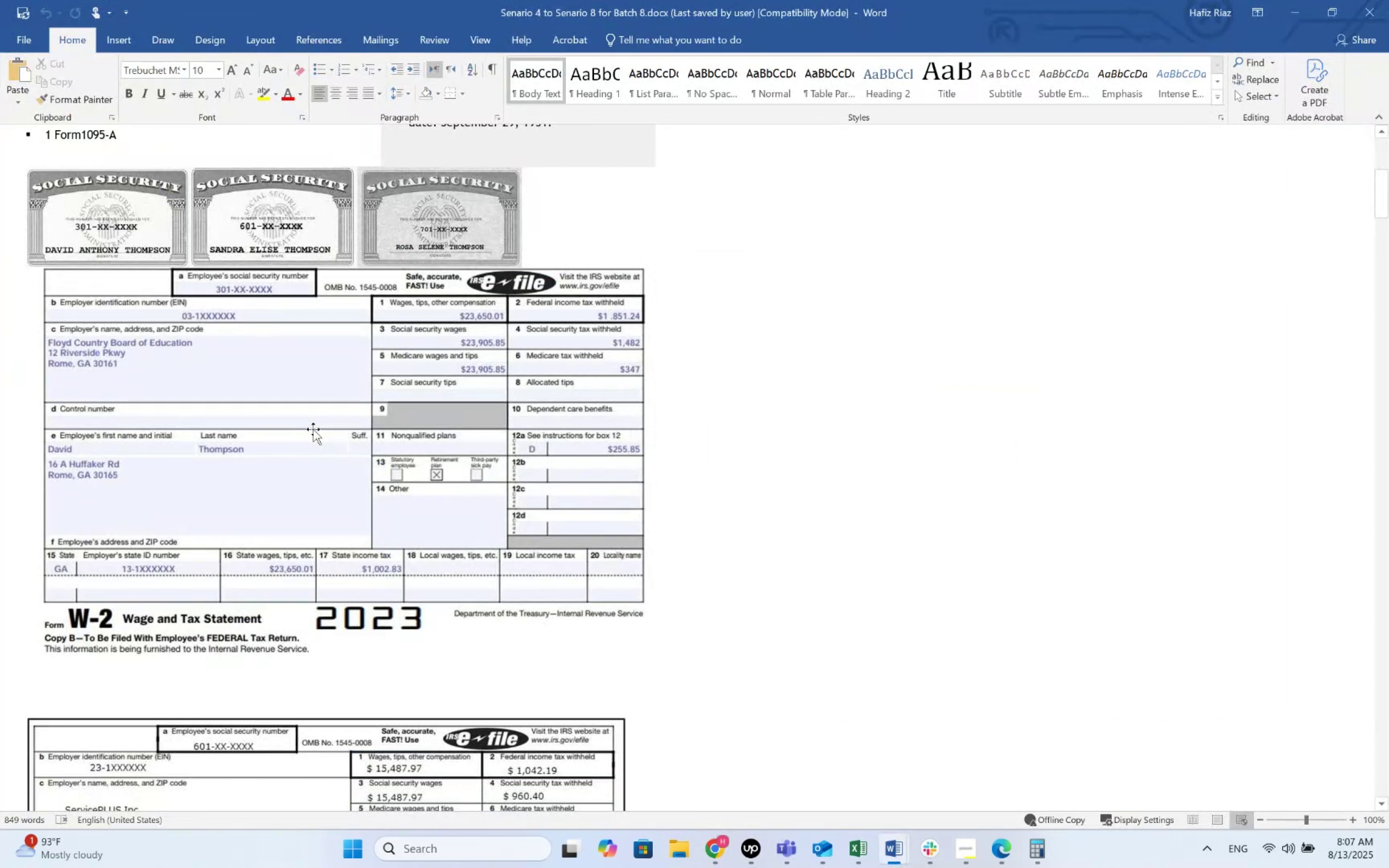 
key(Alt+Tab)
 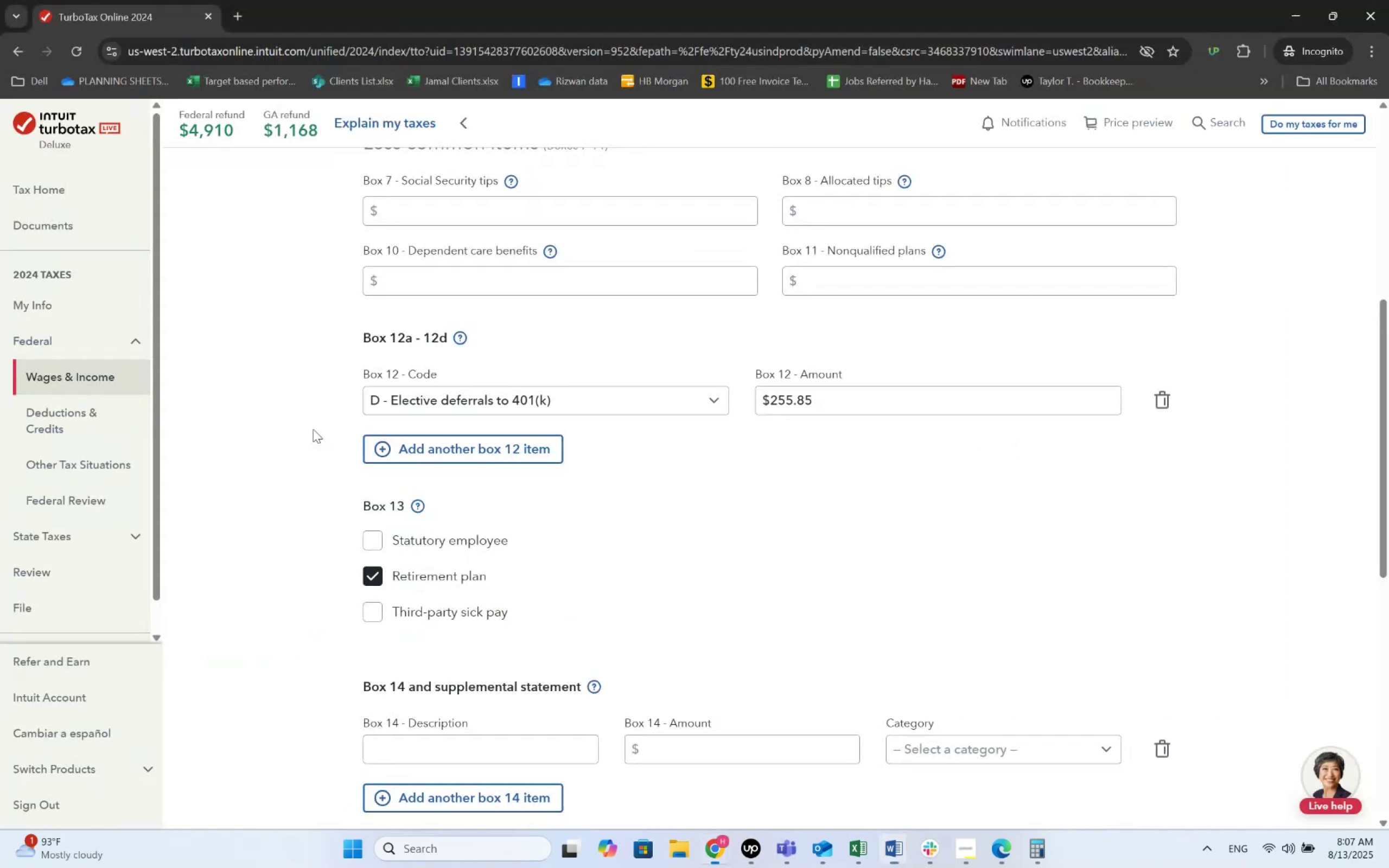 
scroll: coordinate [318, 433], scroll_direction: down, amount: 5.0
 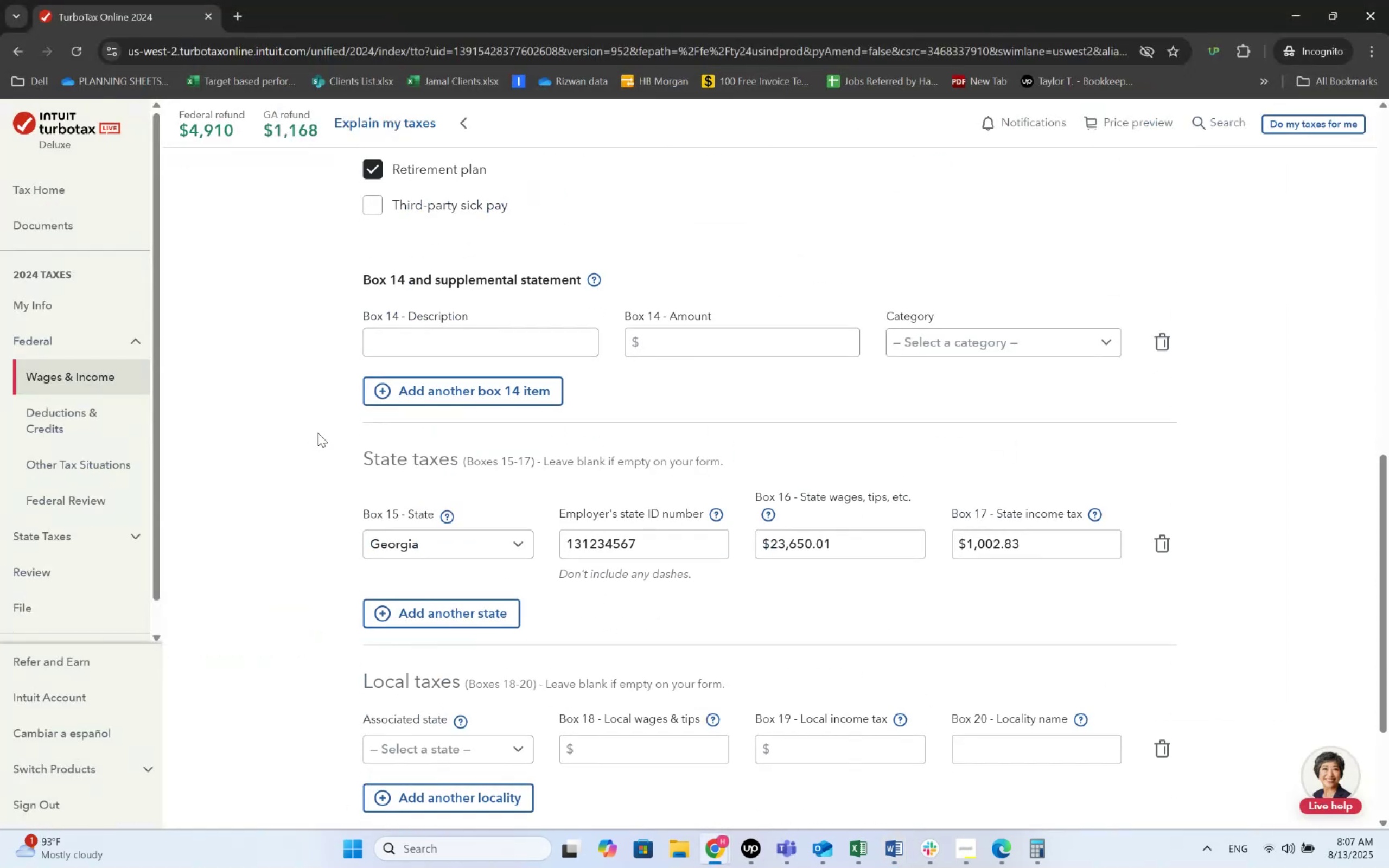 
key(Alt+AltLeft)
 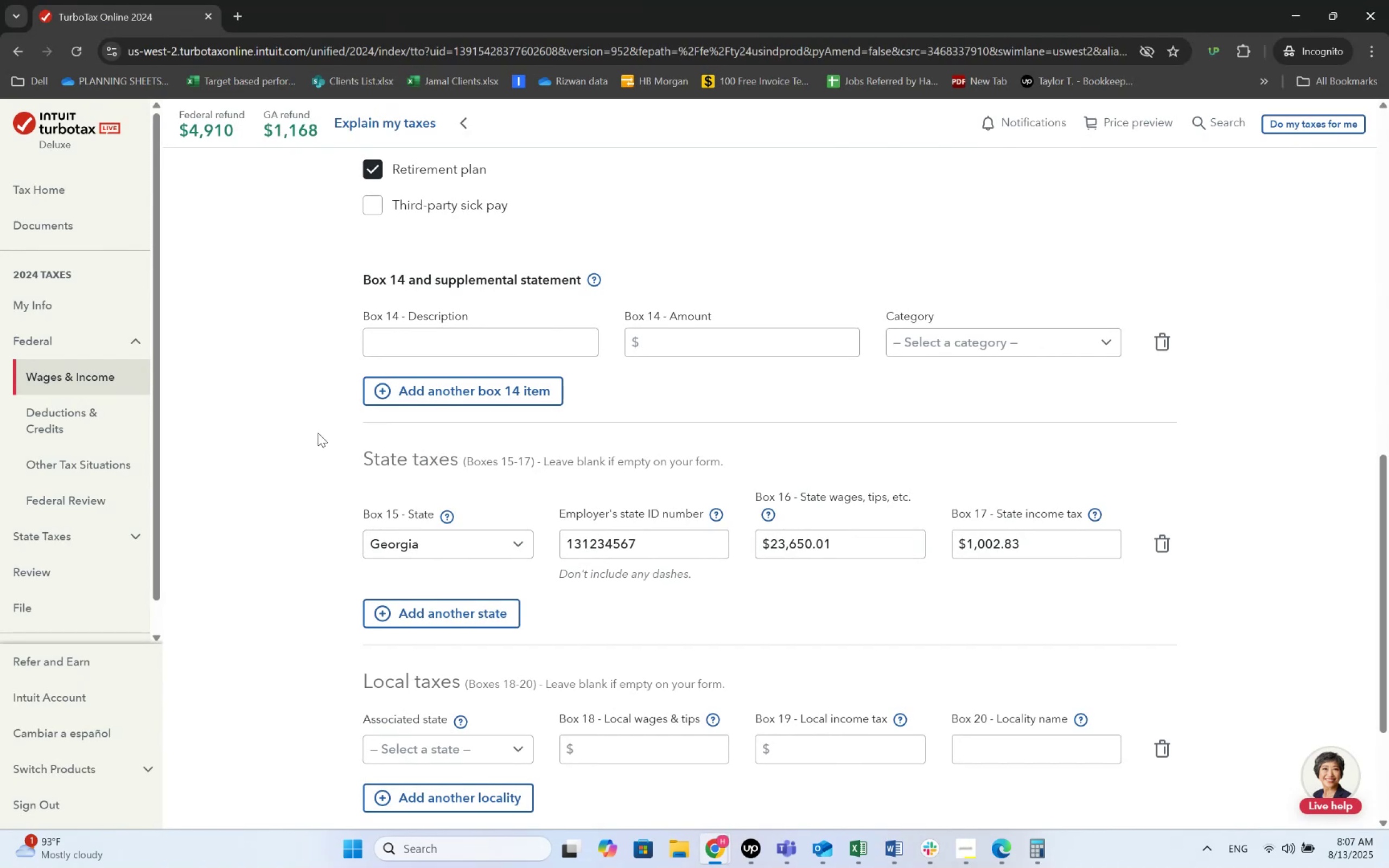 
key(Alt+Tab)
 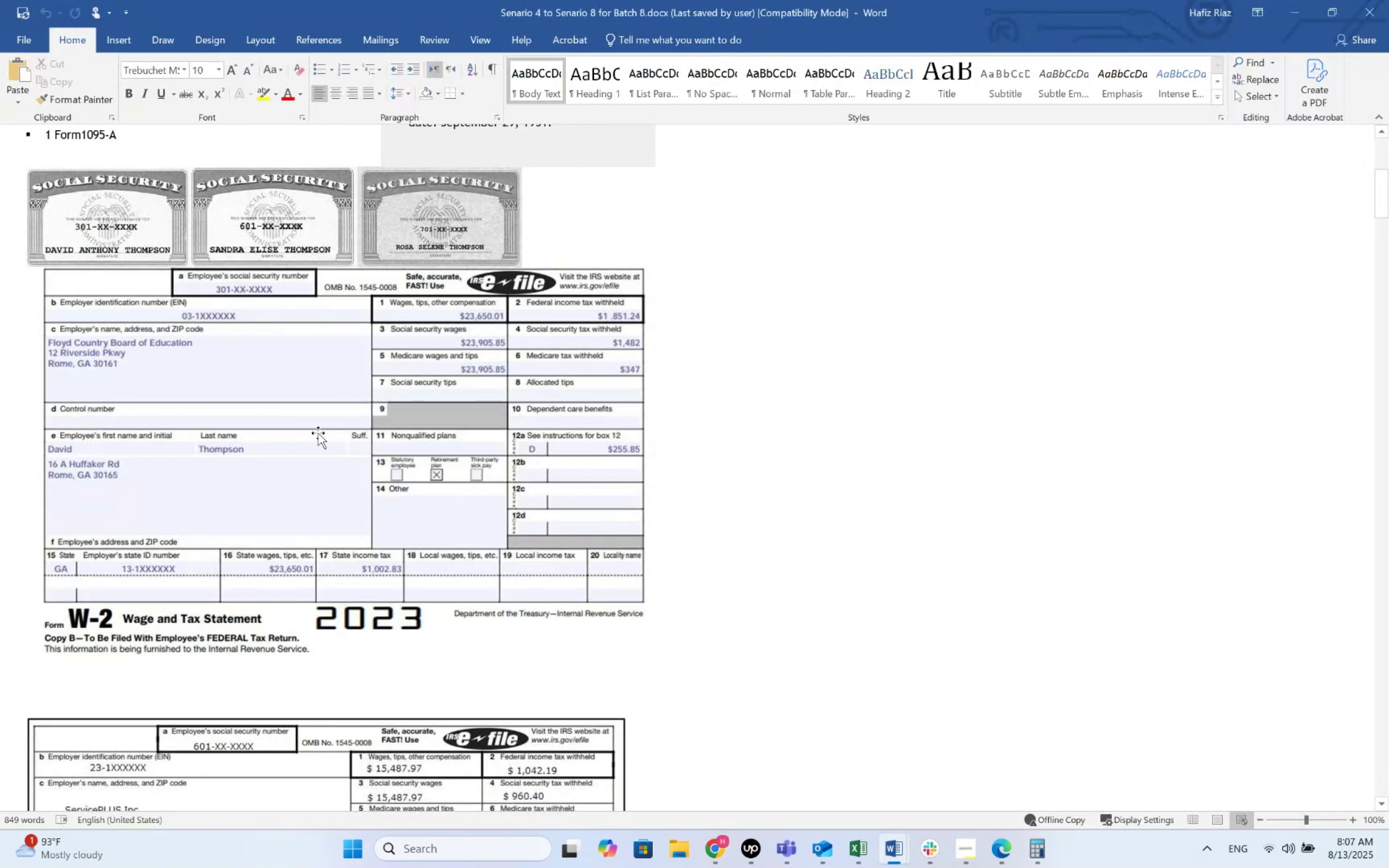 
key(Alt+AltLeft)
 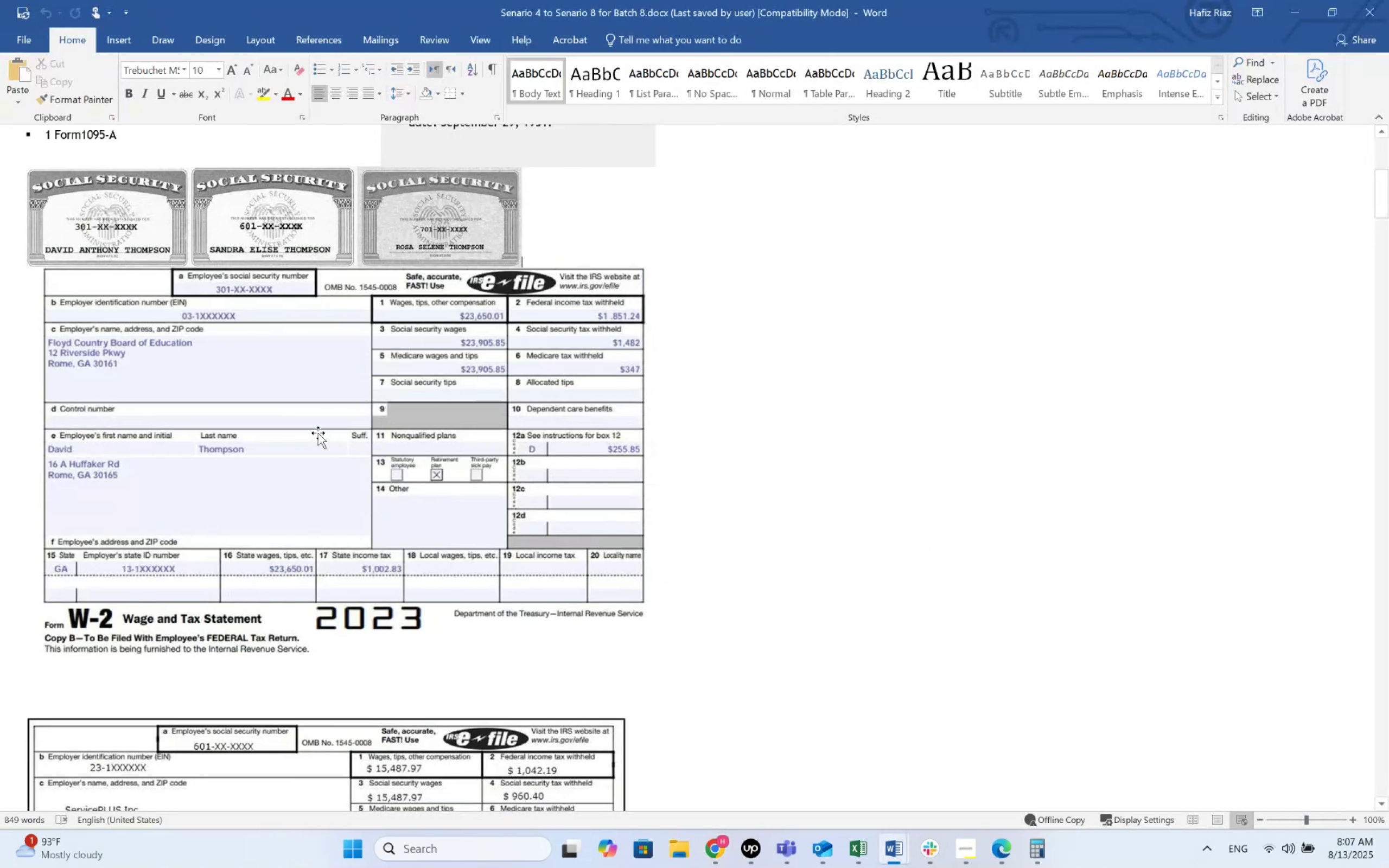 
key(Alt+Tab)
 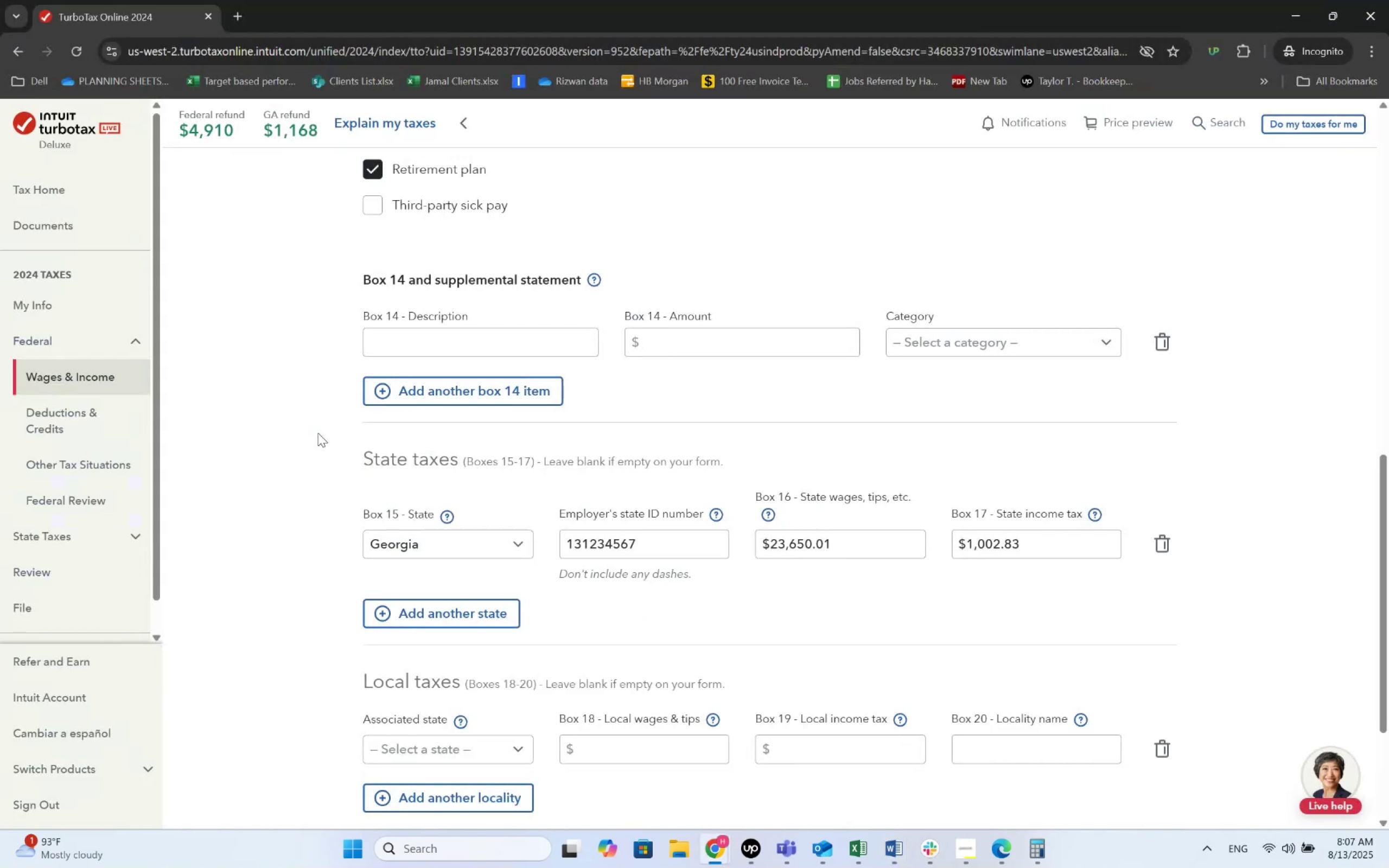 
wait(5.28)
 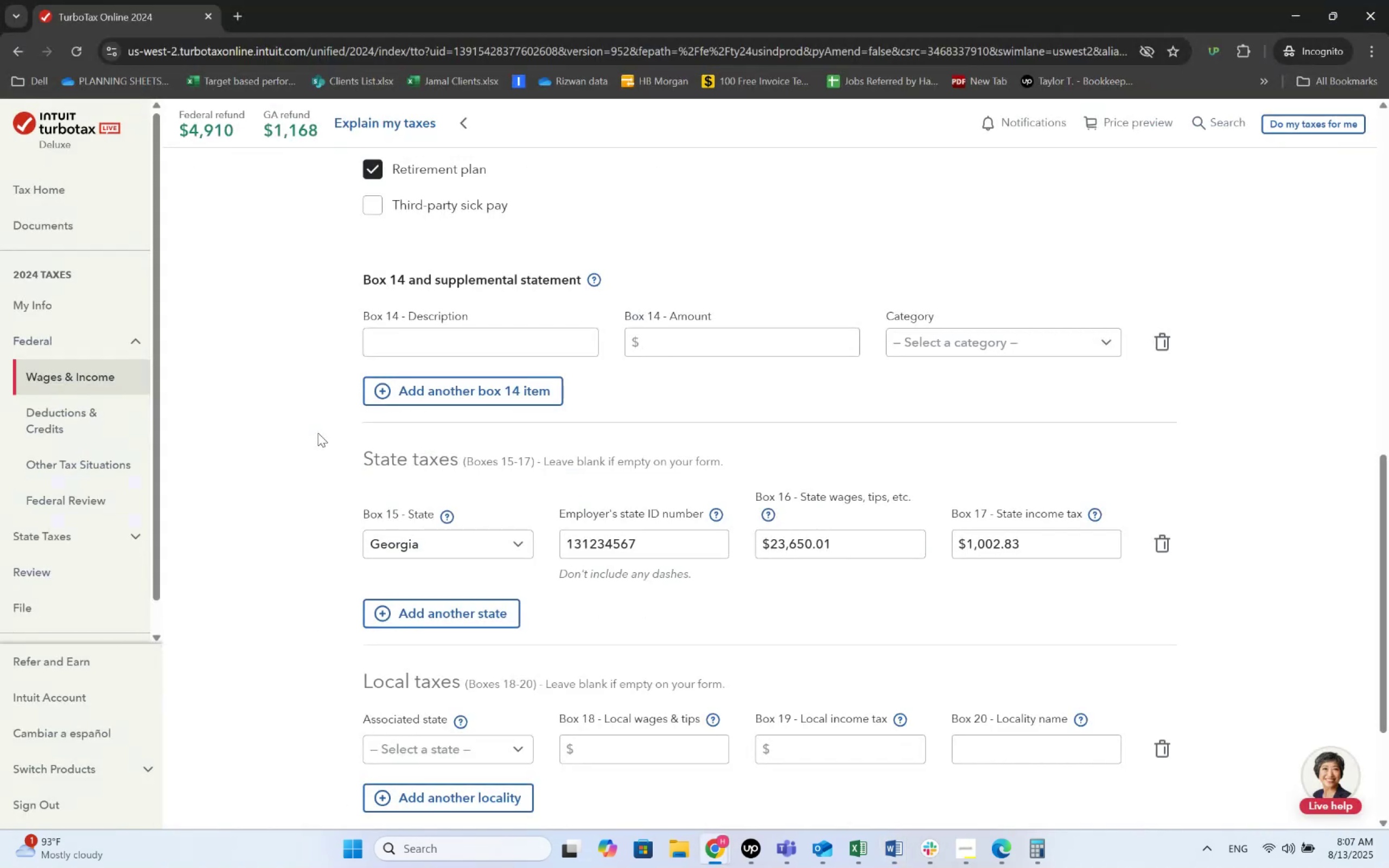 
key(Alt+AltLeft)
 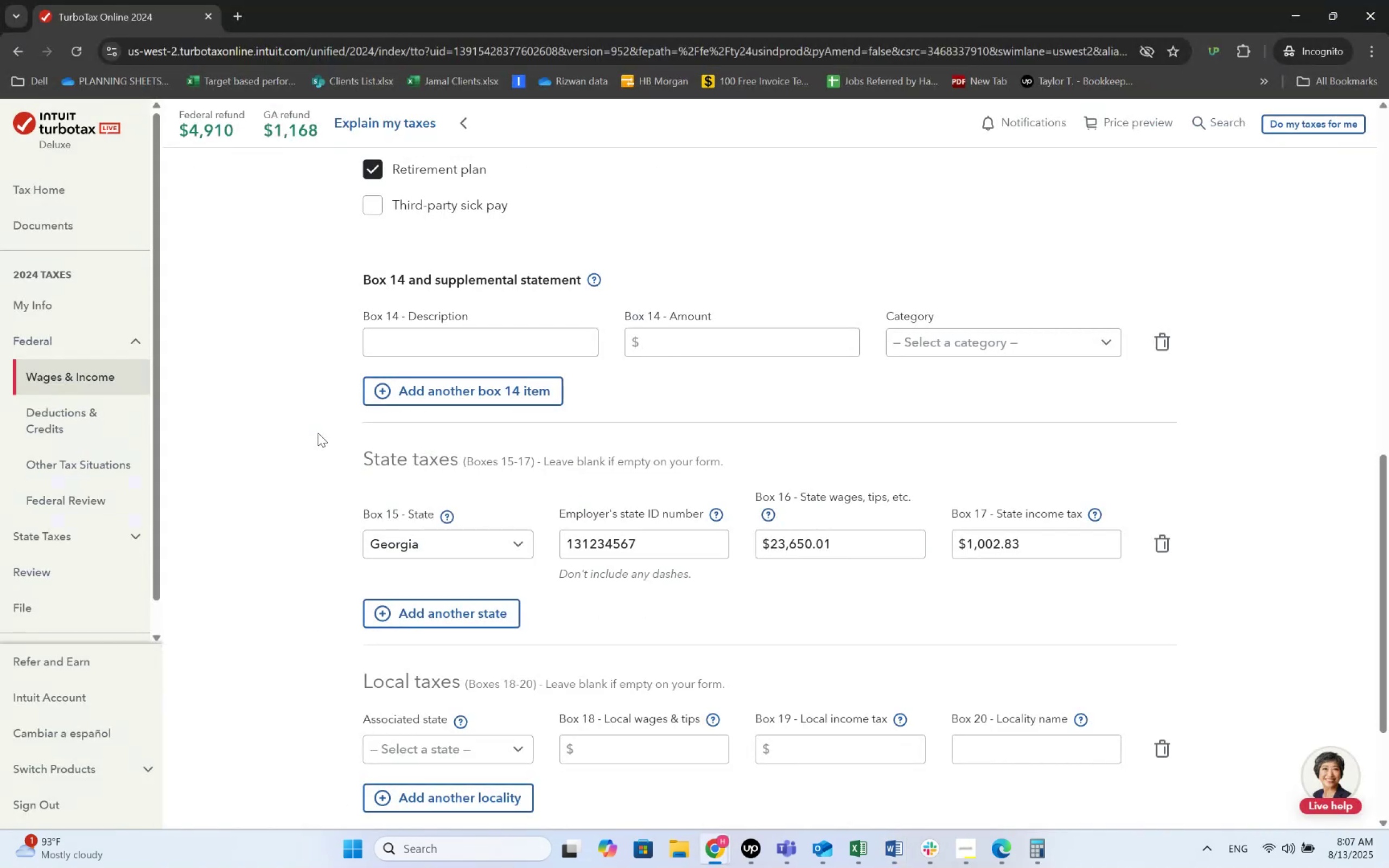 
key(Alt+Tab)
 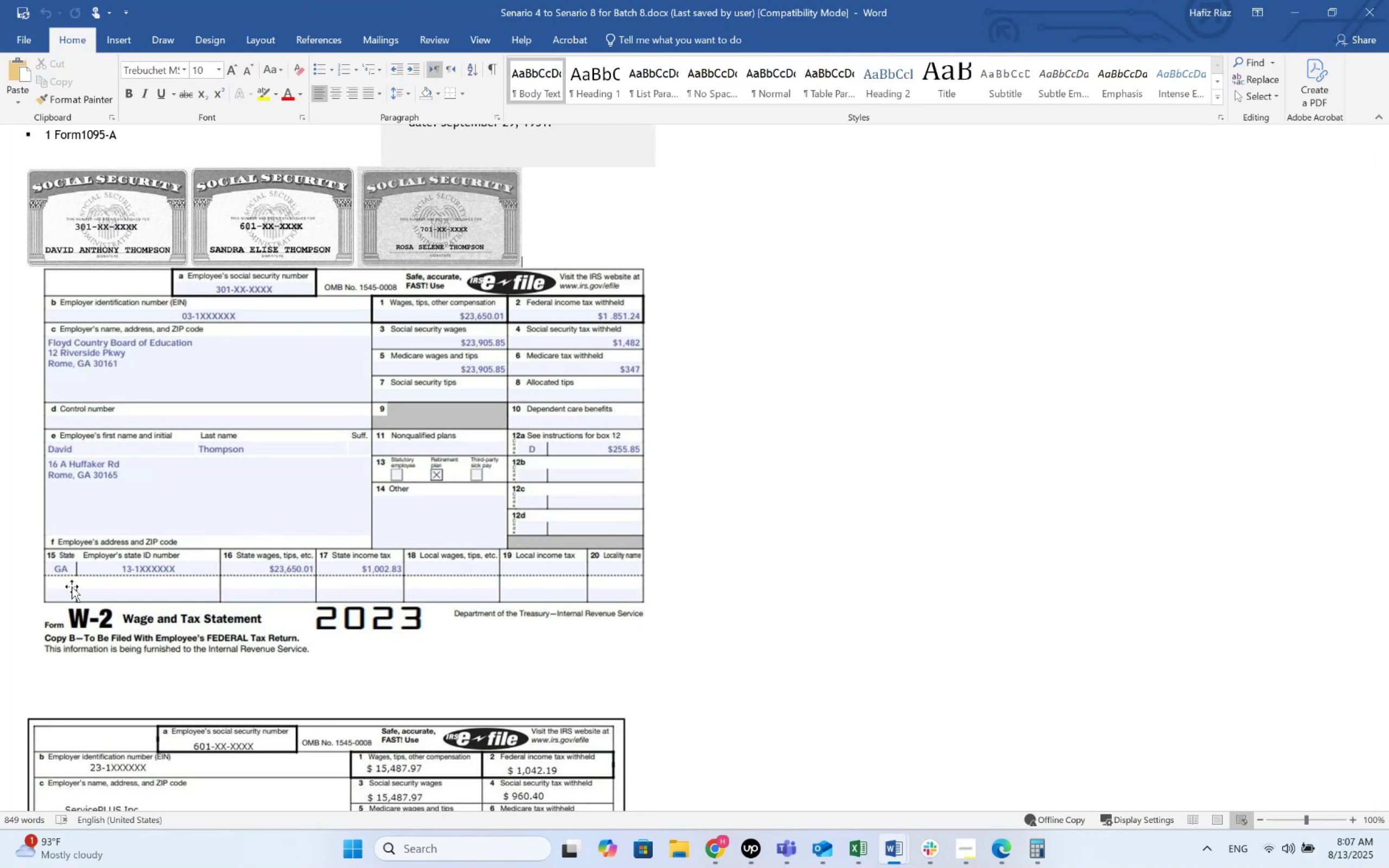 
wait(15.16)
 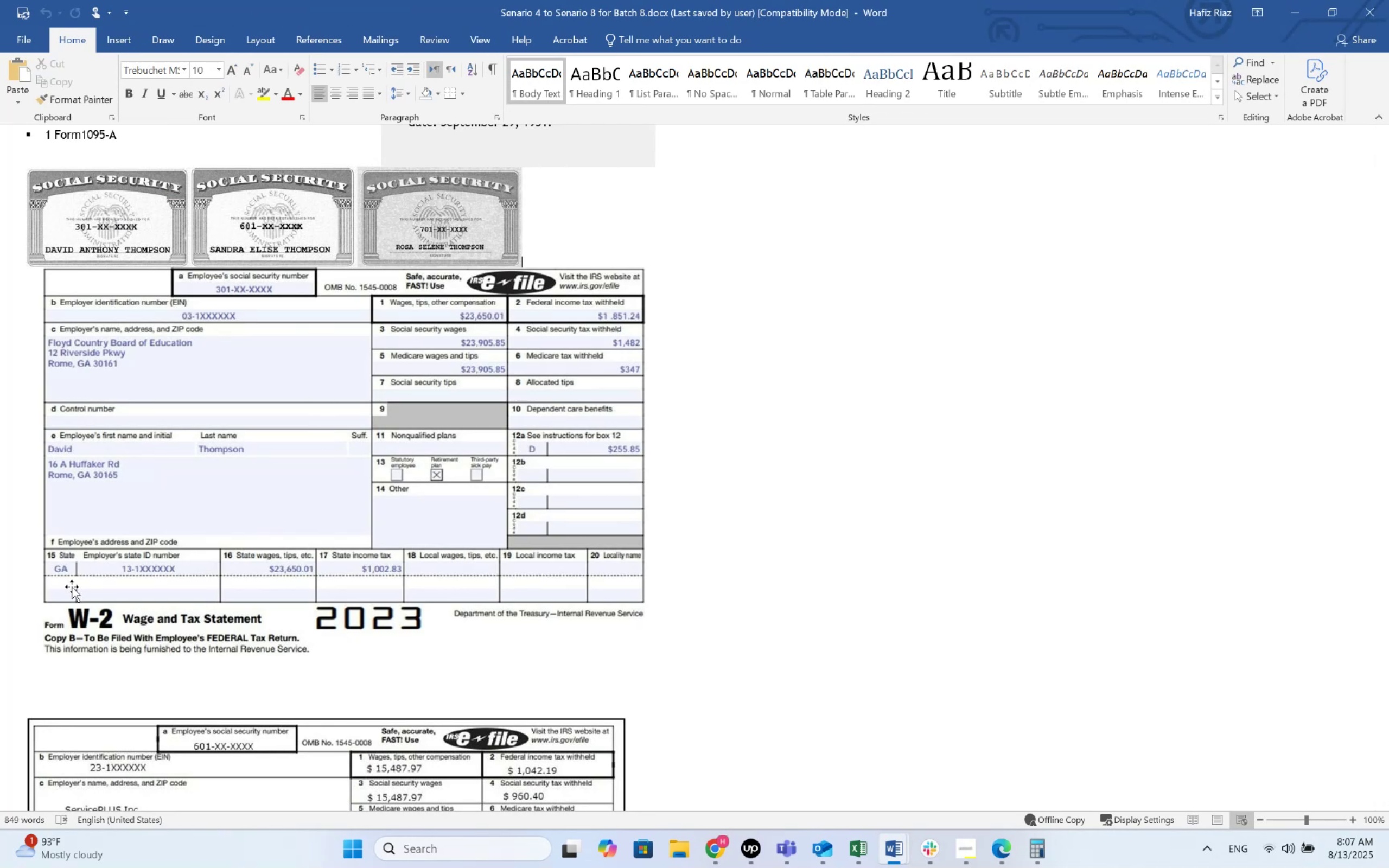 
key(Alt+AltLeft)
 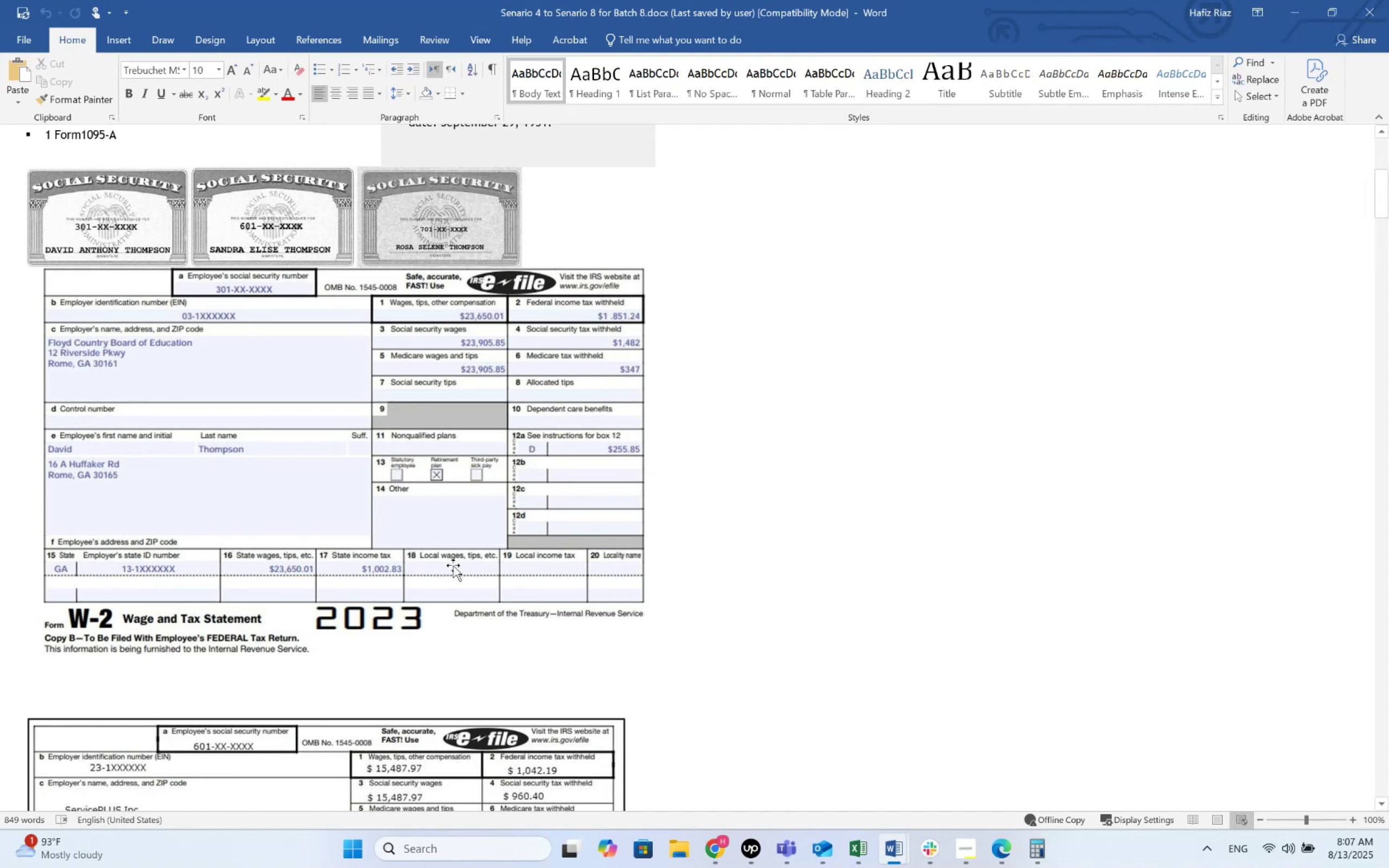 
key(Alt+Tab)
 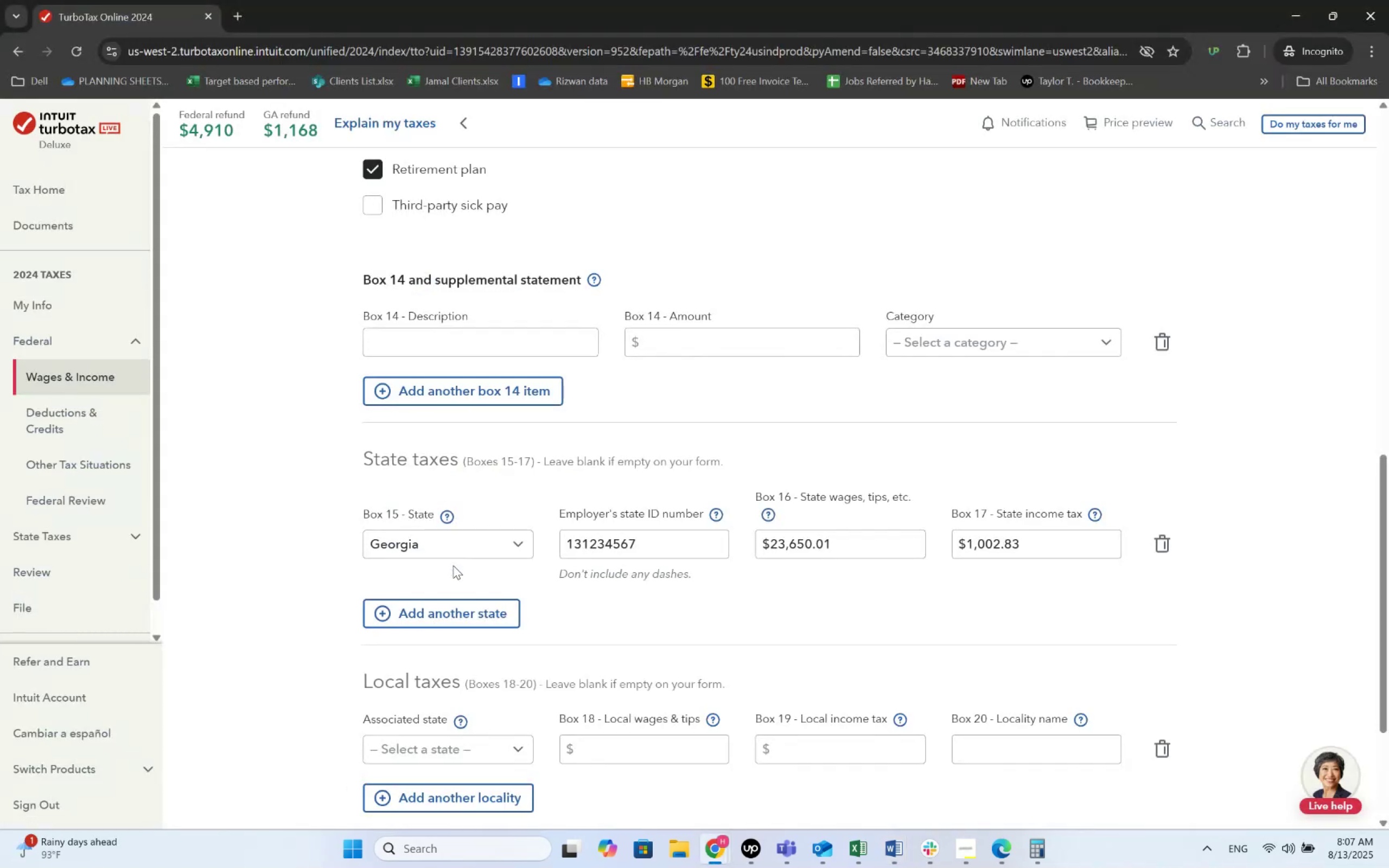 
scroll: coordinate [470, 600], scroll_direction: down, amount: 4.0
 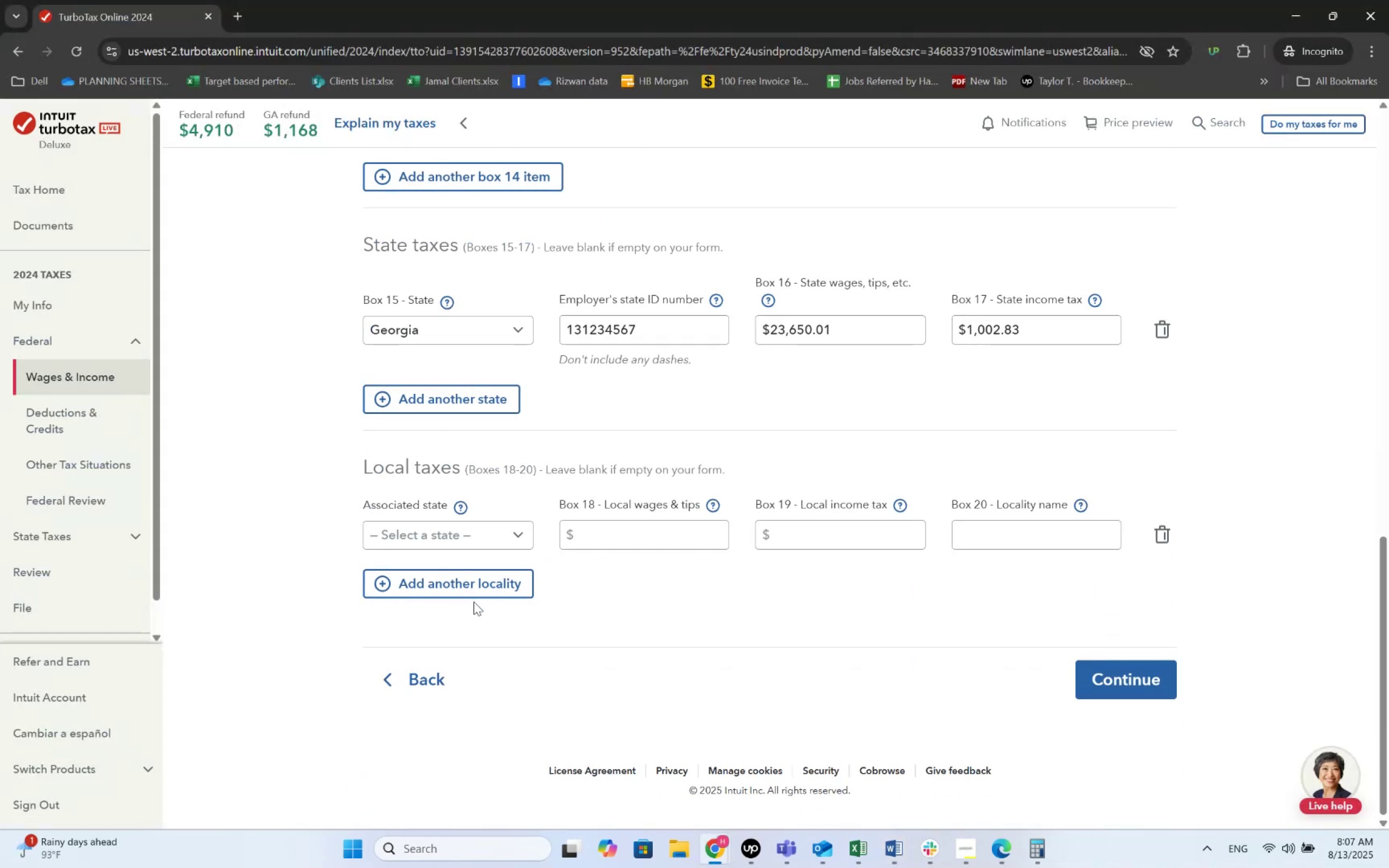 
scroll: coordinate [474, 602], scroll_direction: up, amount: 11.0
 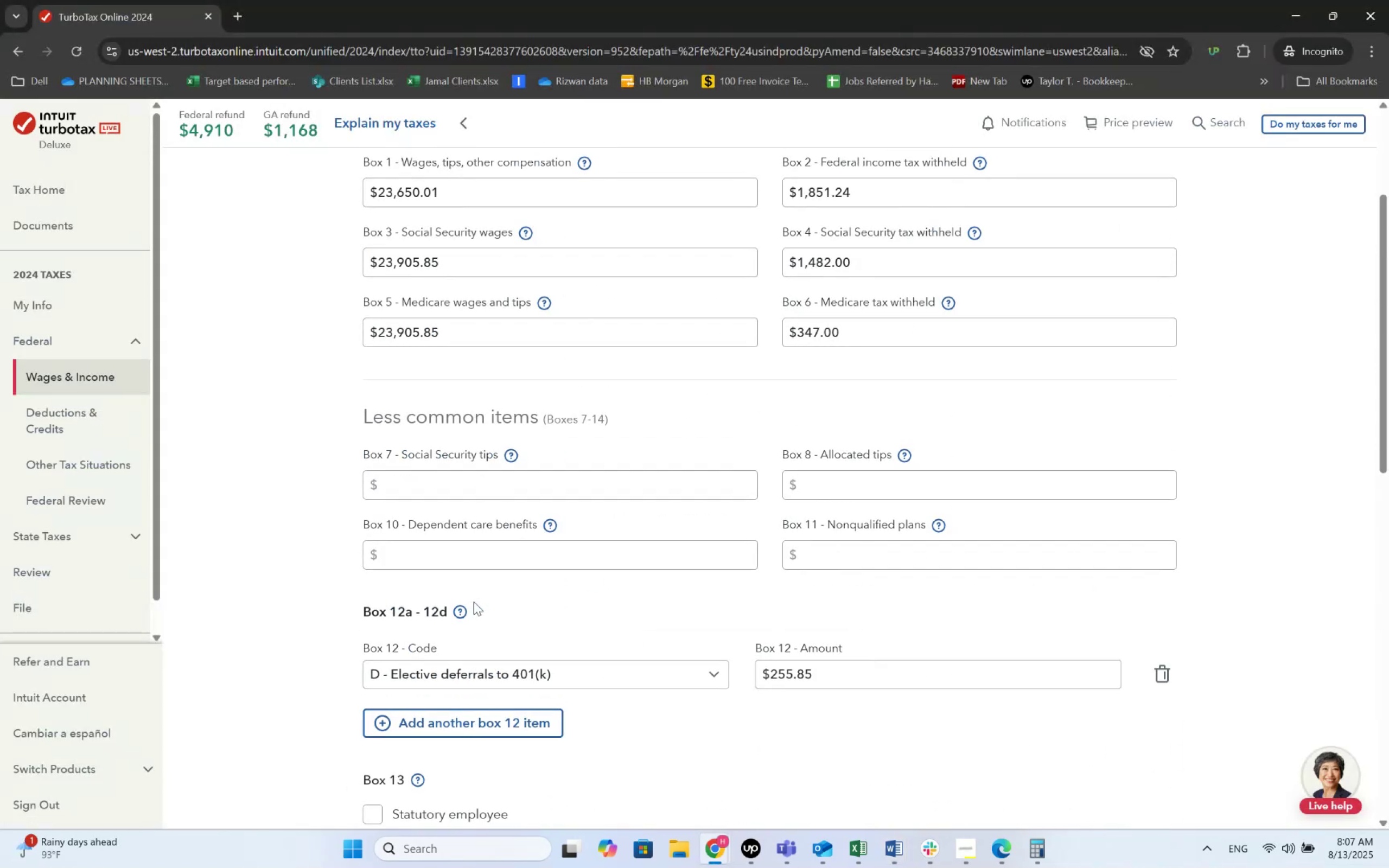 
scroll: coordinate [489, 657], scroll_direction: down, amount: 14.0
 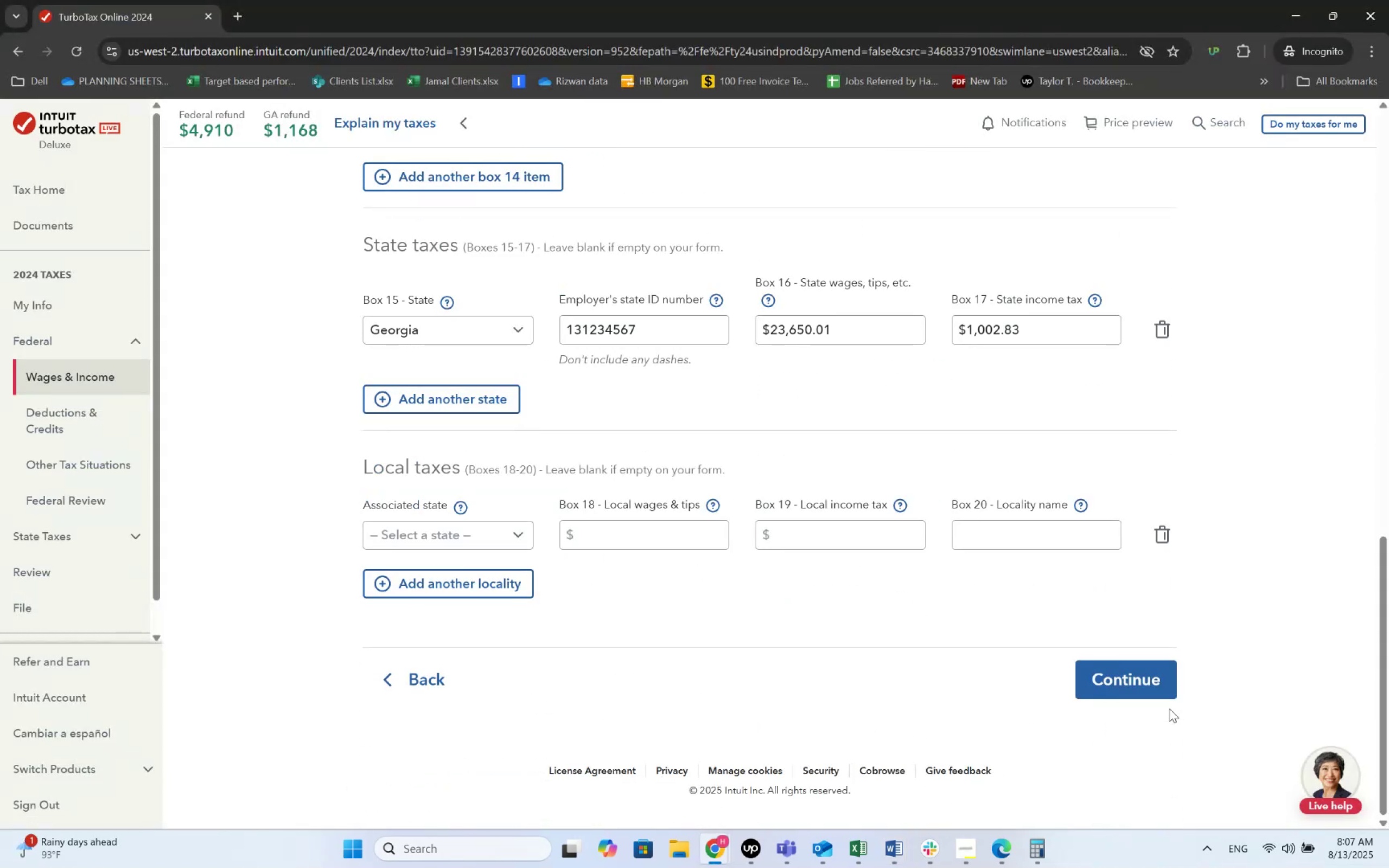 
left_click([1163, 696])
 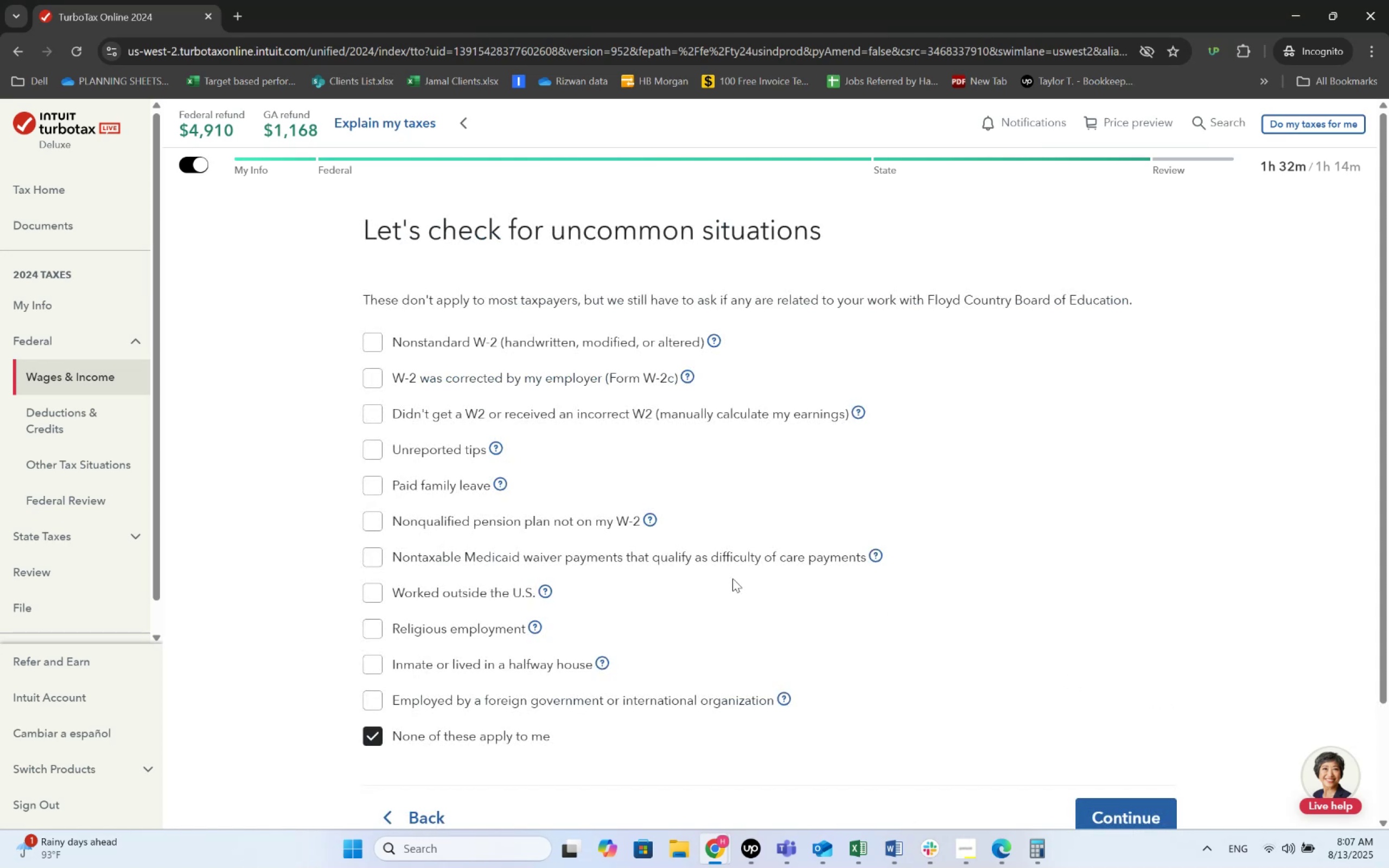 
left_click([1131, 824])
 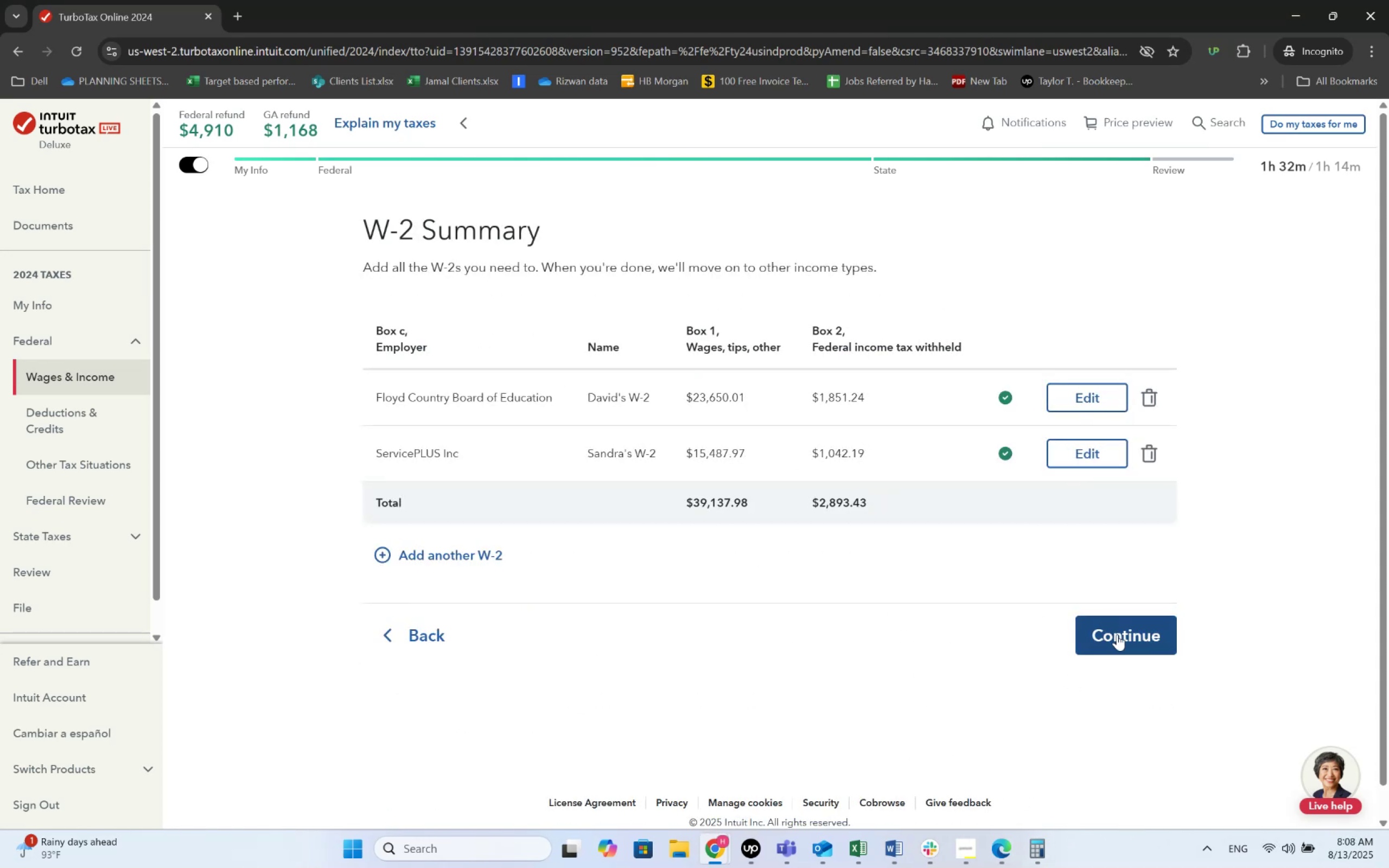 
wait(13.7)
 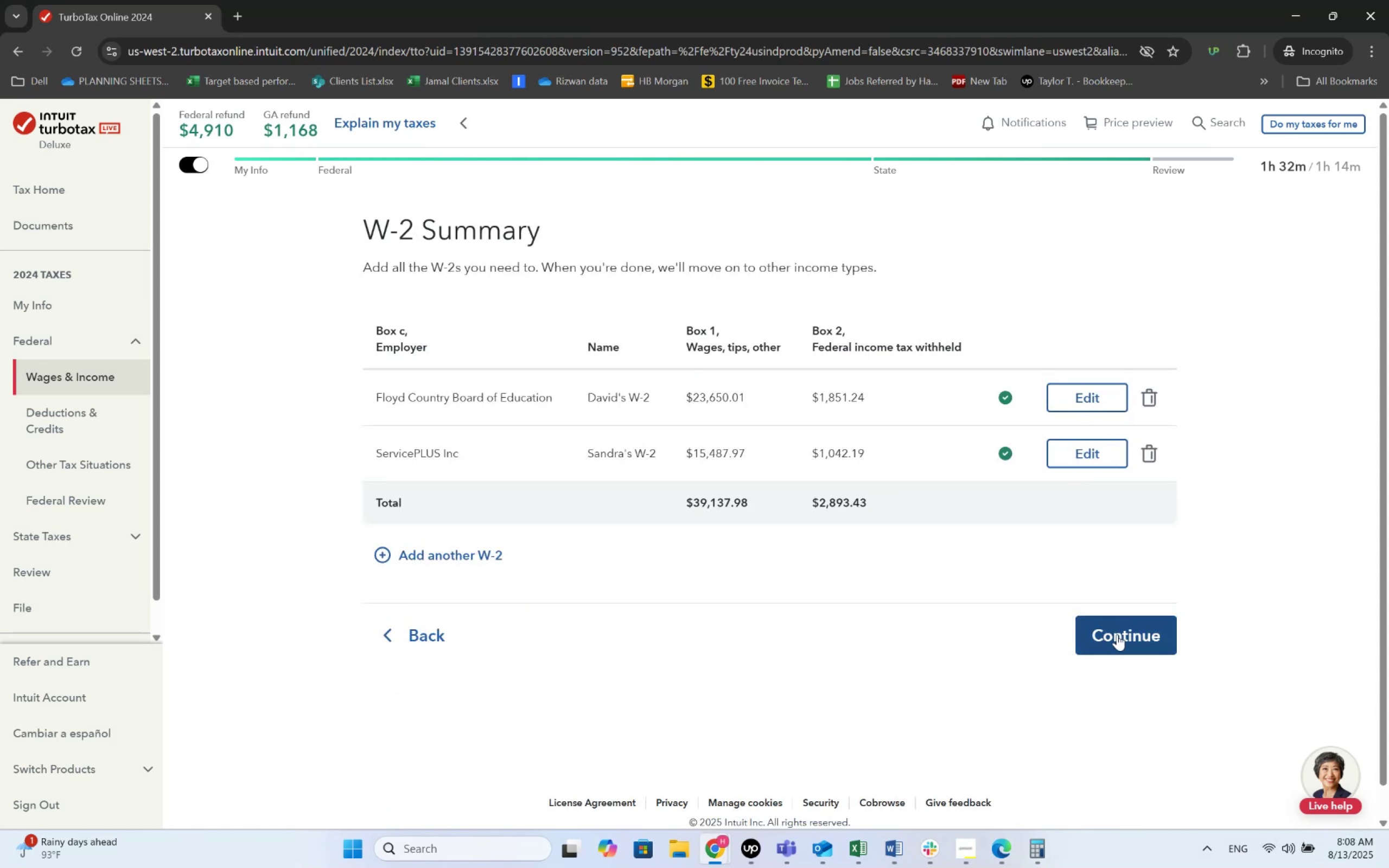 
left_click([1117, 634])
 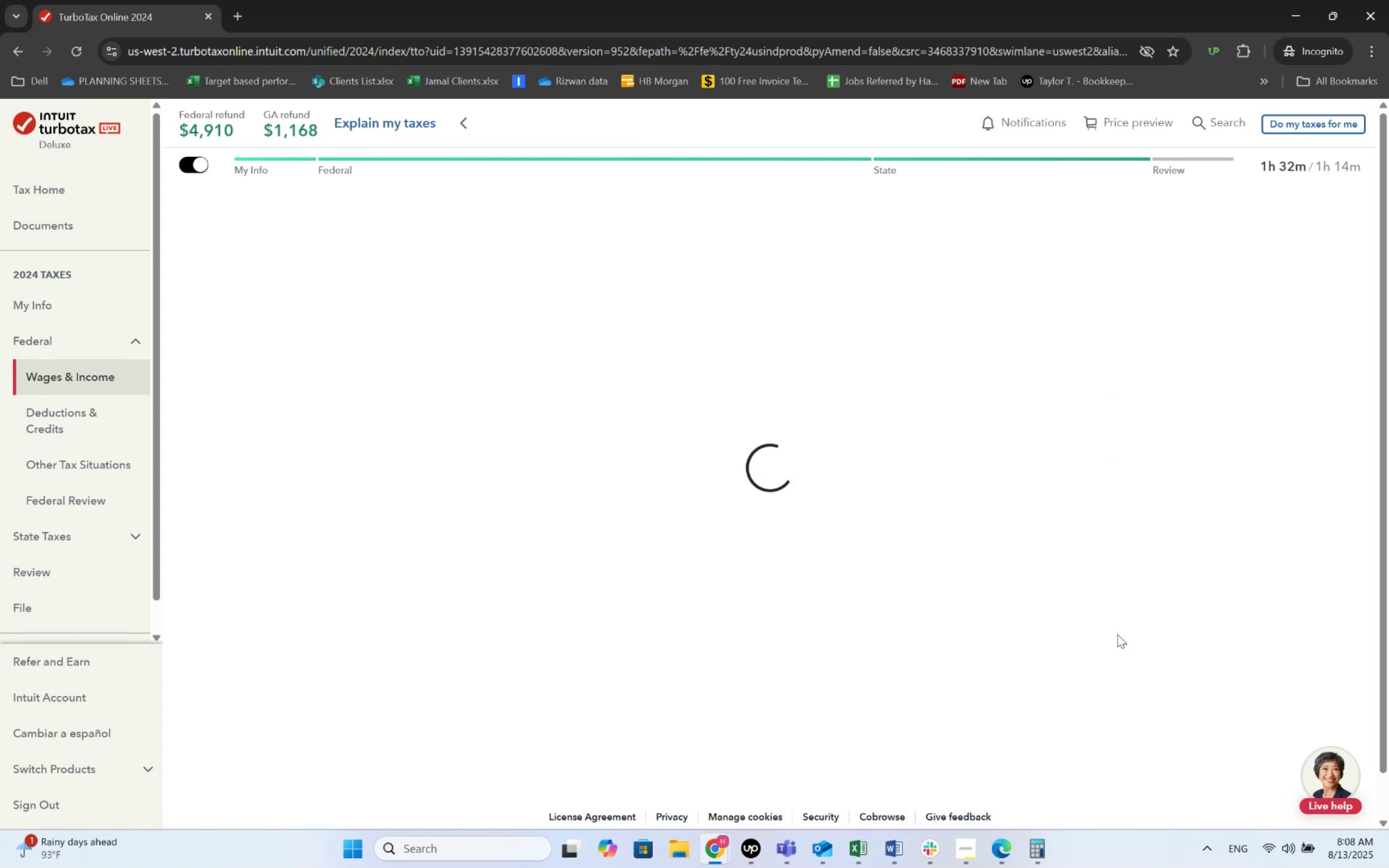 
wait(5.16)
 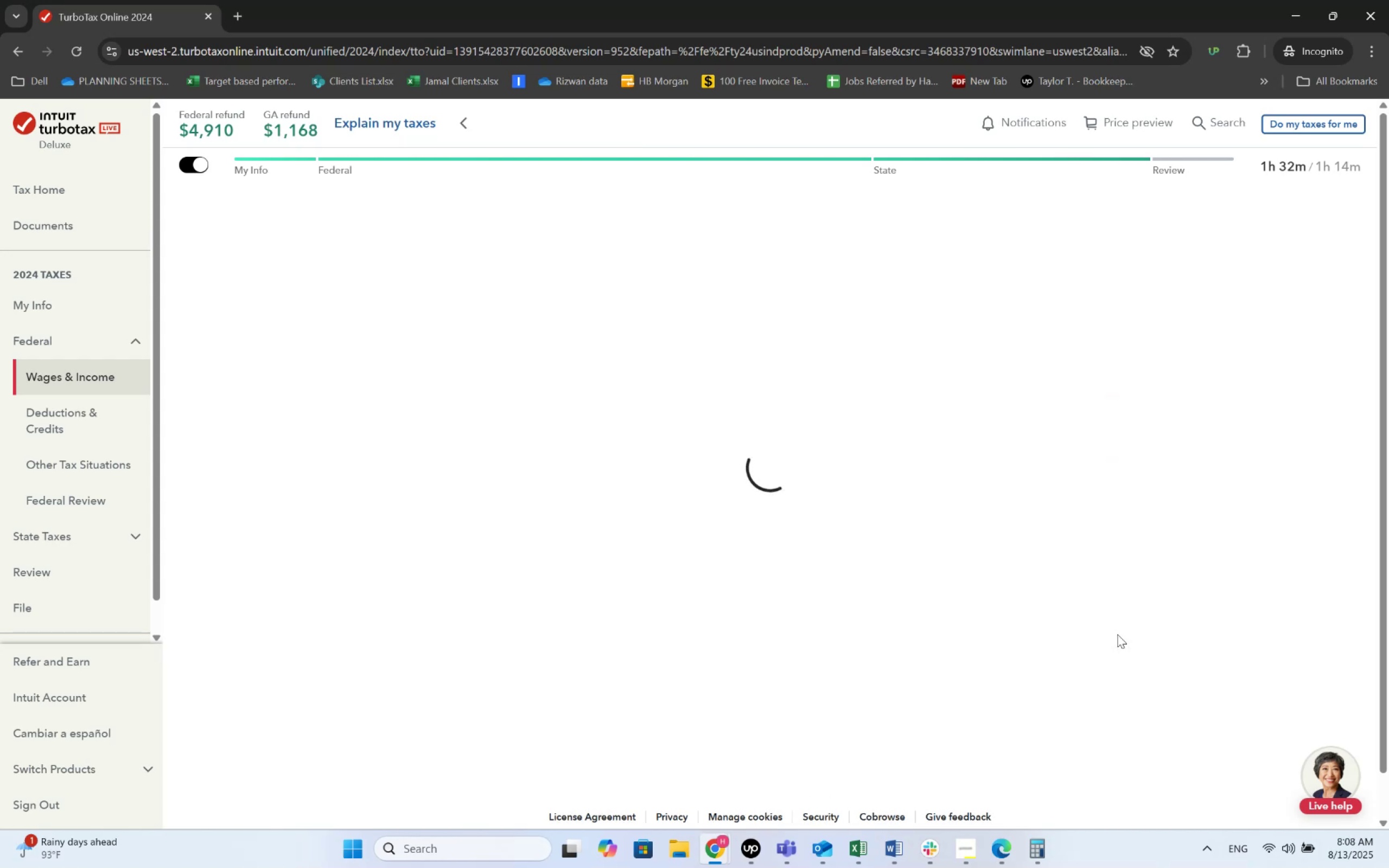 
scroll: coordinate [777, 533], scroll_direction: none, amount: 0.0
 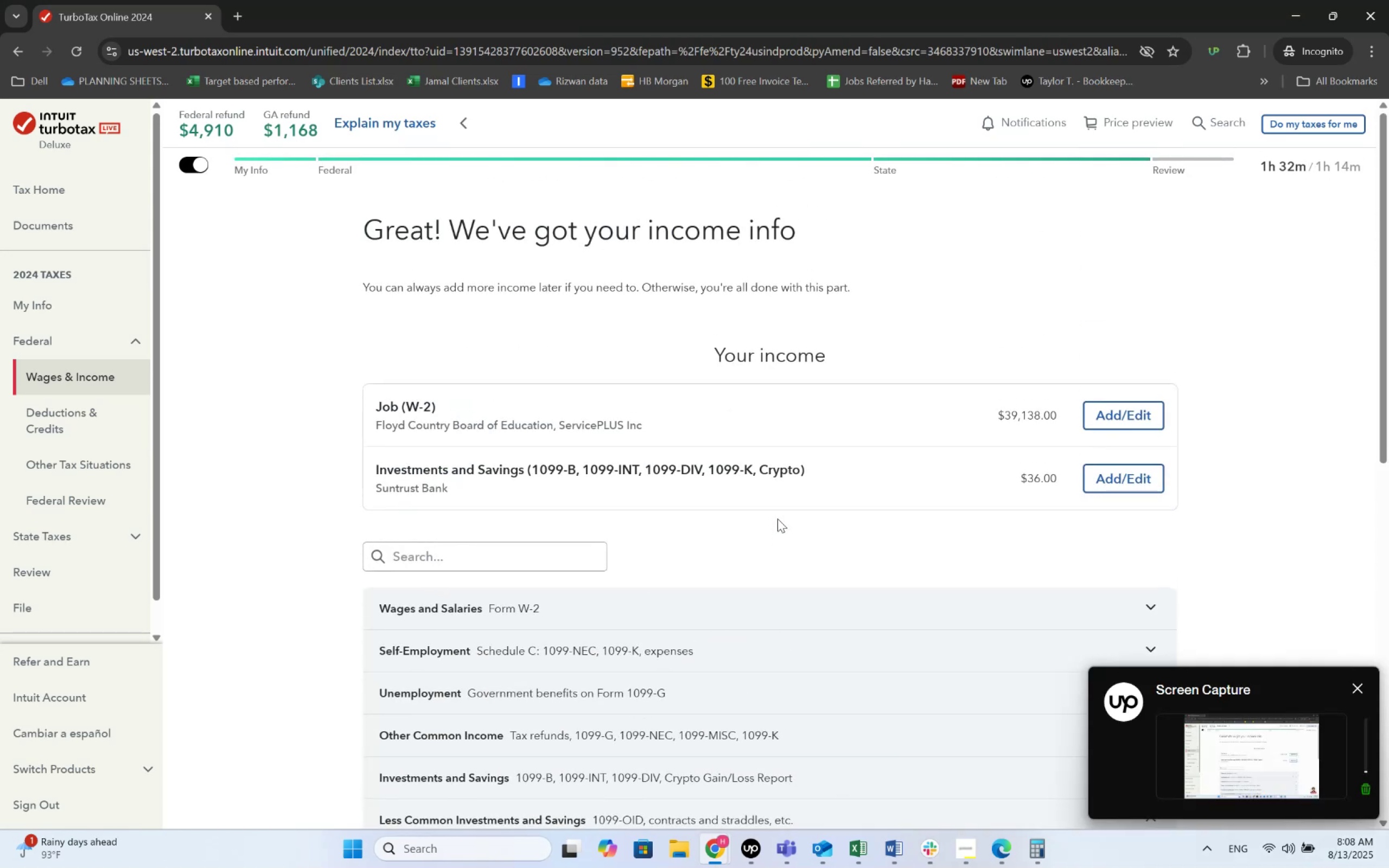 
scroll: coordinate [953, 578], scroll_direction: down, amount: 7.0
 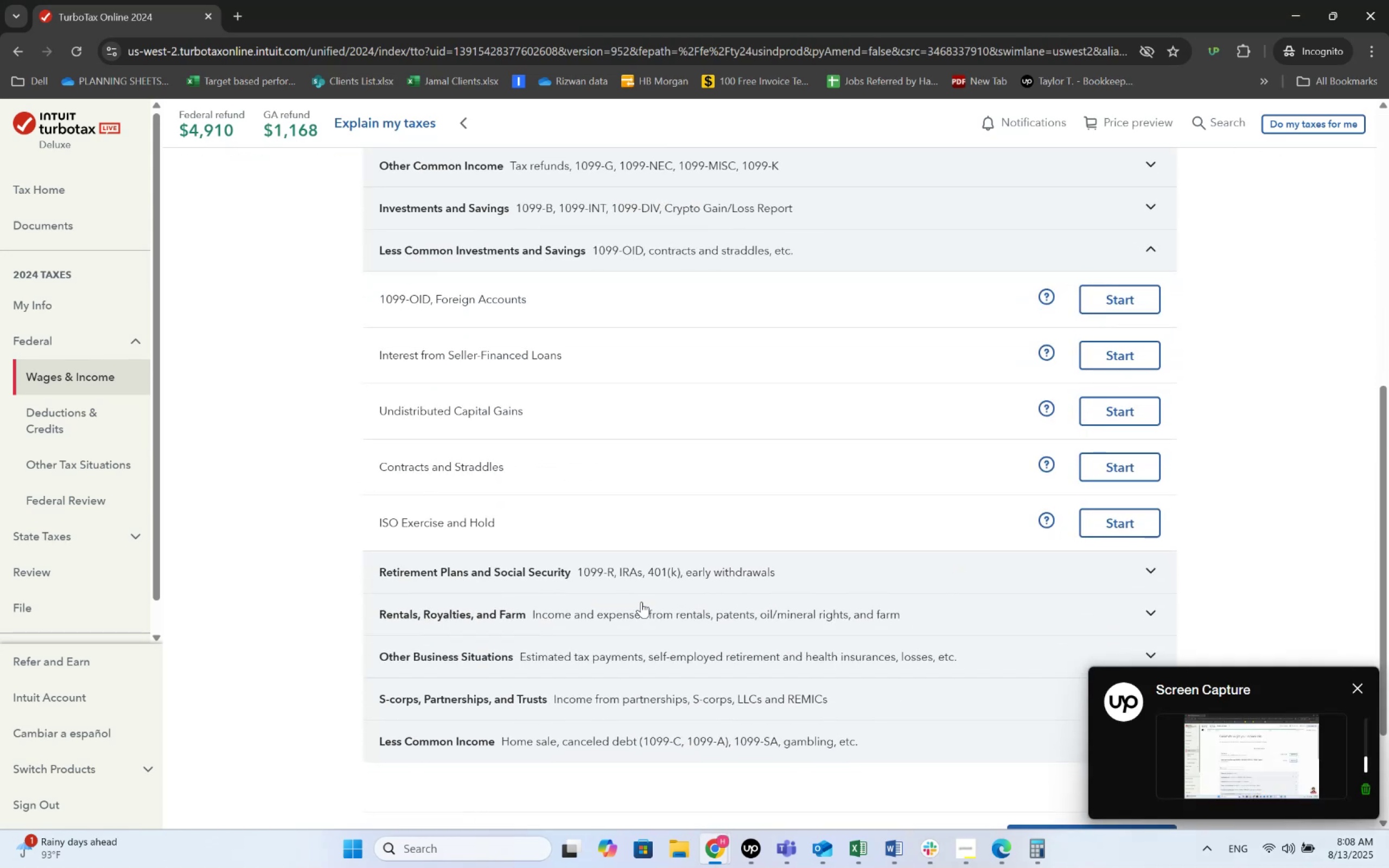 
scroll: coordinate [588, 665], scroll_direction: up, amount: 2.0
 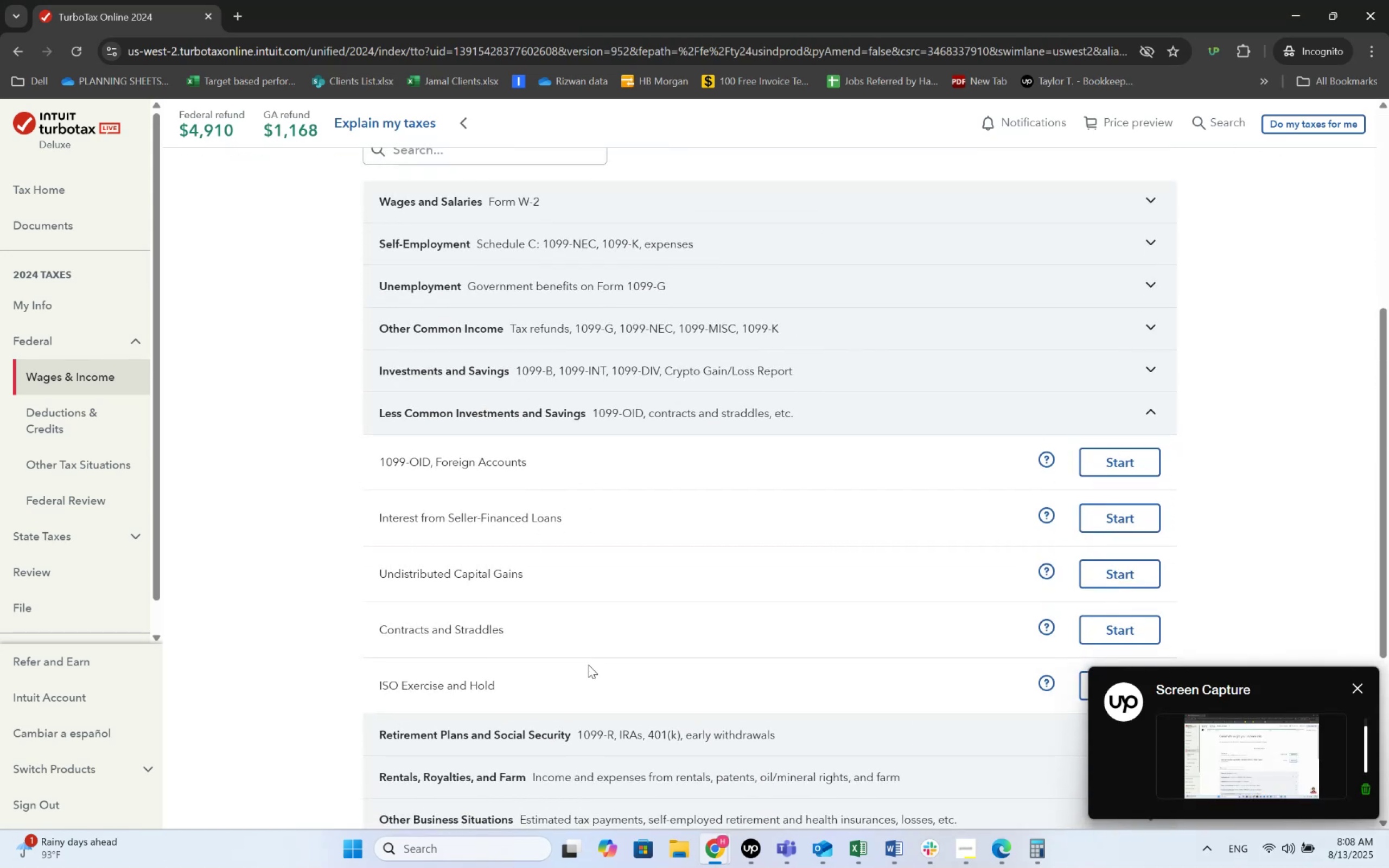 
scroll: coordinate [580, 676], scroll_direction: down, amount: 4.0
 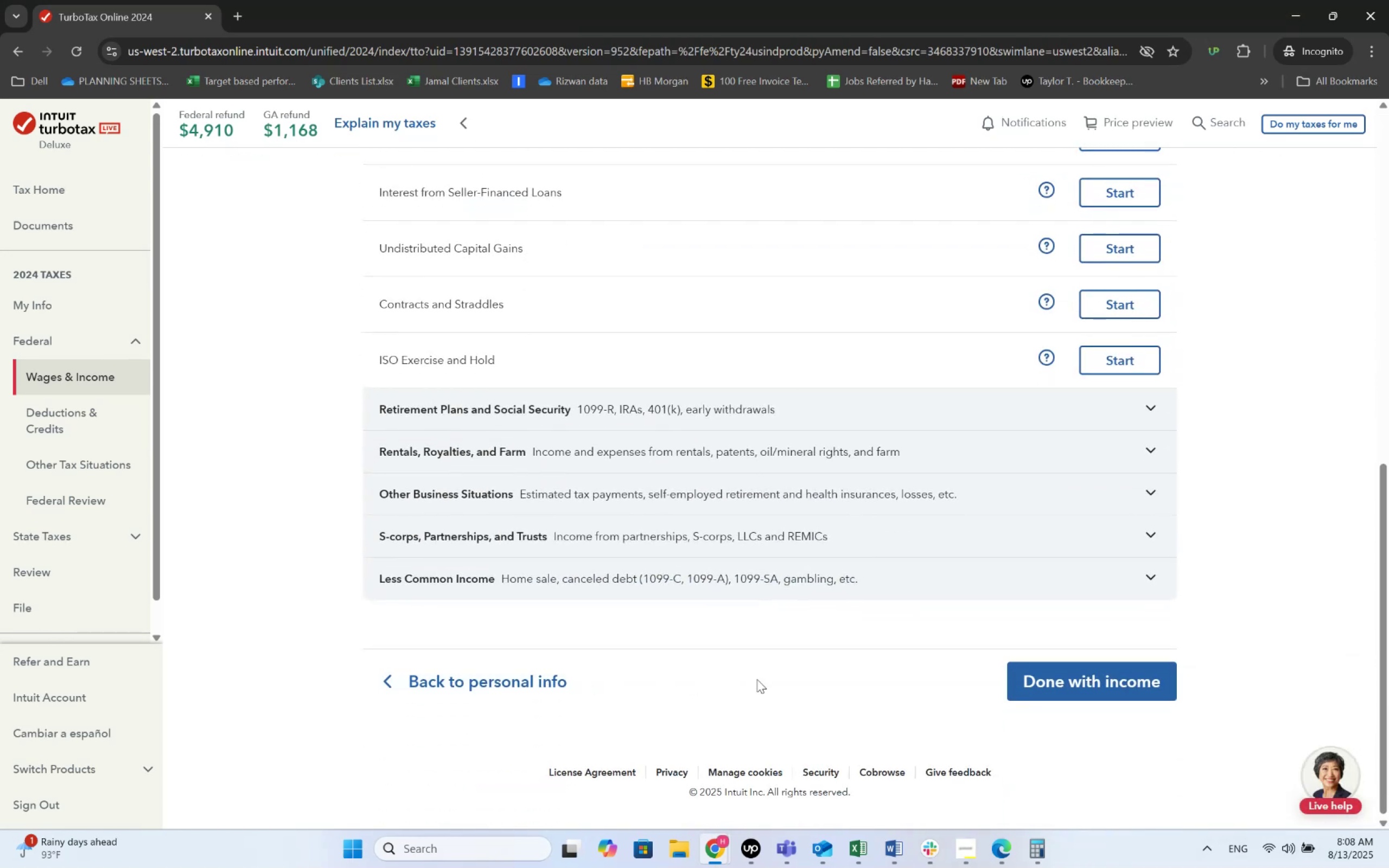 
left_click([1043, 679])
 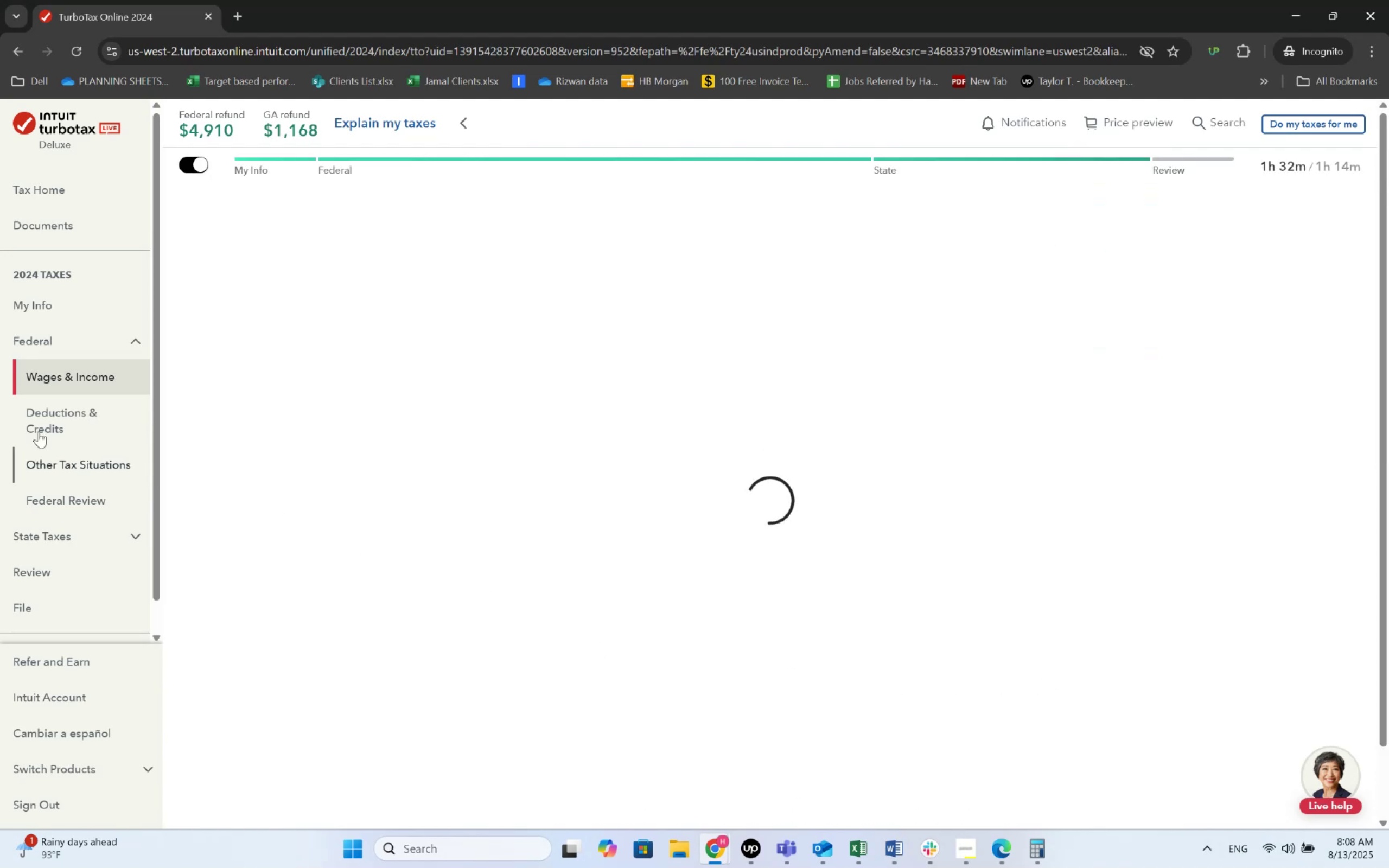 
left_click([53, 422])
 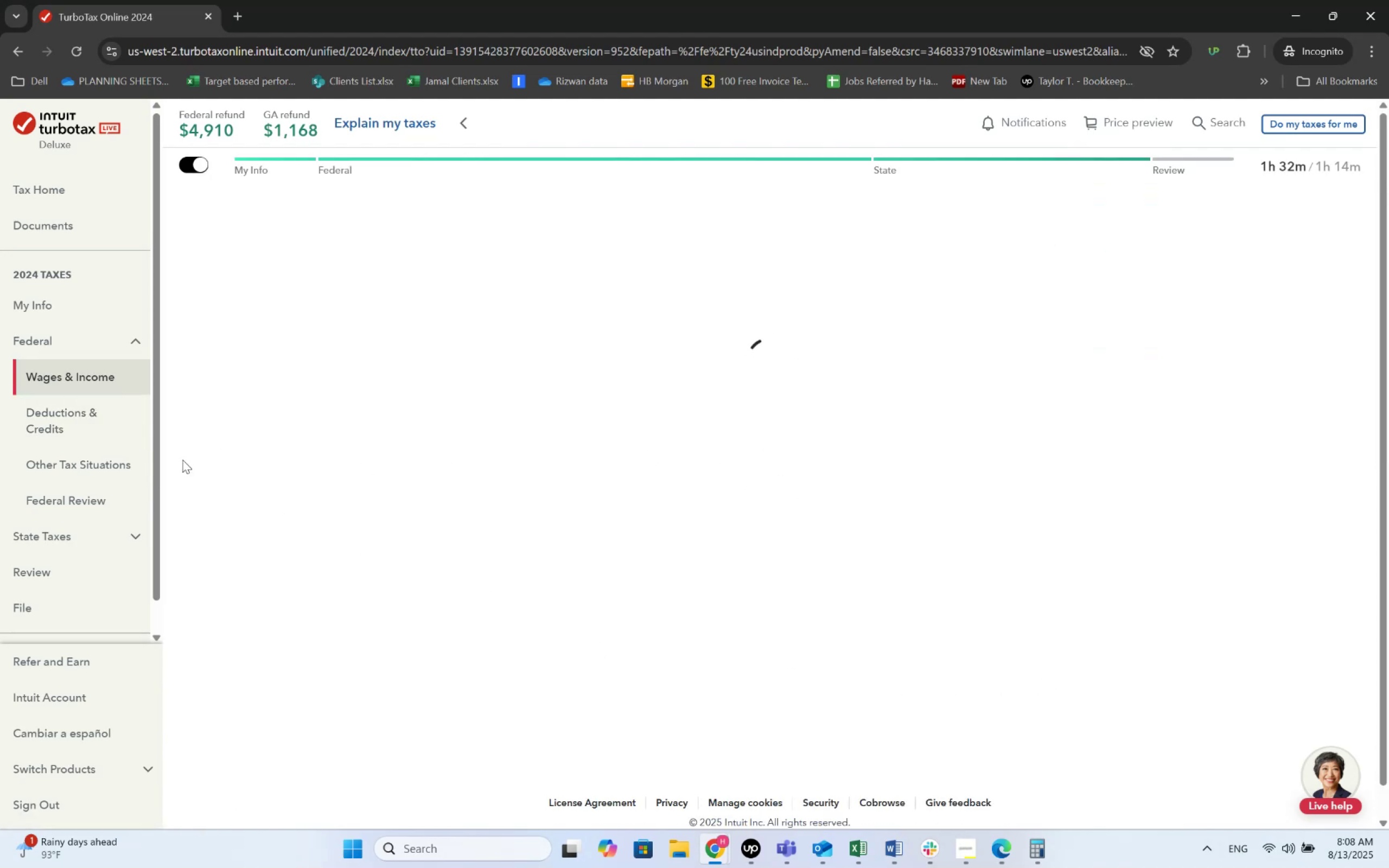 
left_click([74, 419])
 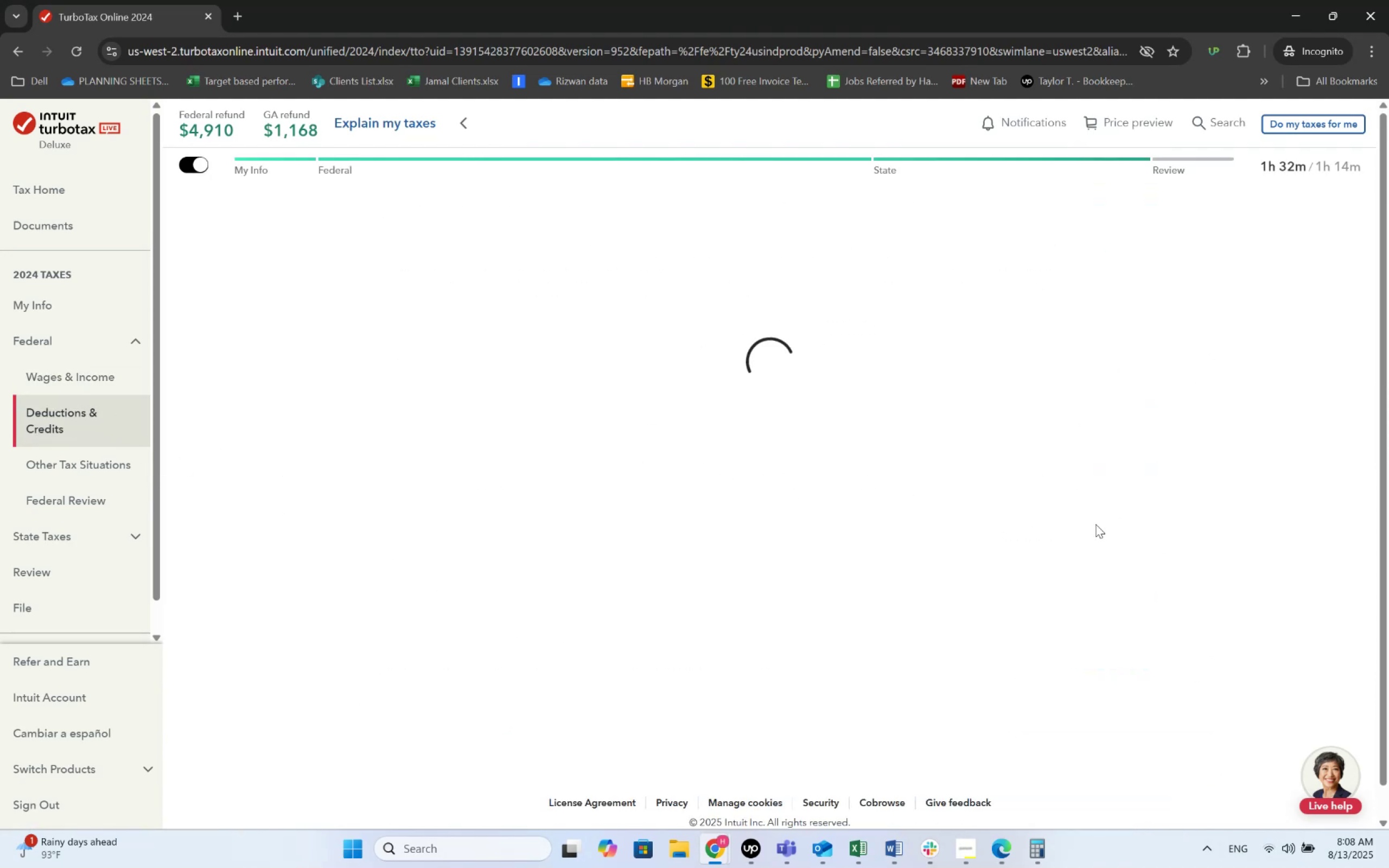 
wait(7.47)
 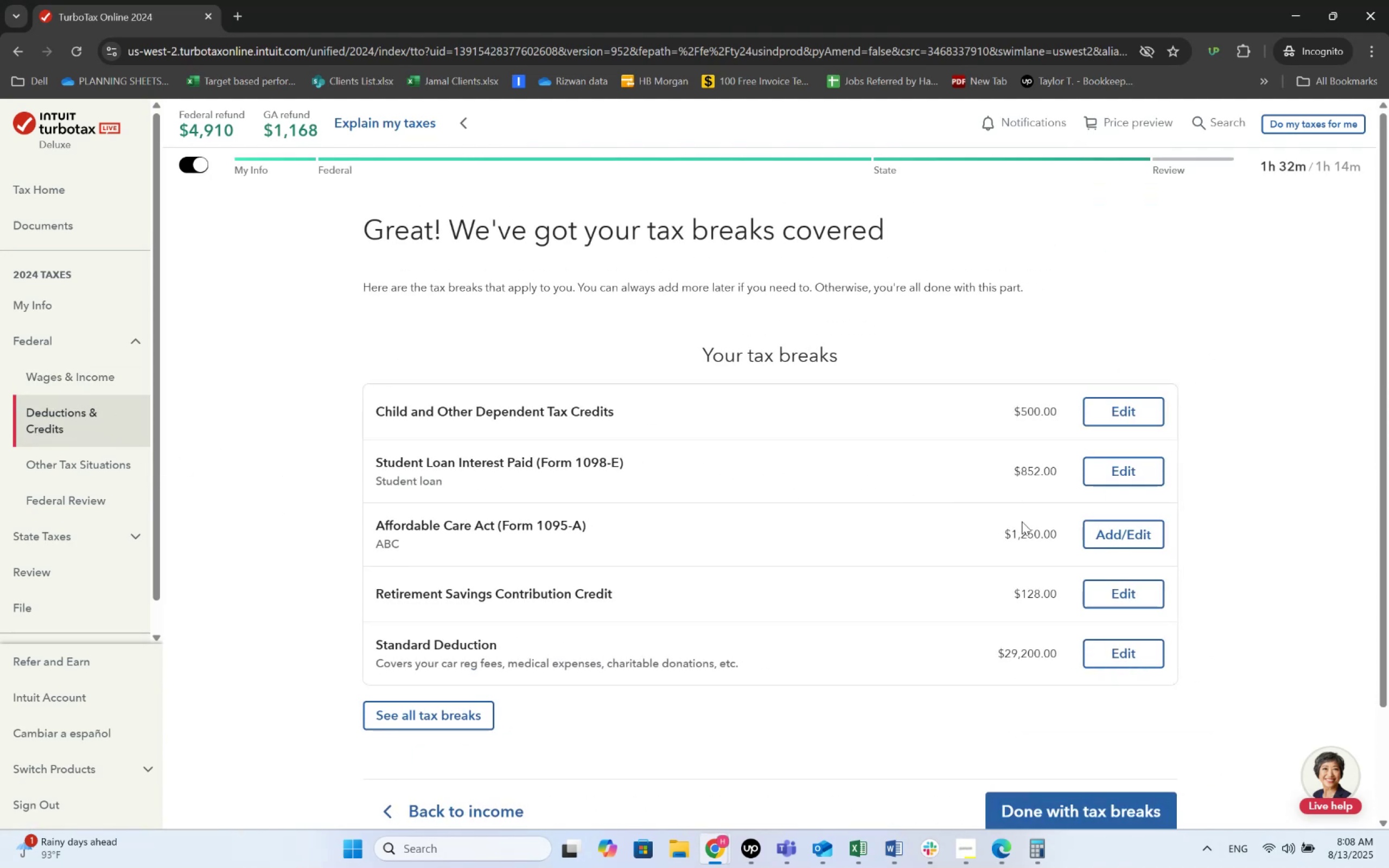 
left_click([26, 407])
 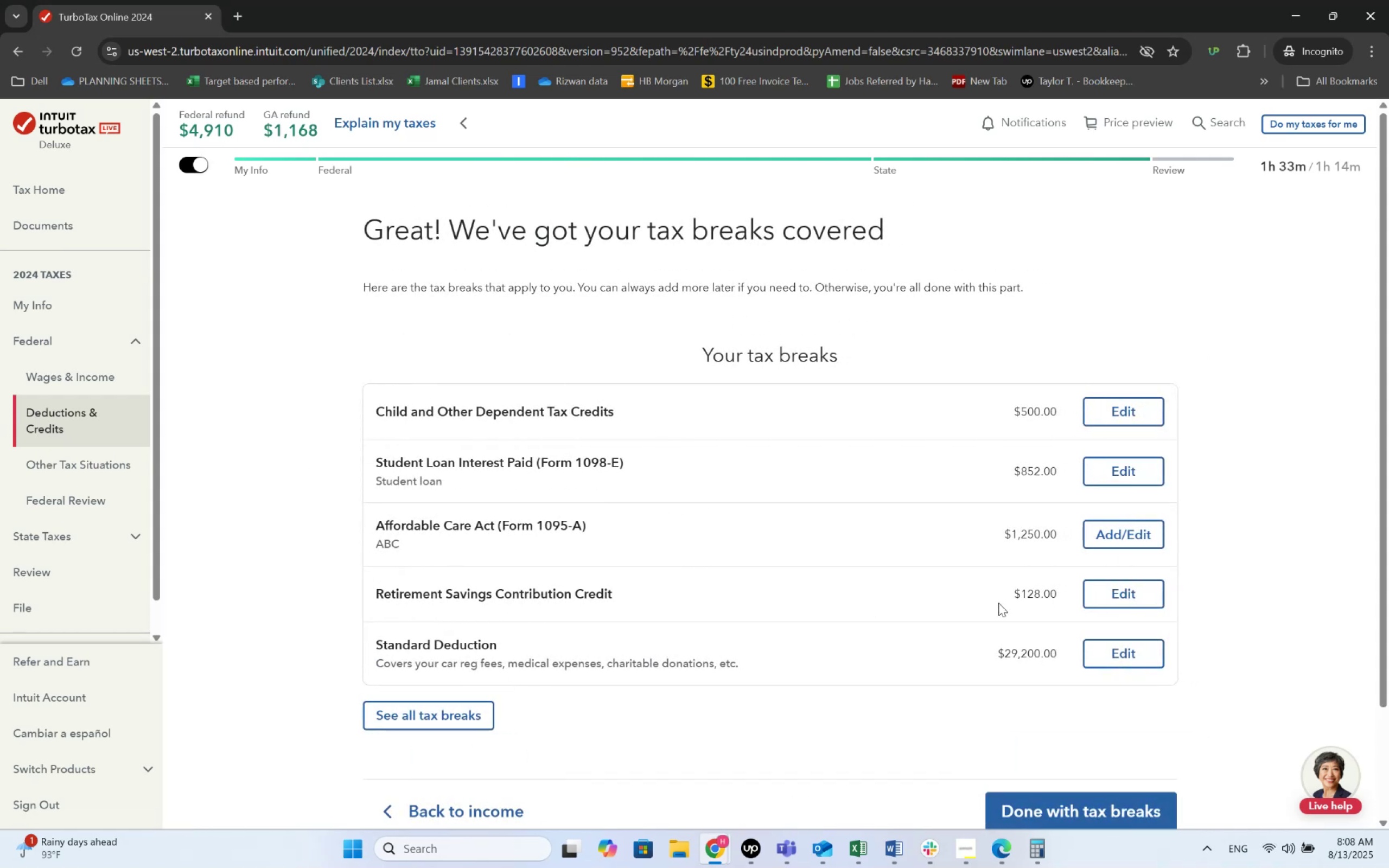 
left_click([1111, 595])
 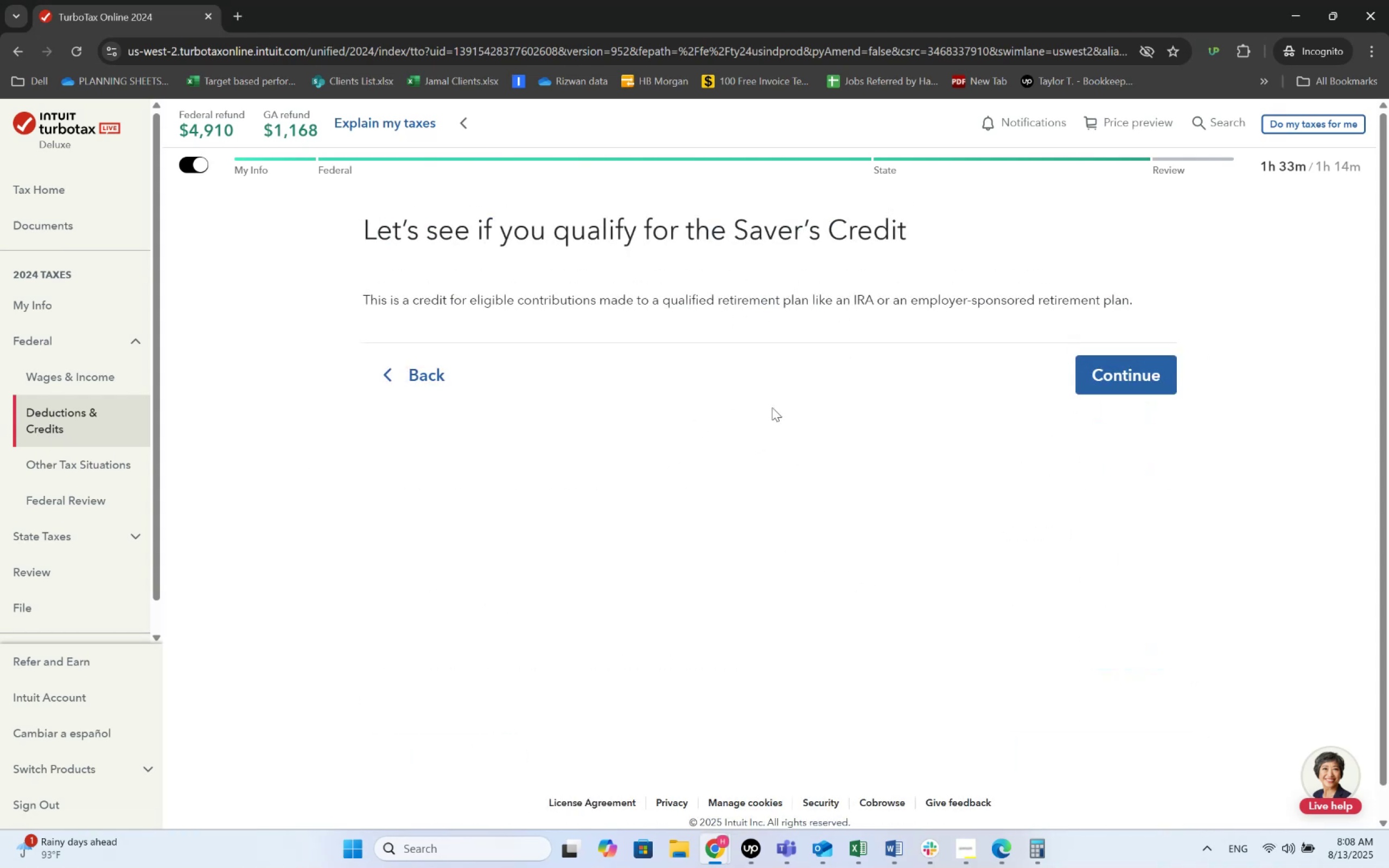 
left_click([1116, 386])
 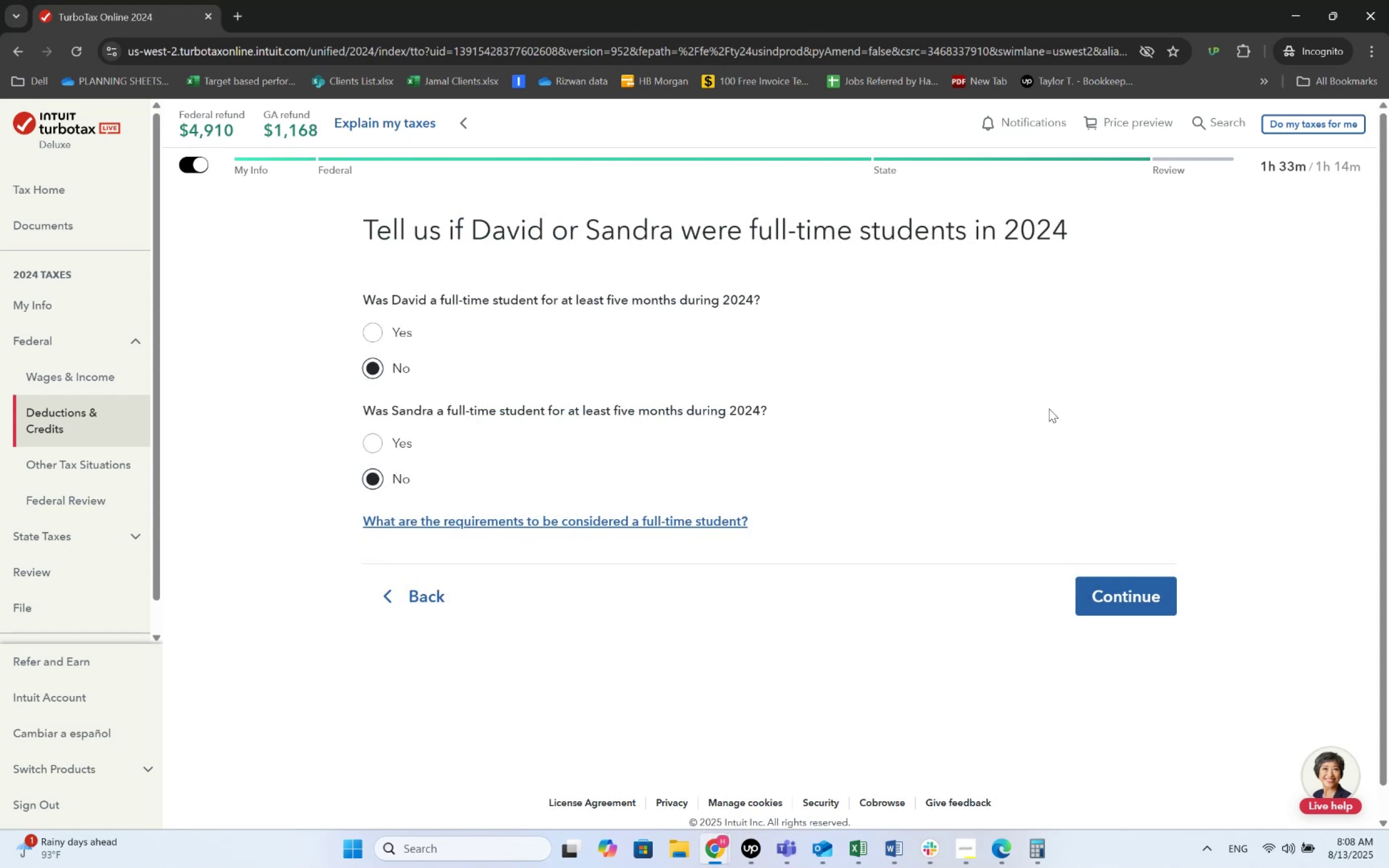 
wait(6.91)
 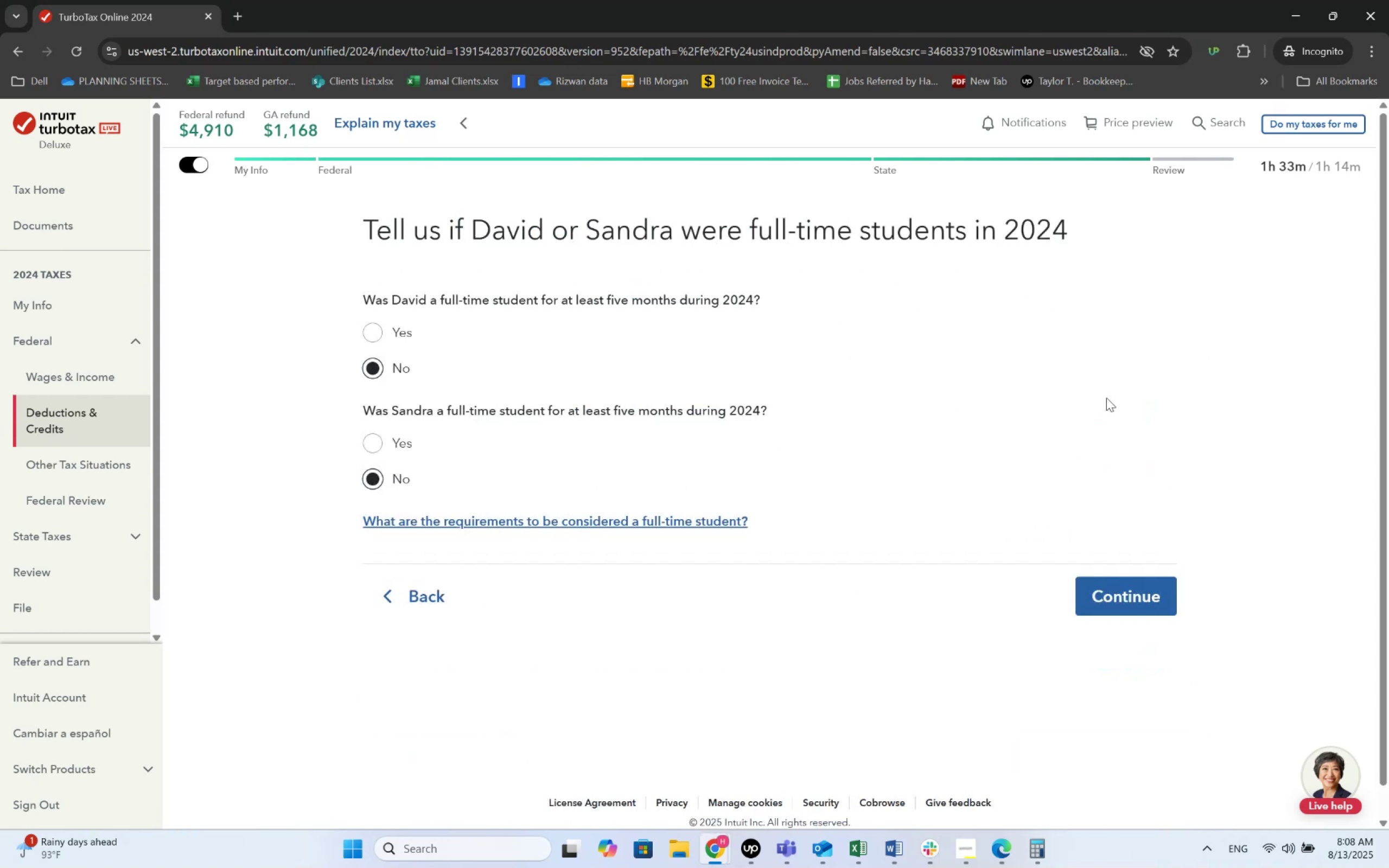 
left_click([1178, 595])
 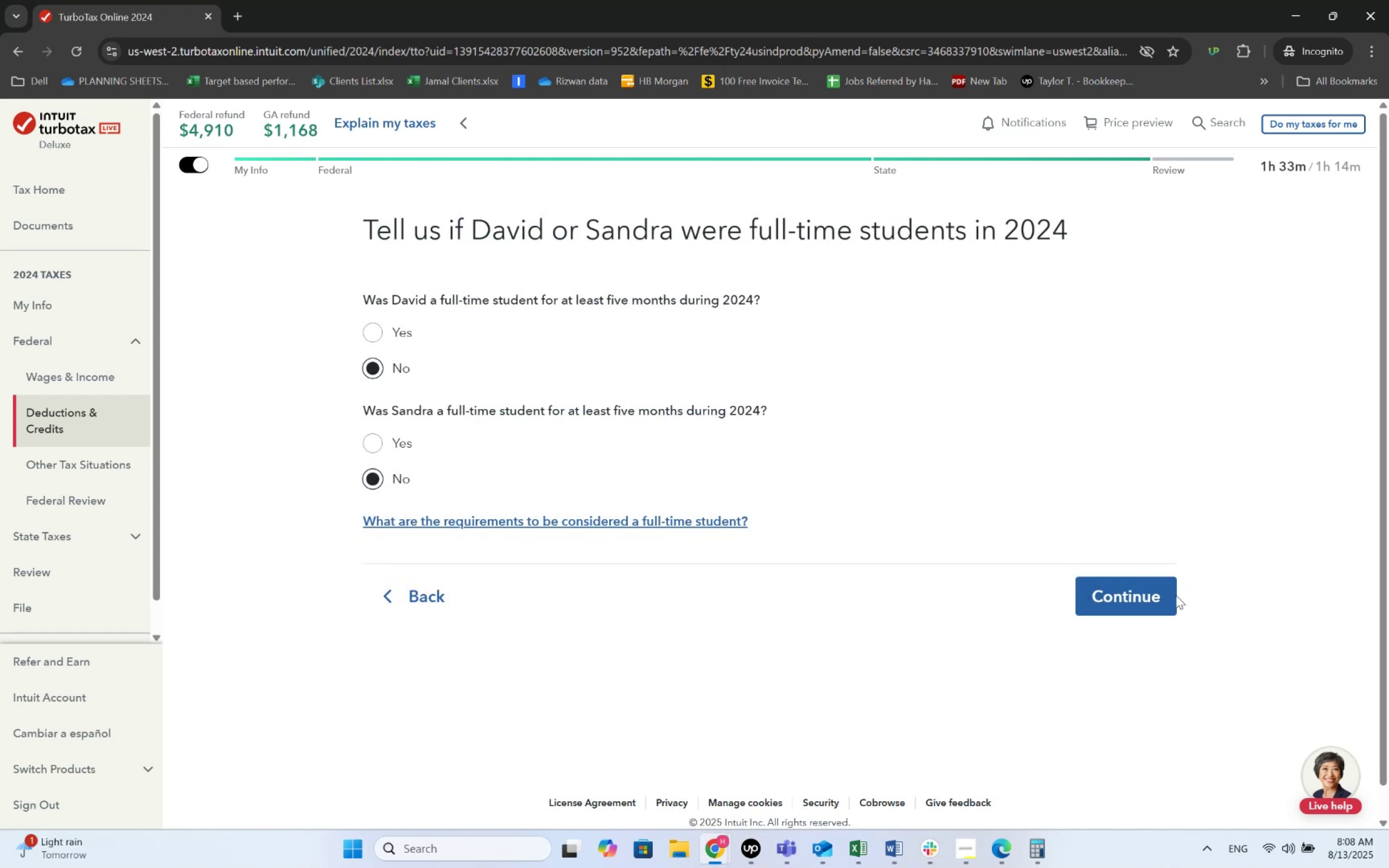 
left_click([1159, 596])
 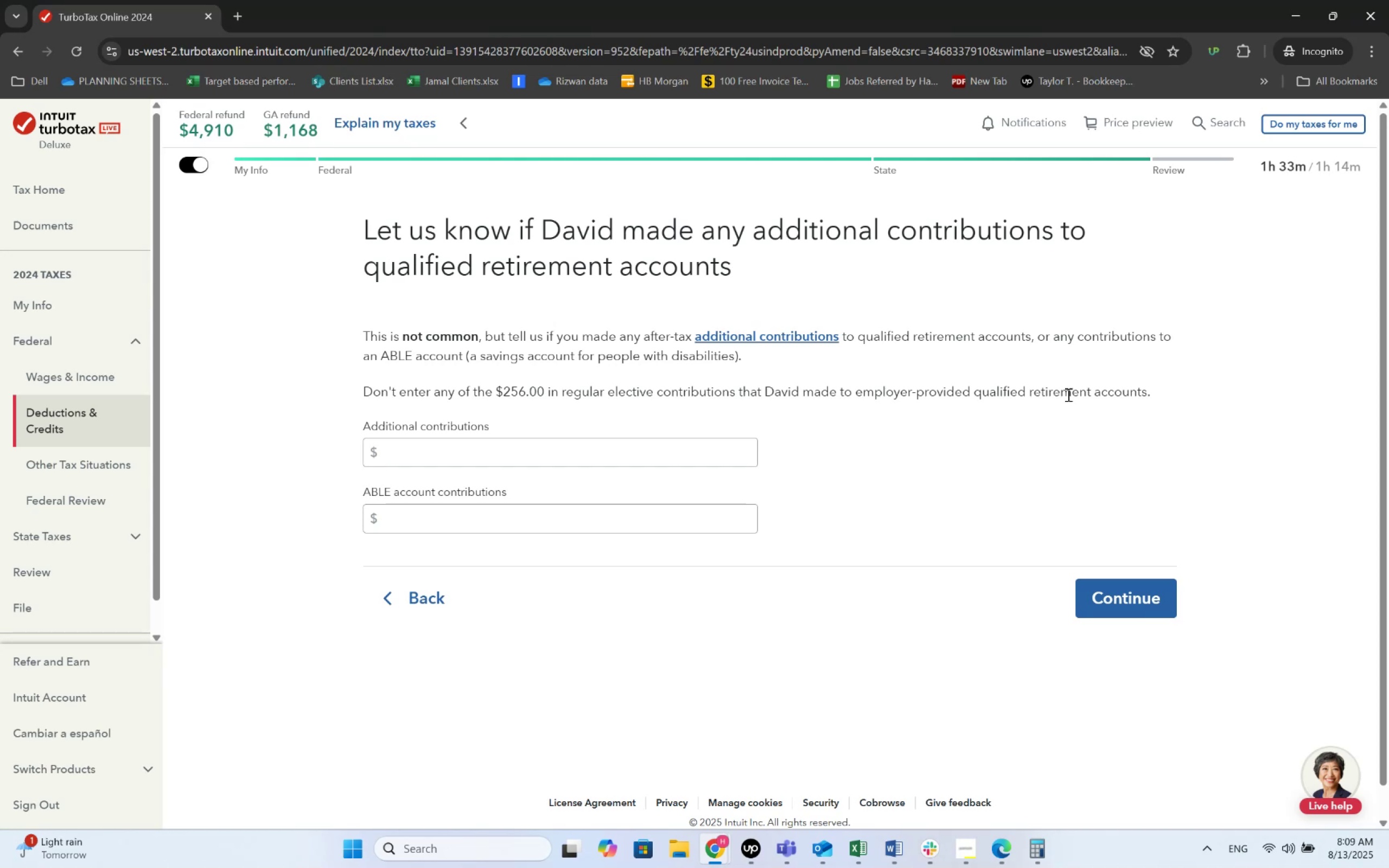 
wait(34.11)
 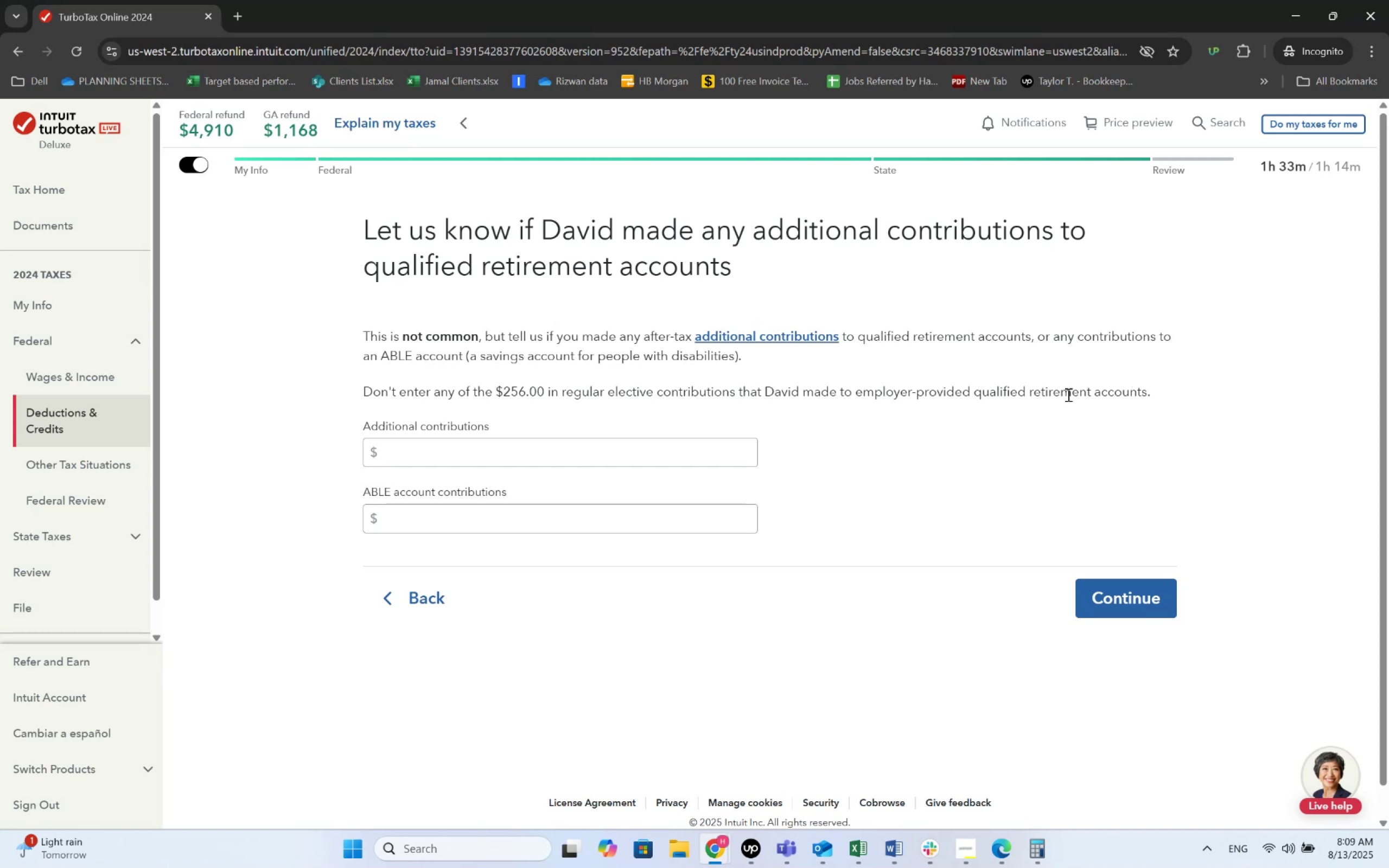 
double_click([1149, 608])
 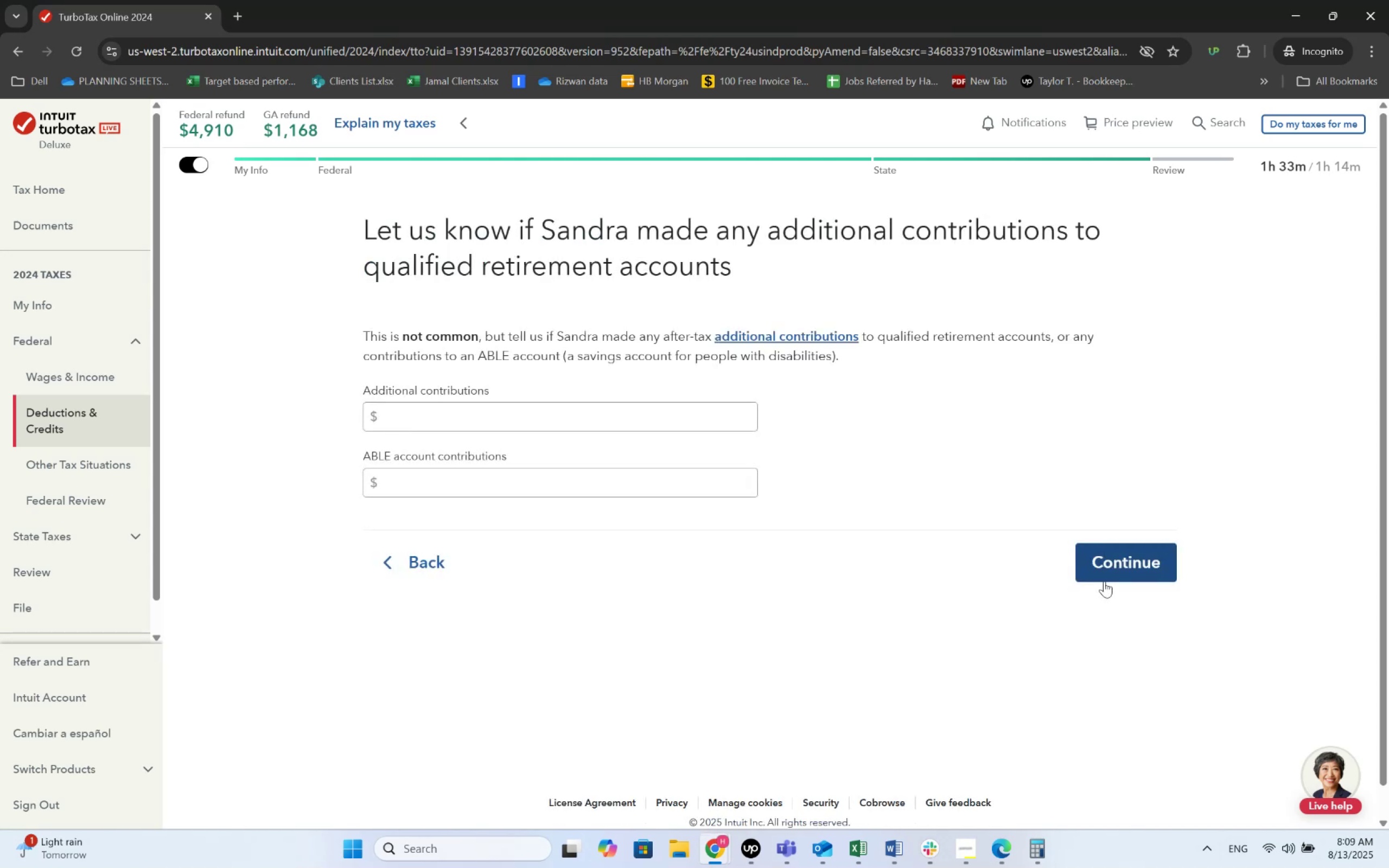 
left_click([1106, 575])
 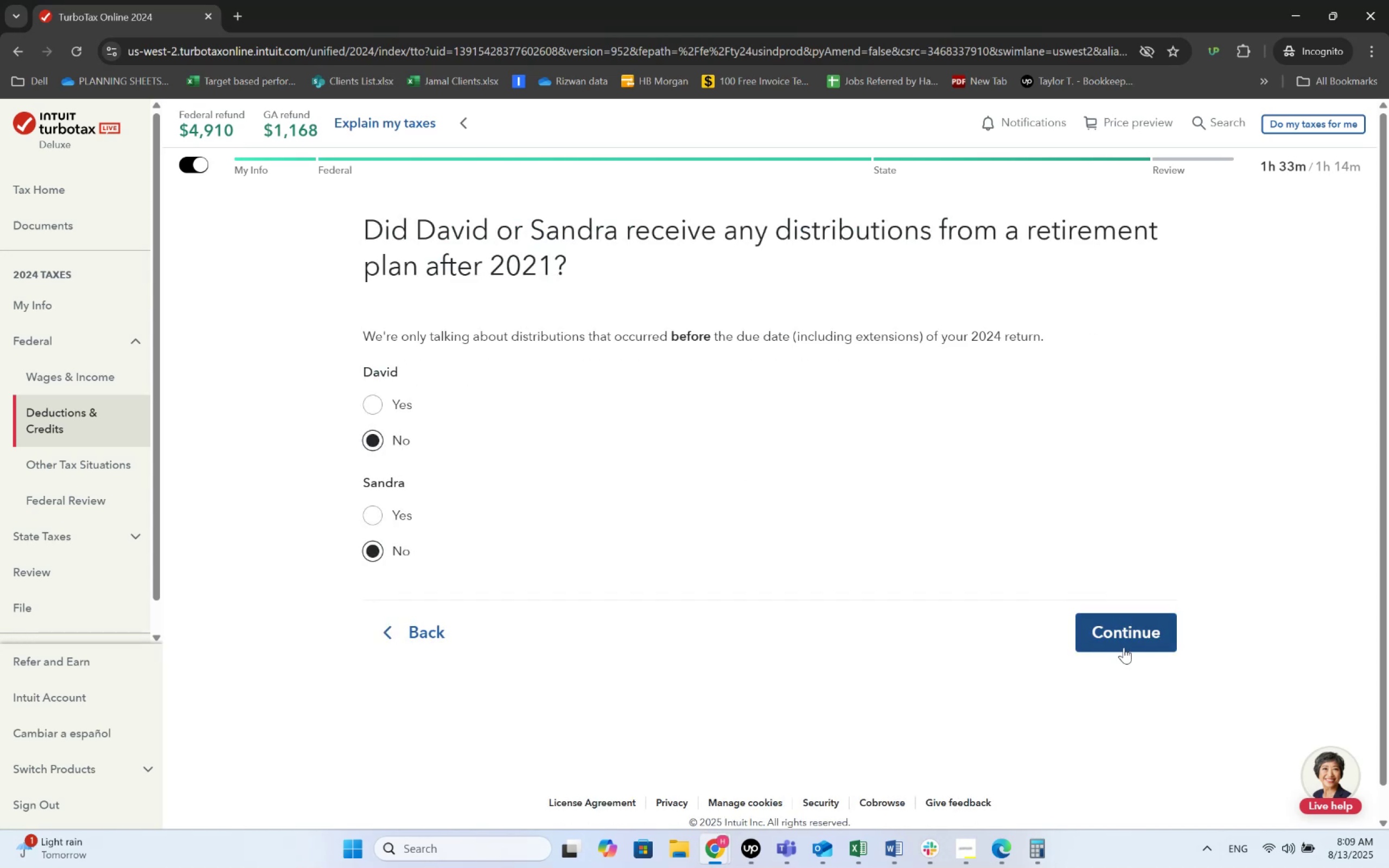 
wait(6.05)
 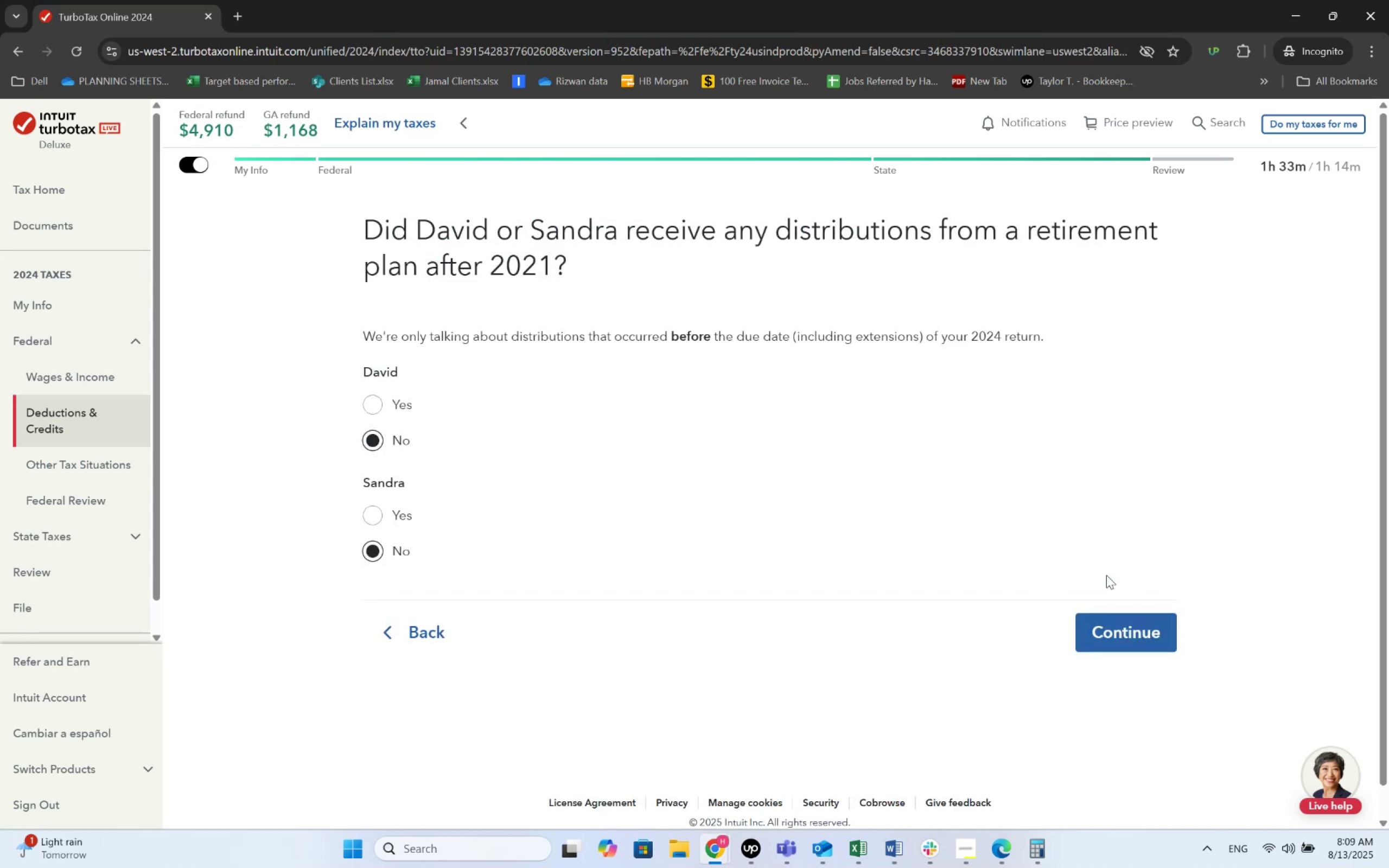 
left_click([1124, 647])
 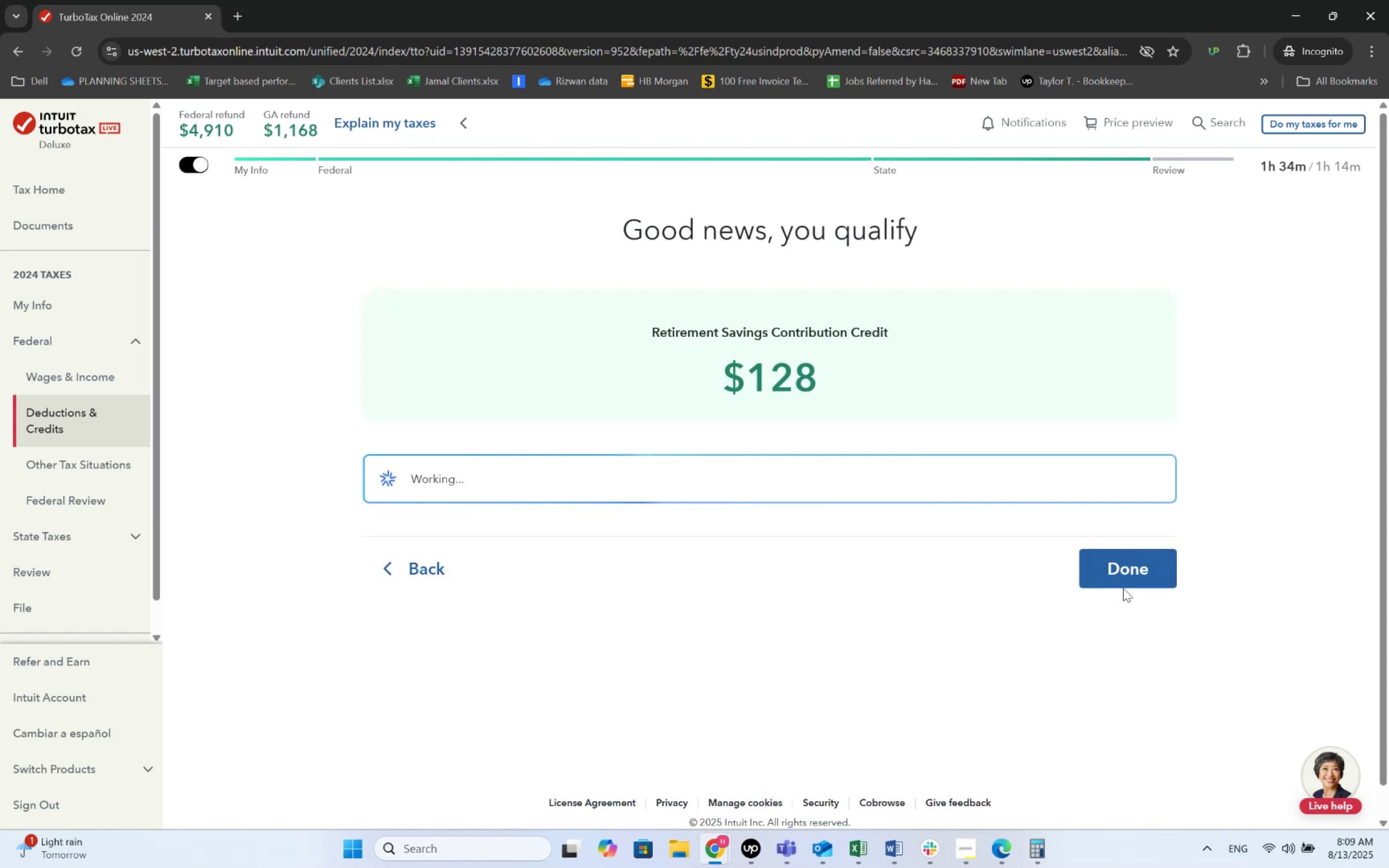 
left_click([1124, 580])
 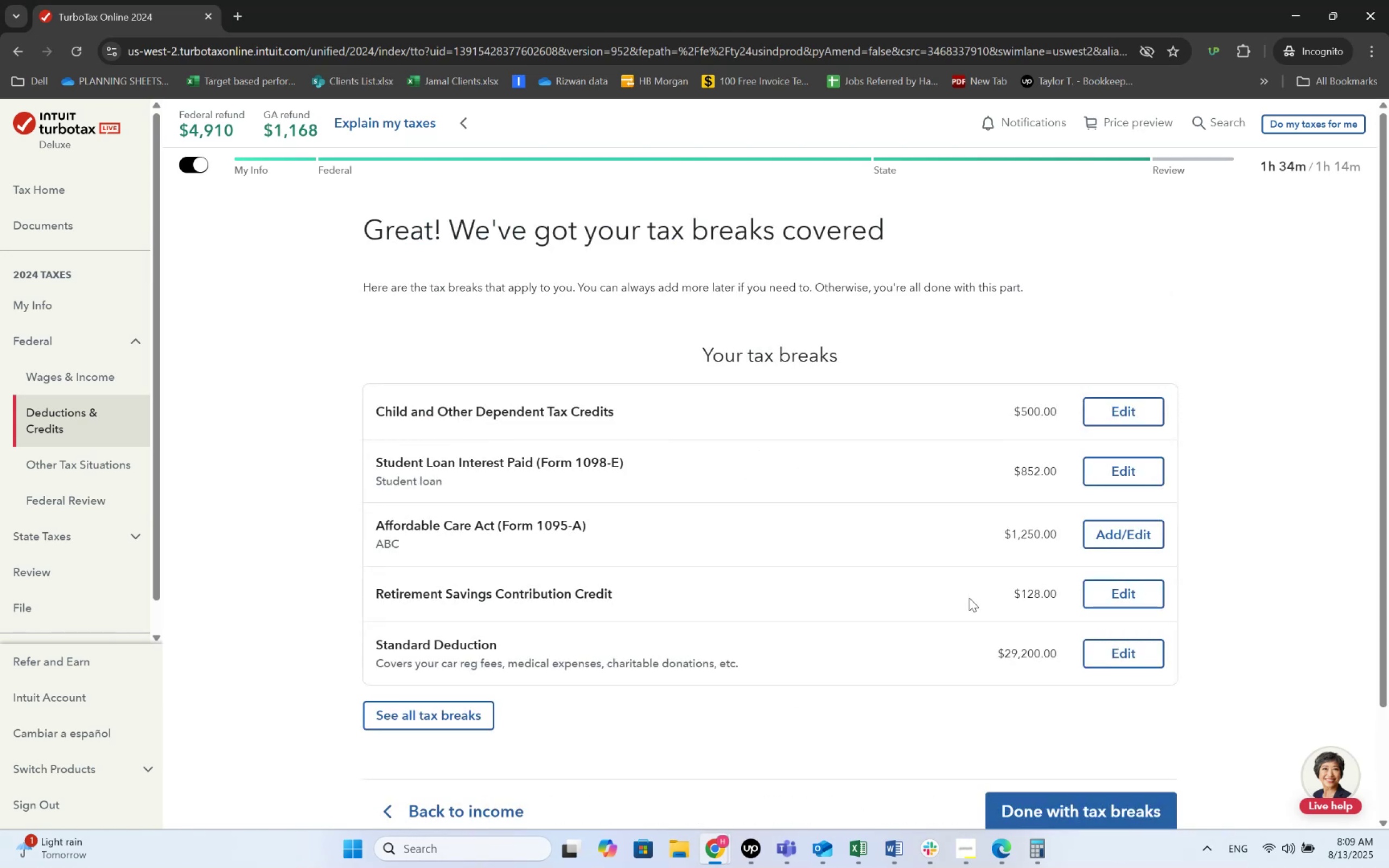 
left_click([1097, 539])
 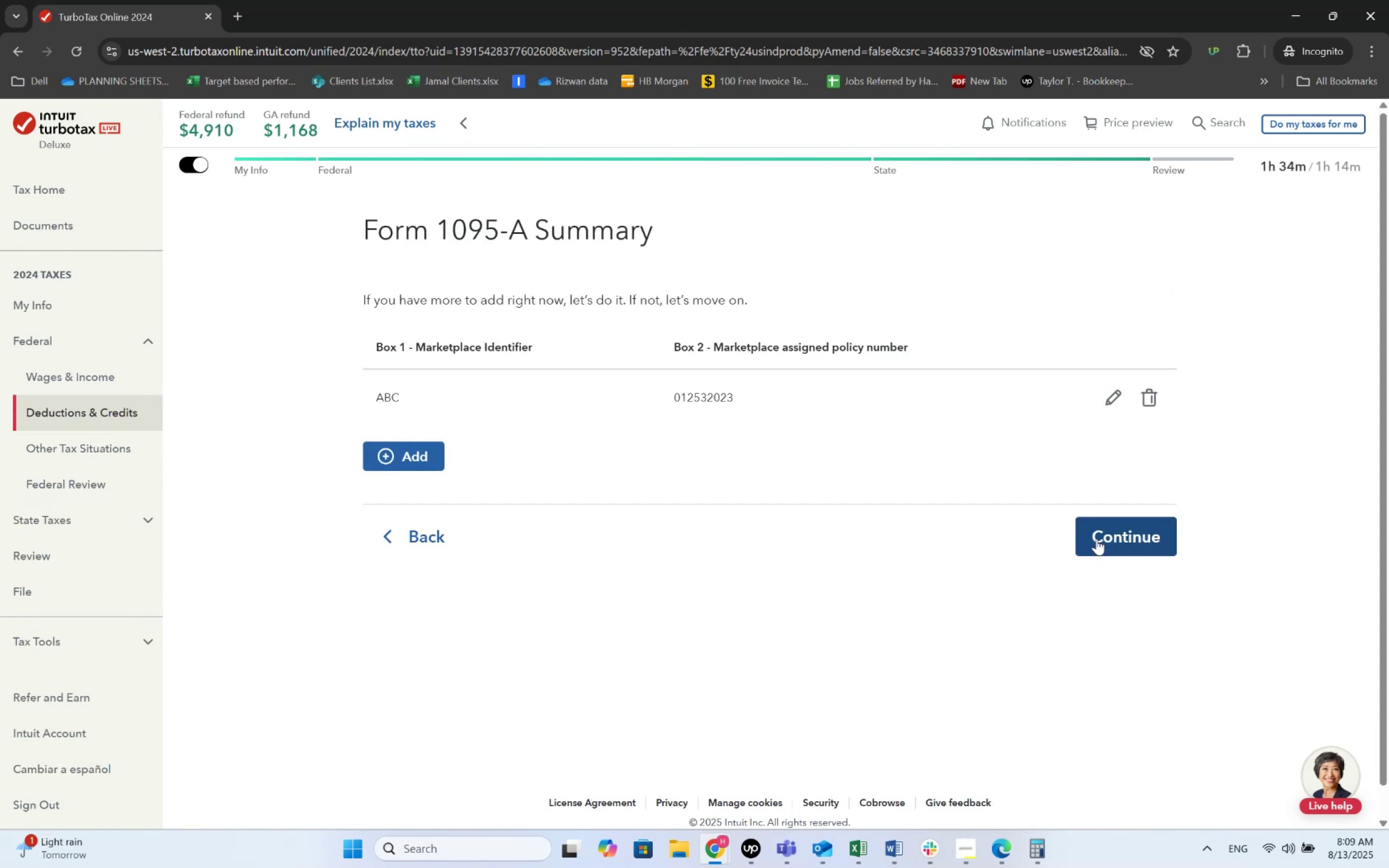 
left_click([1097, 539])
 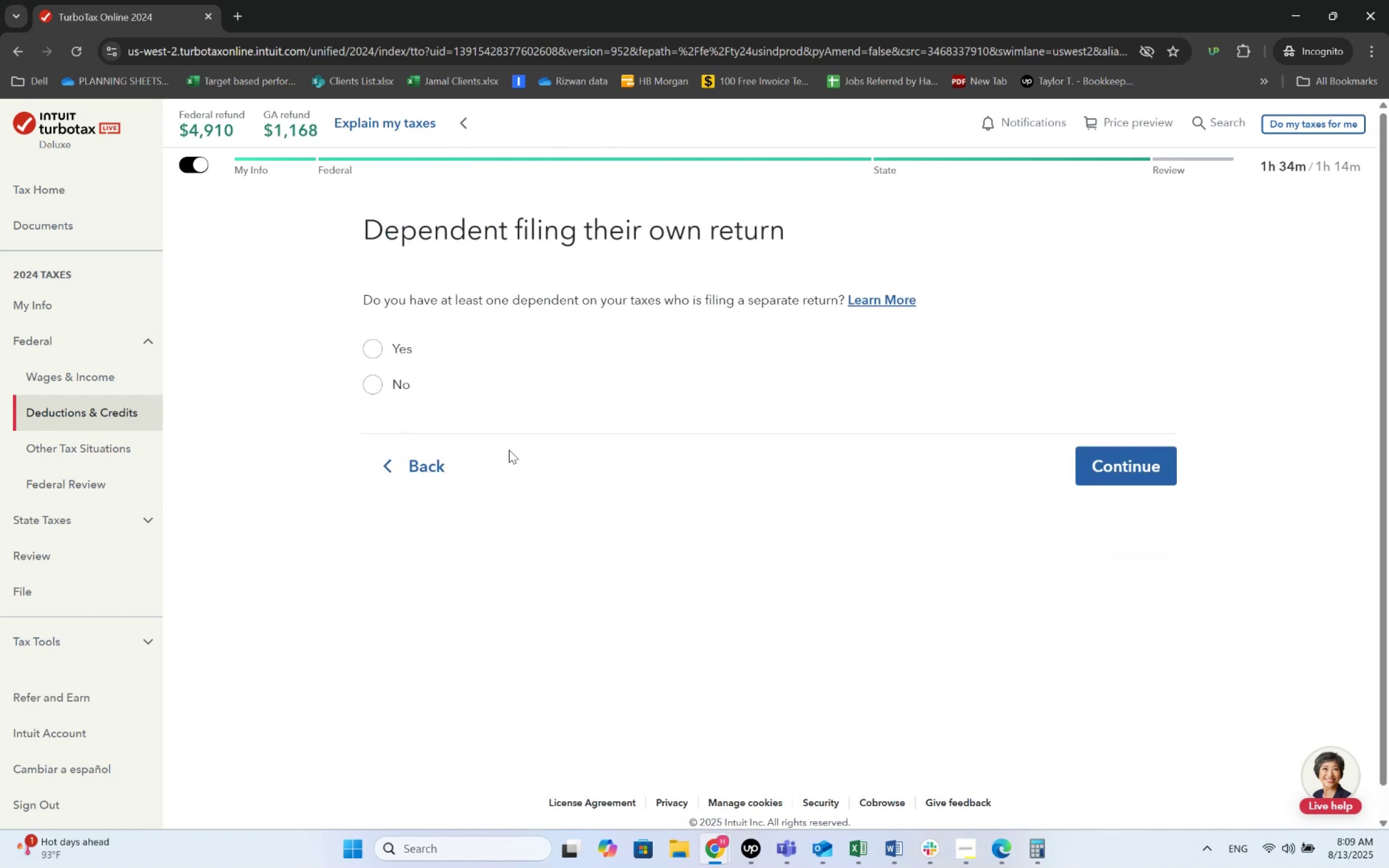 
wait(7.01)
 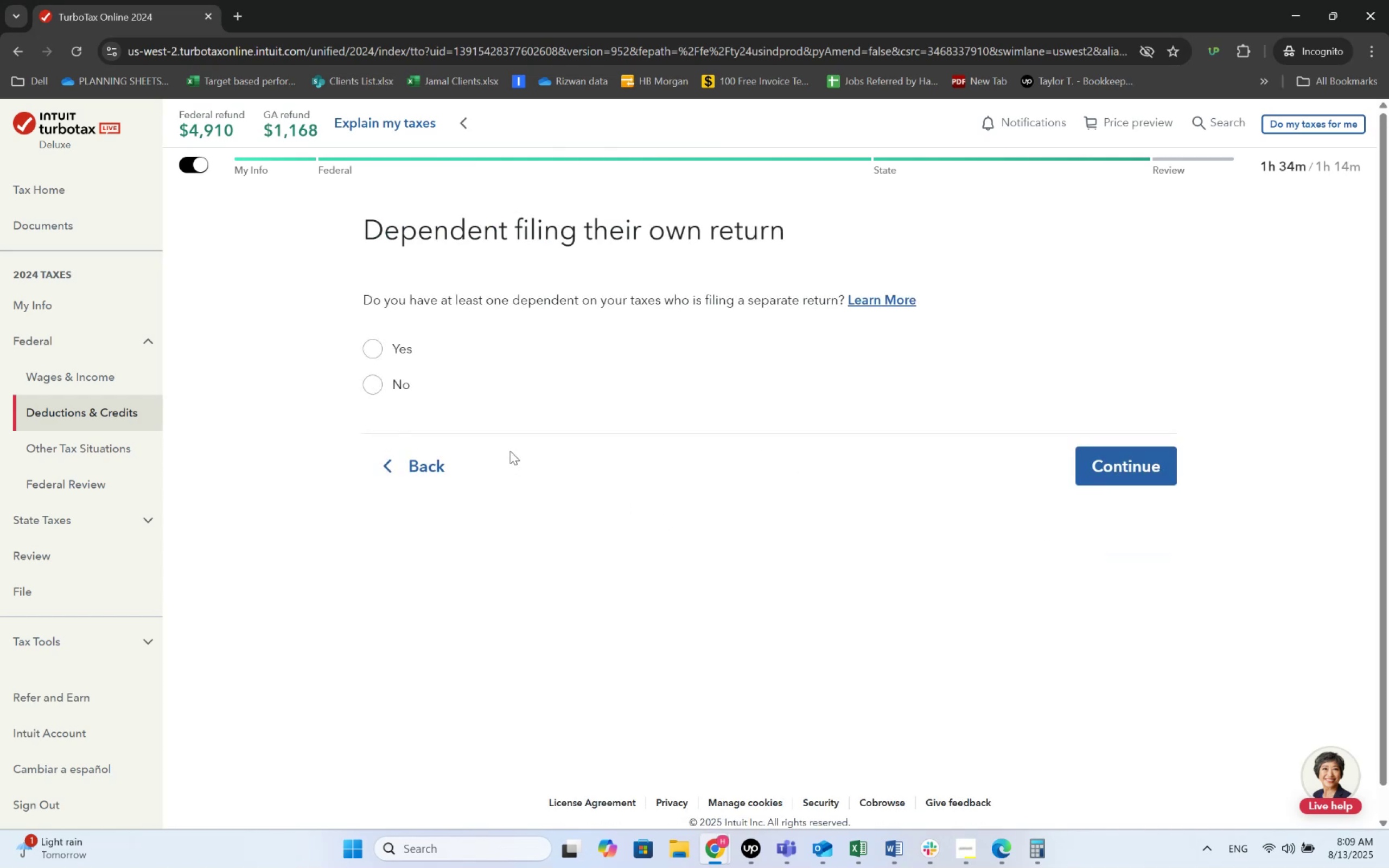 
left_click([406, 383])
 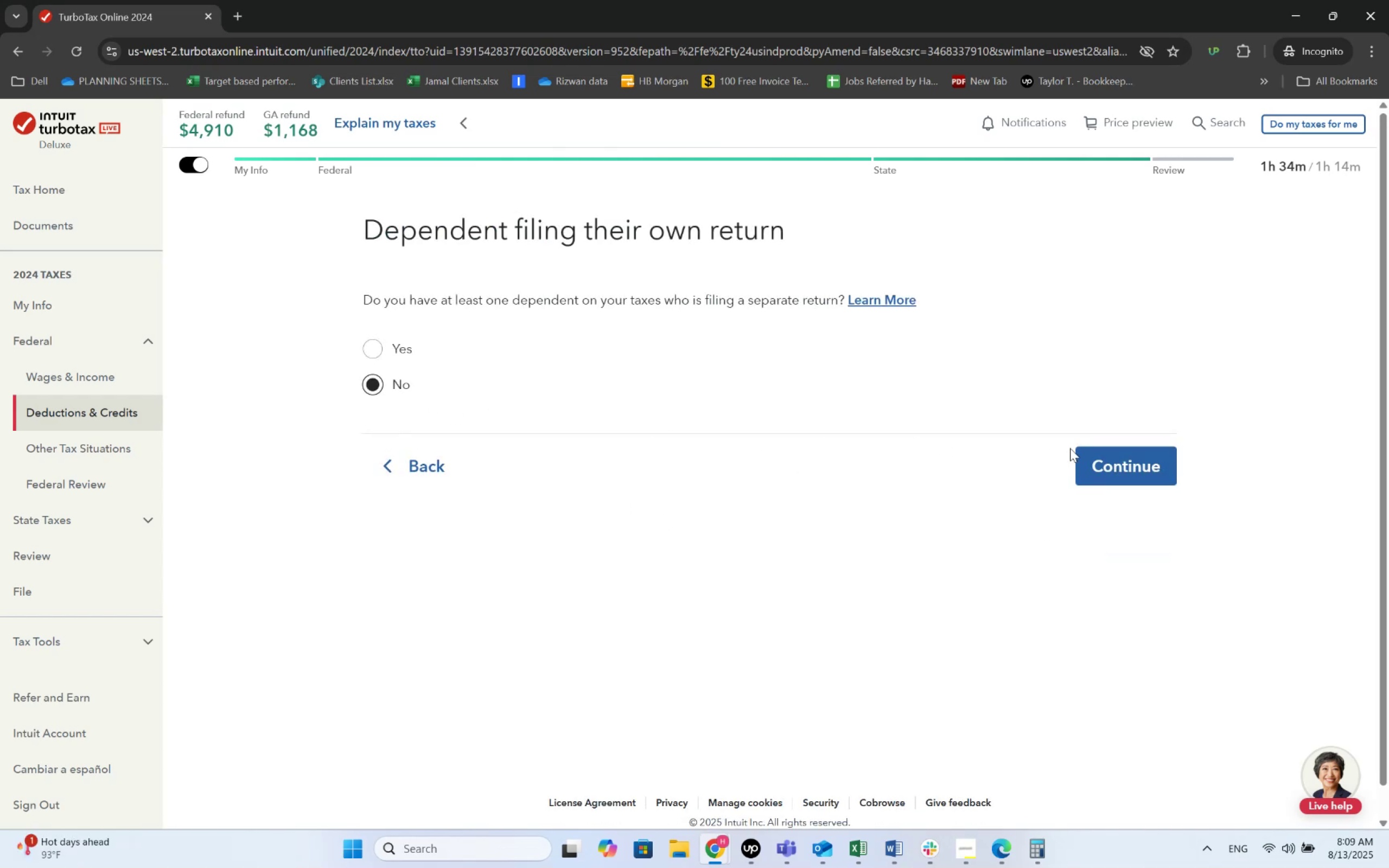 
left_click([1095, 455])
 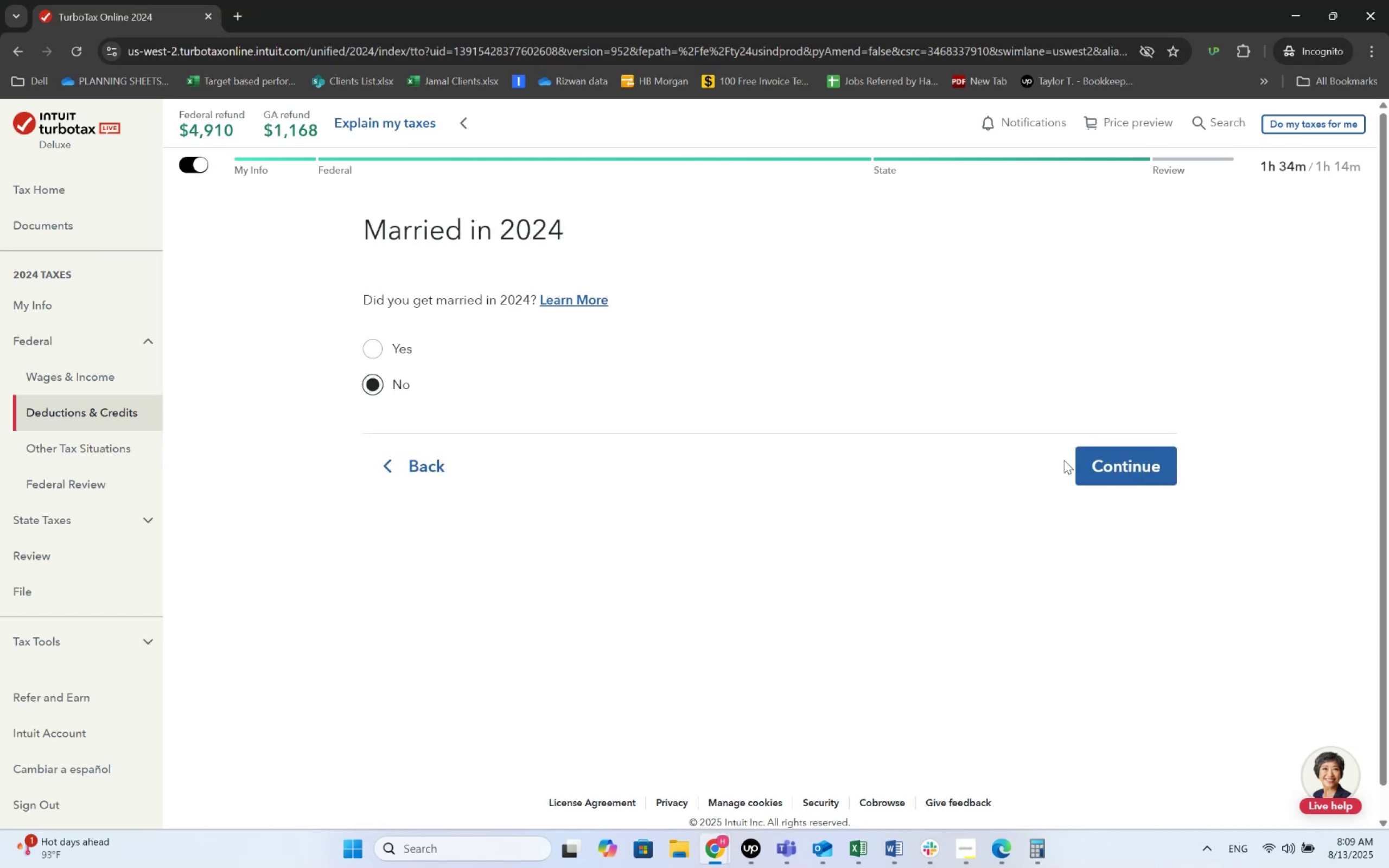 
left_click([1104, 461])
 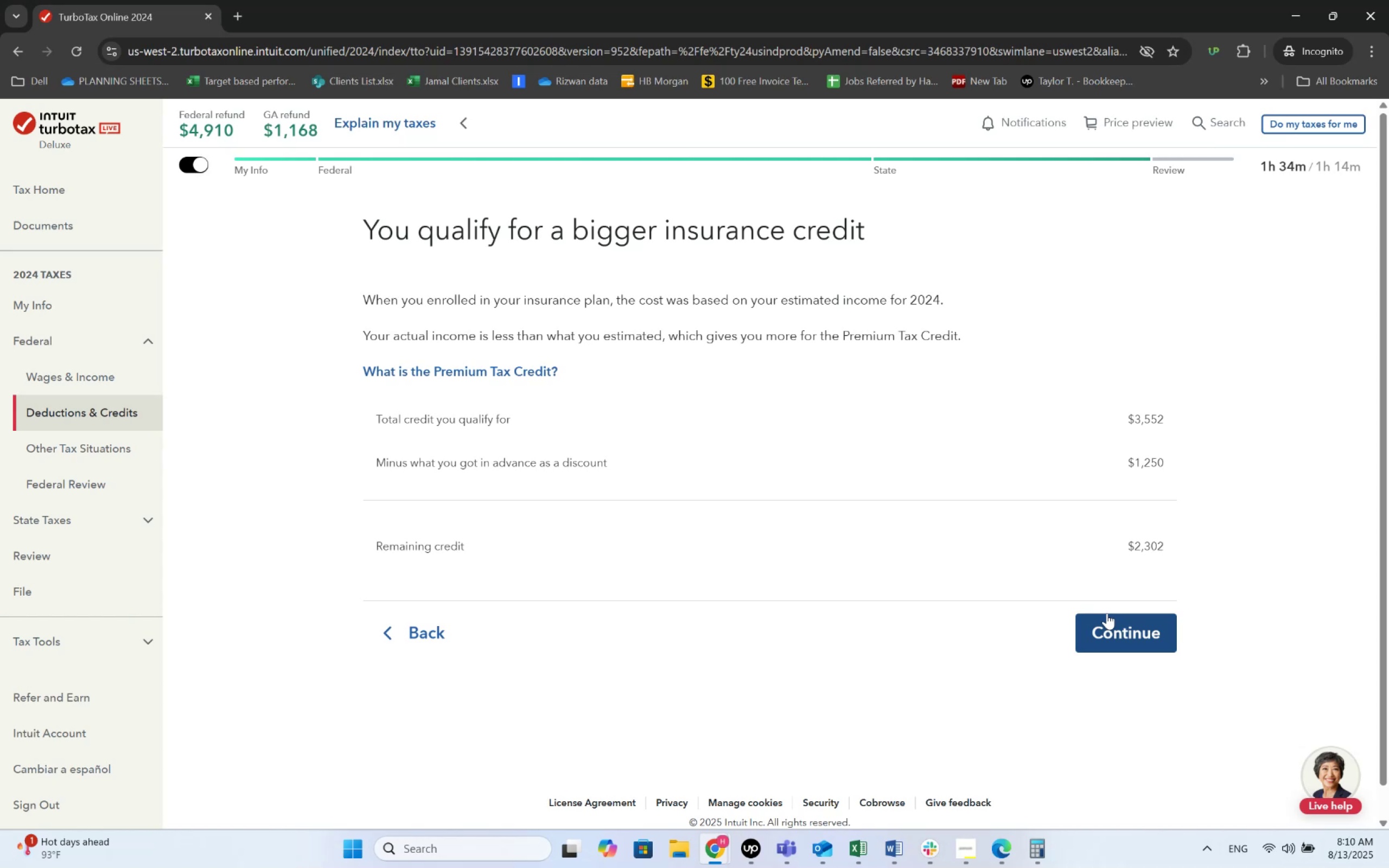 
wait(14.44)
 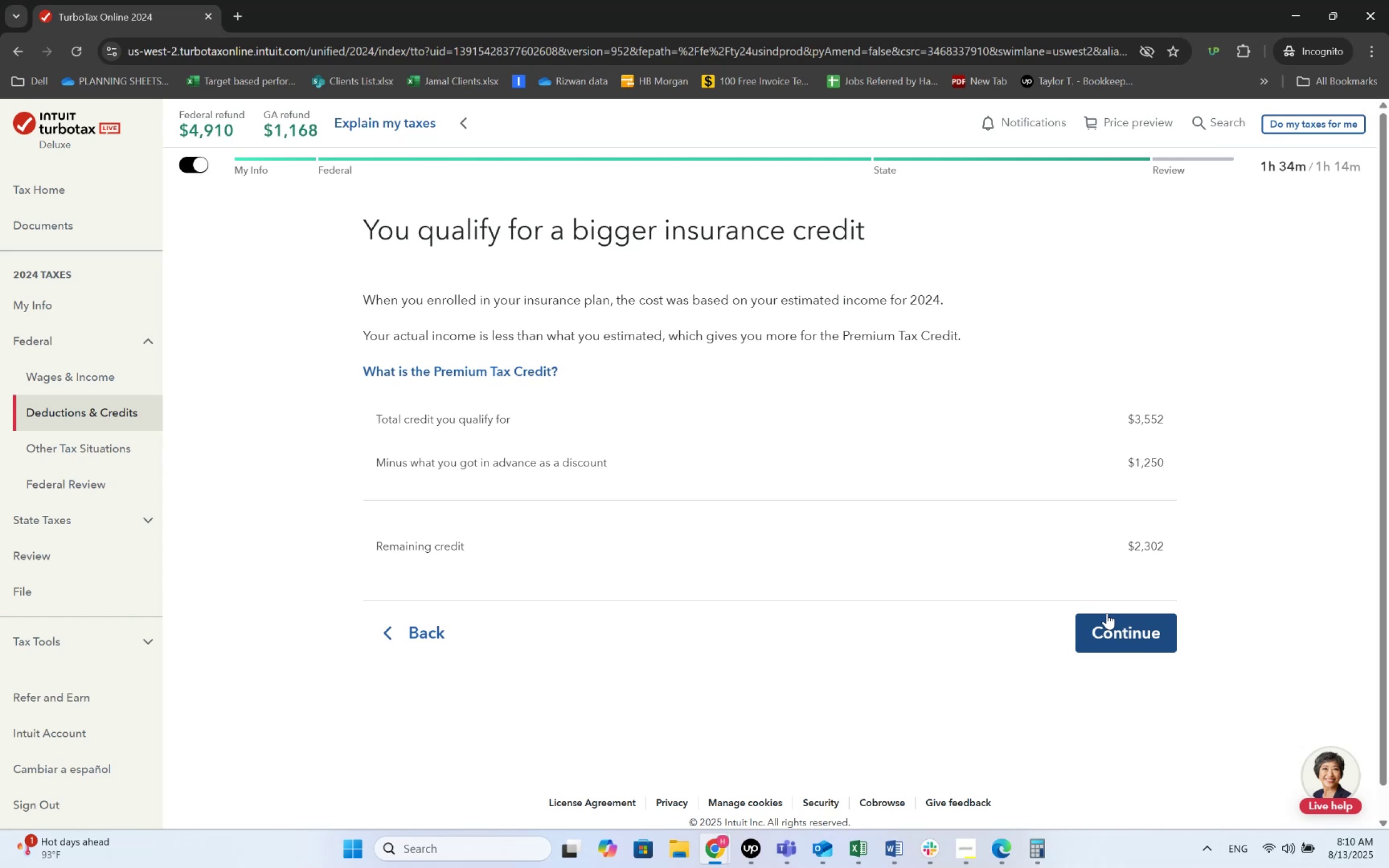 
left_click([1107, 613])
 